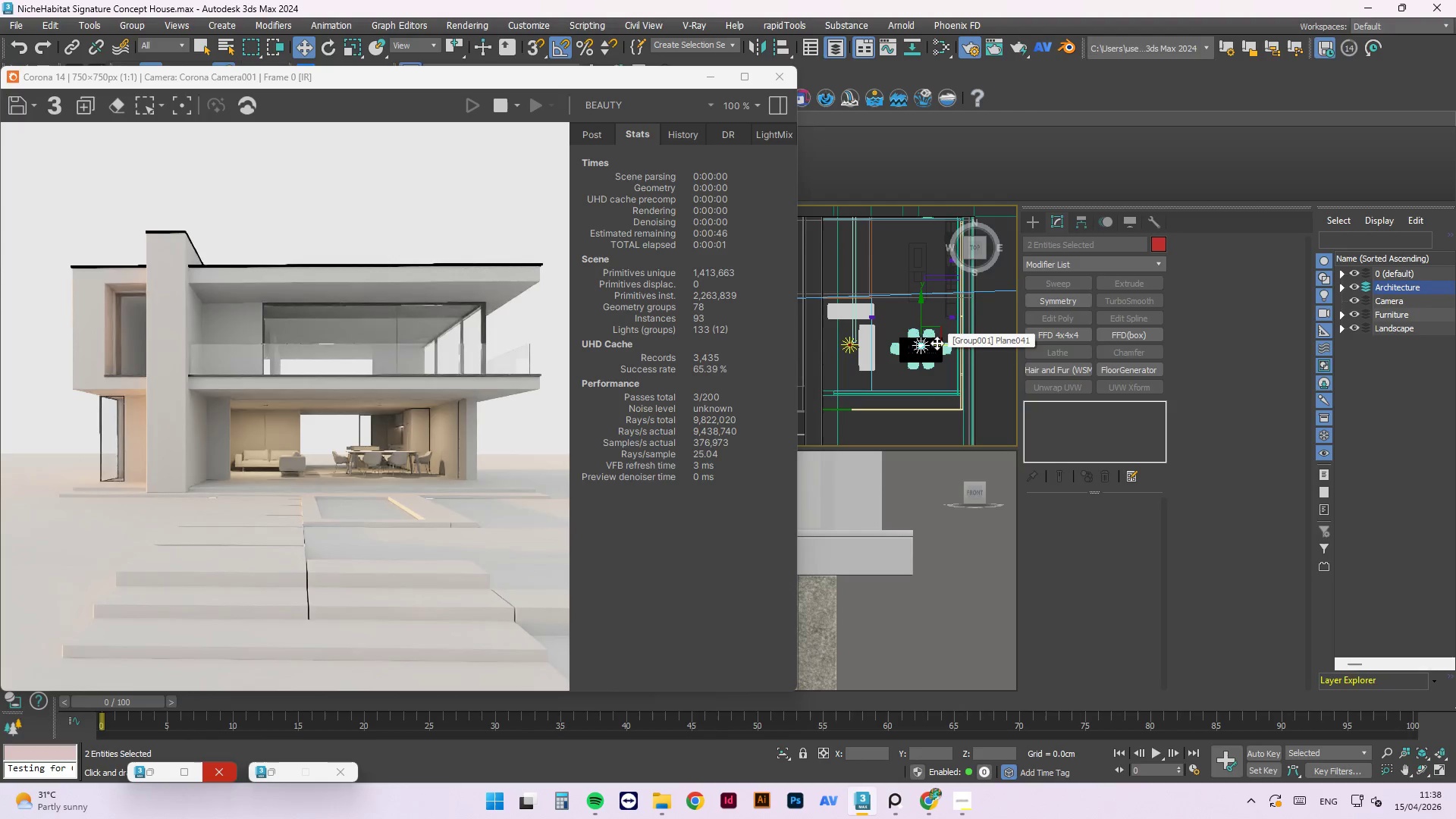 
scroll: coordinate [936, 331], scroll_direction: up, amount: 5.0
 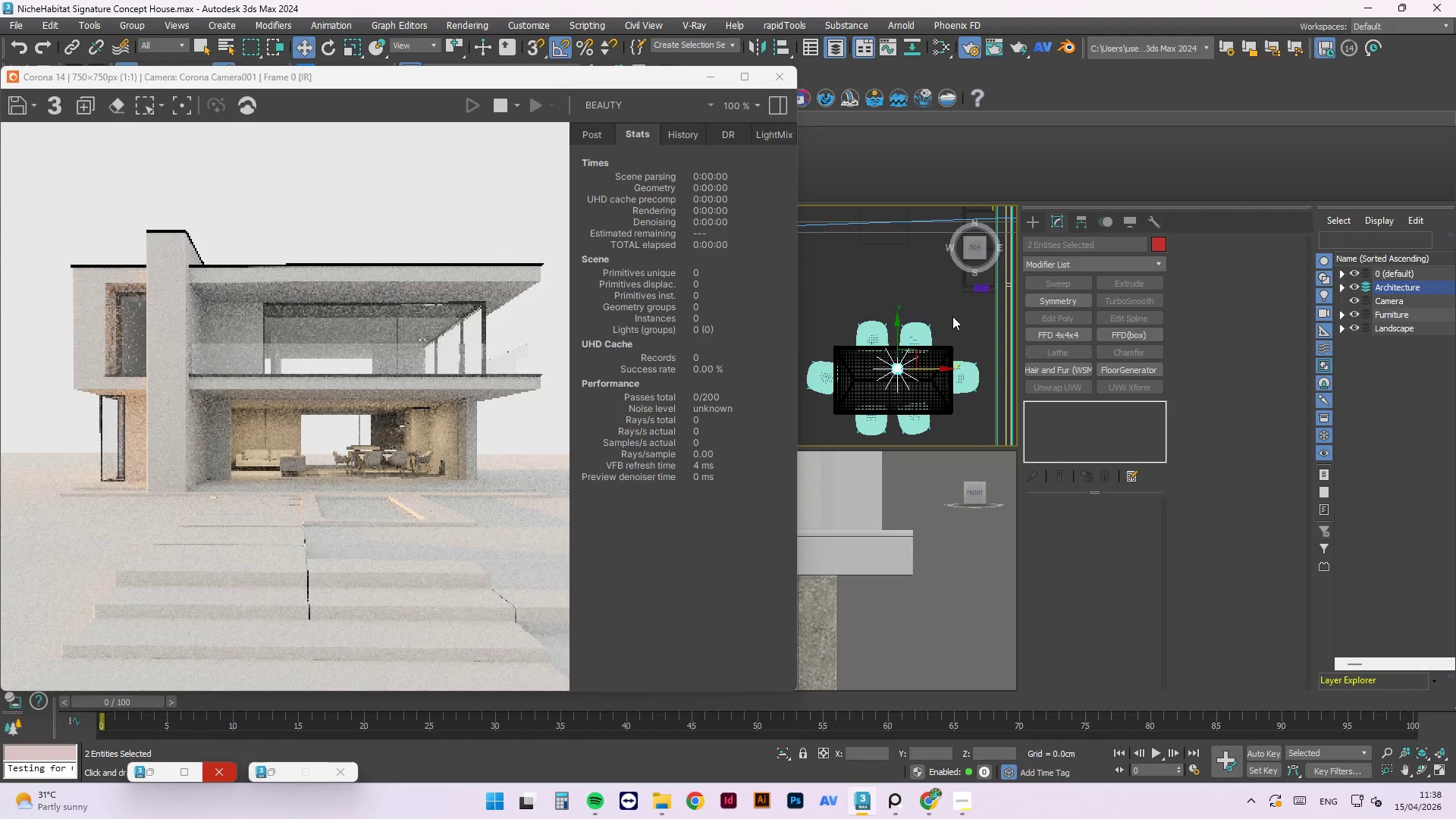 
scroll: coordinate [954, 315], scroll_direction: down, amount: 2.0
 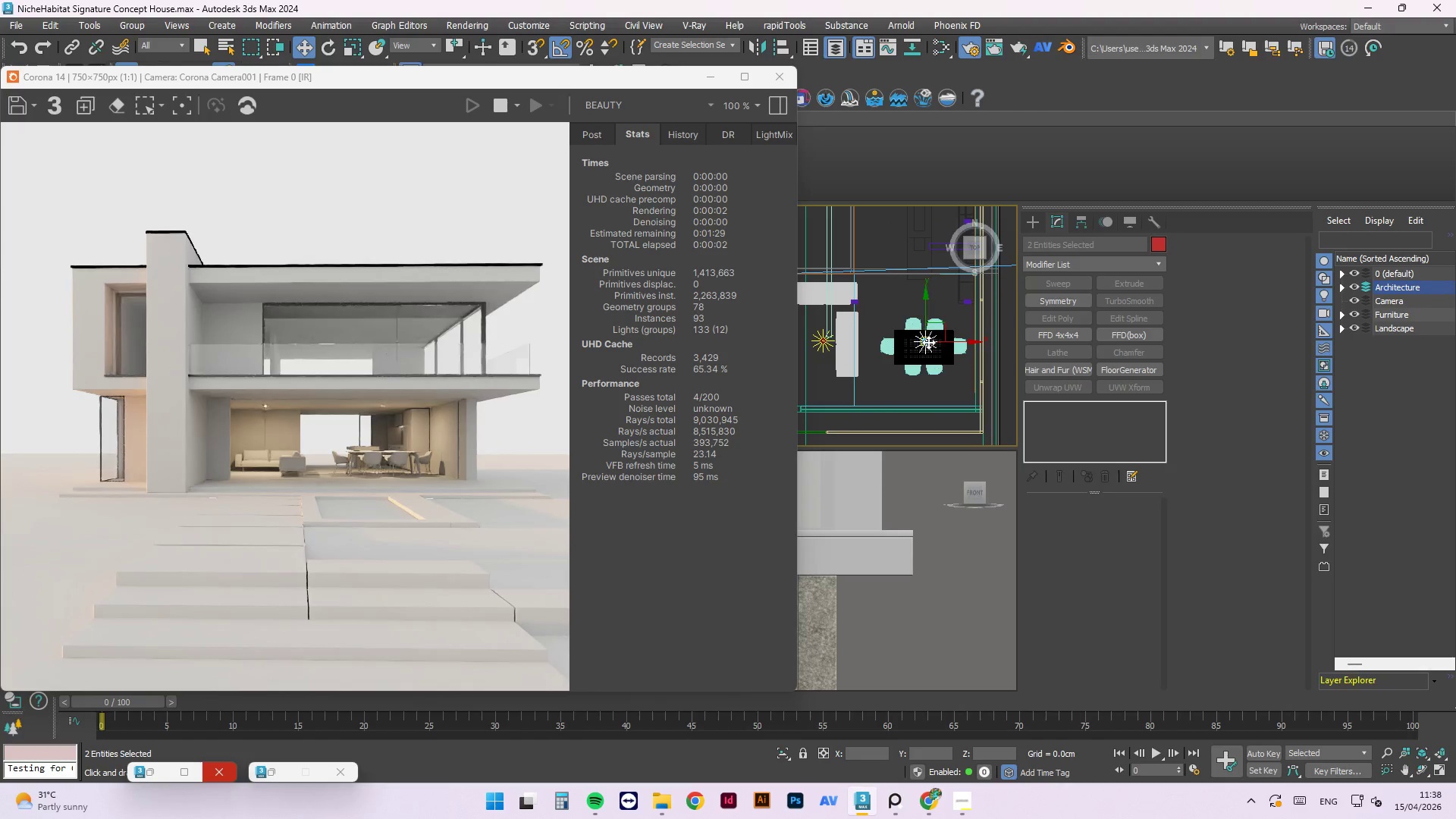 
left_click_drag(start_coordinate=[939, 342], to_coordinate=[856, 352])
 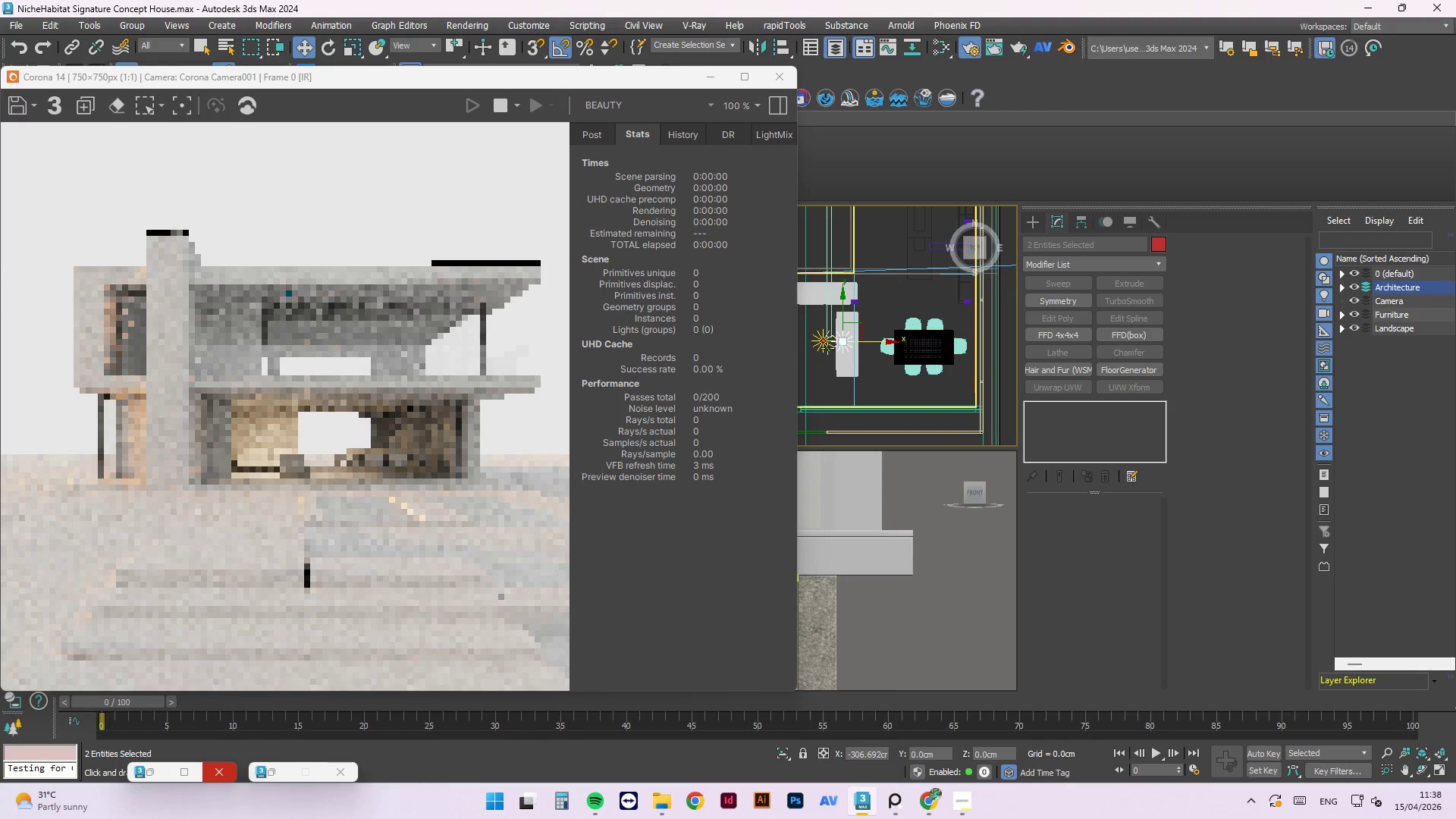 
scroll: coordinate [827, 340], scroll_direction: up, amount: 3.0
 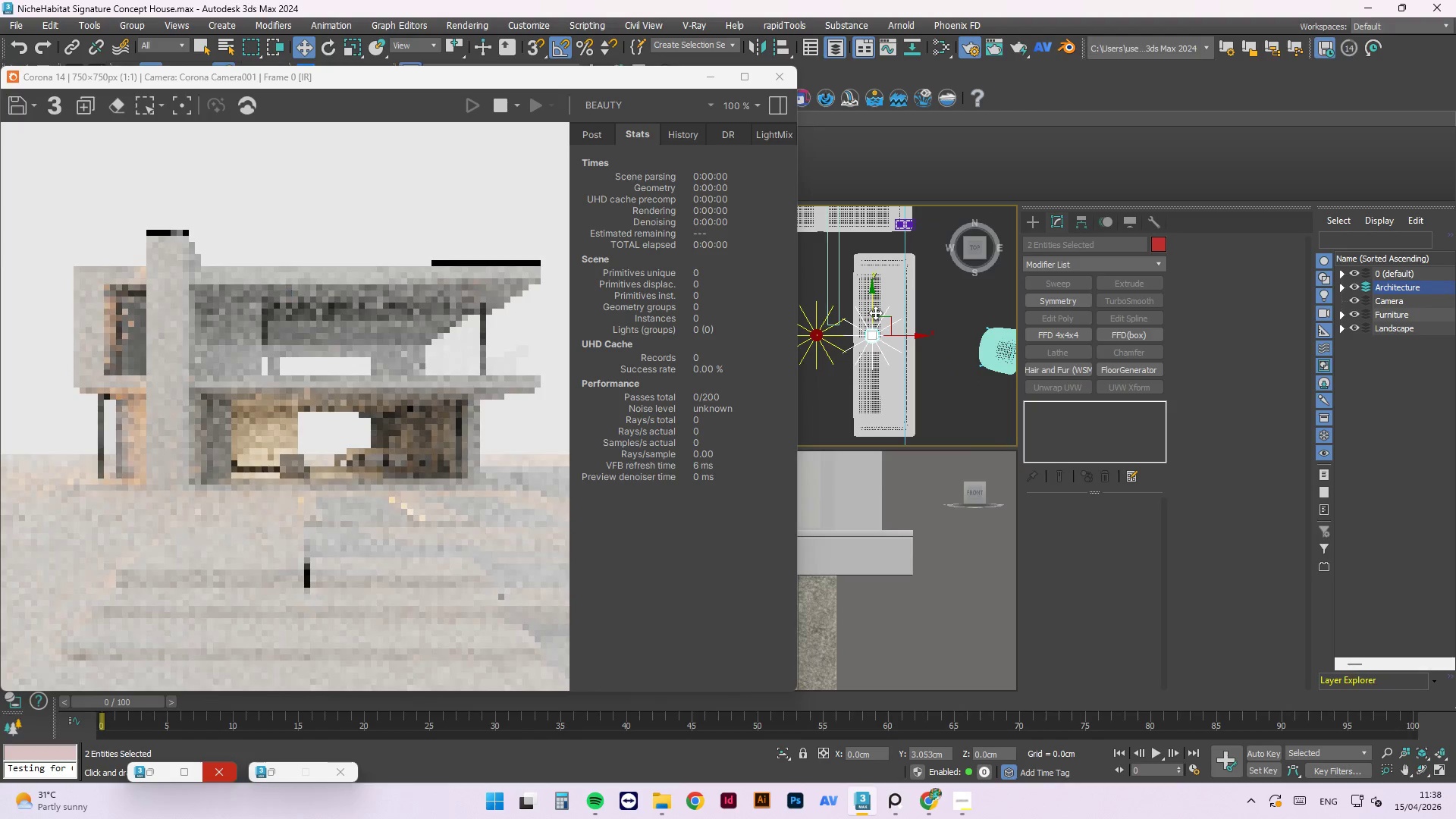 
scroll: coordinate [837, 315], scroll_direction: down, amount: 2.0
 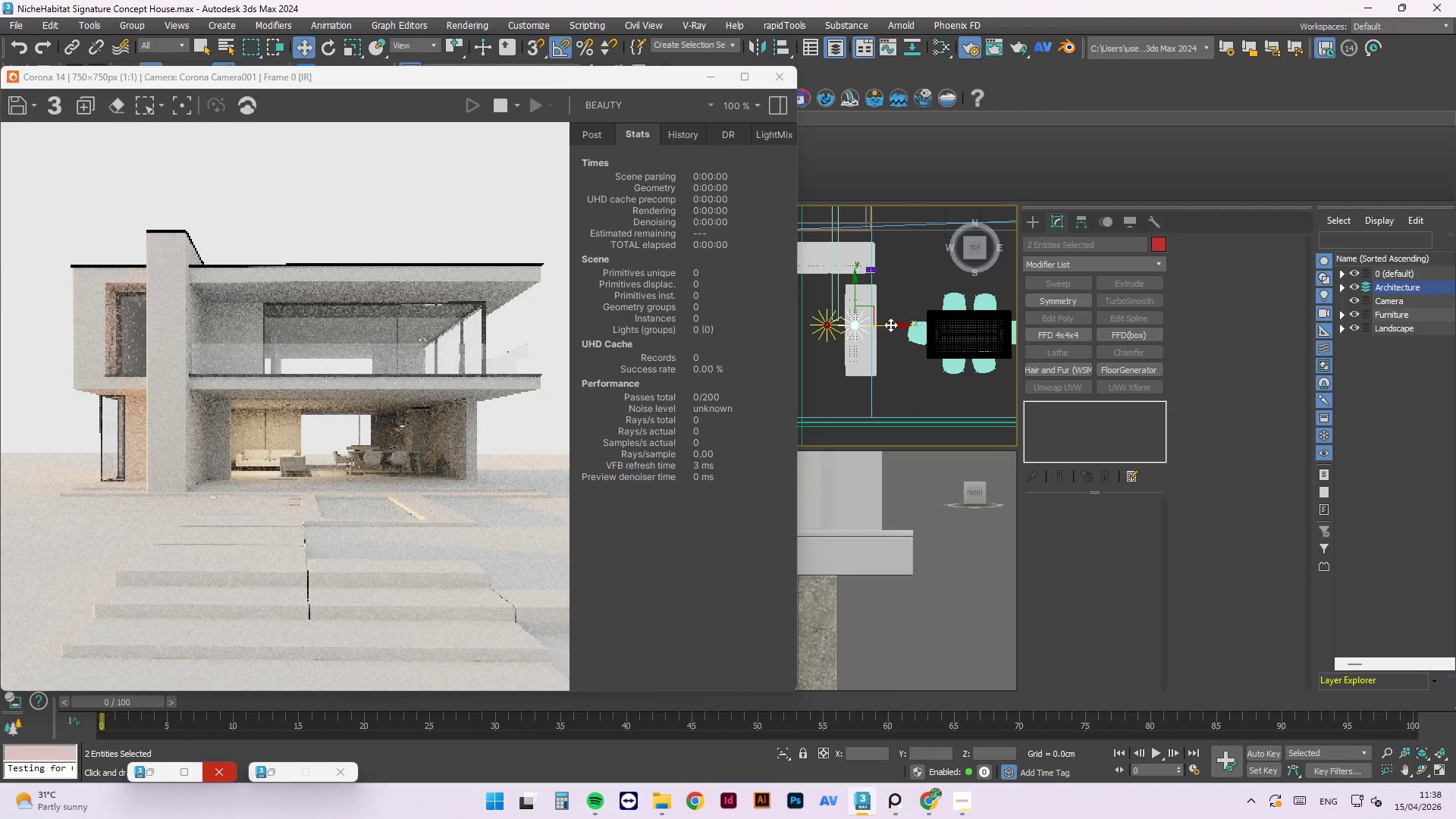 
left_click_drag(start_coordinate=[885, 329], to_coordinate=[942, 329])
 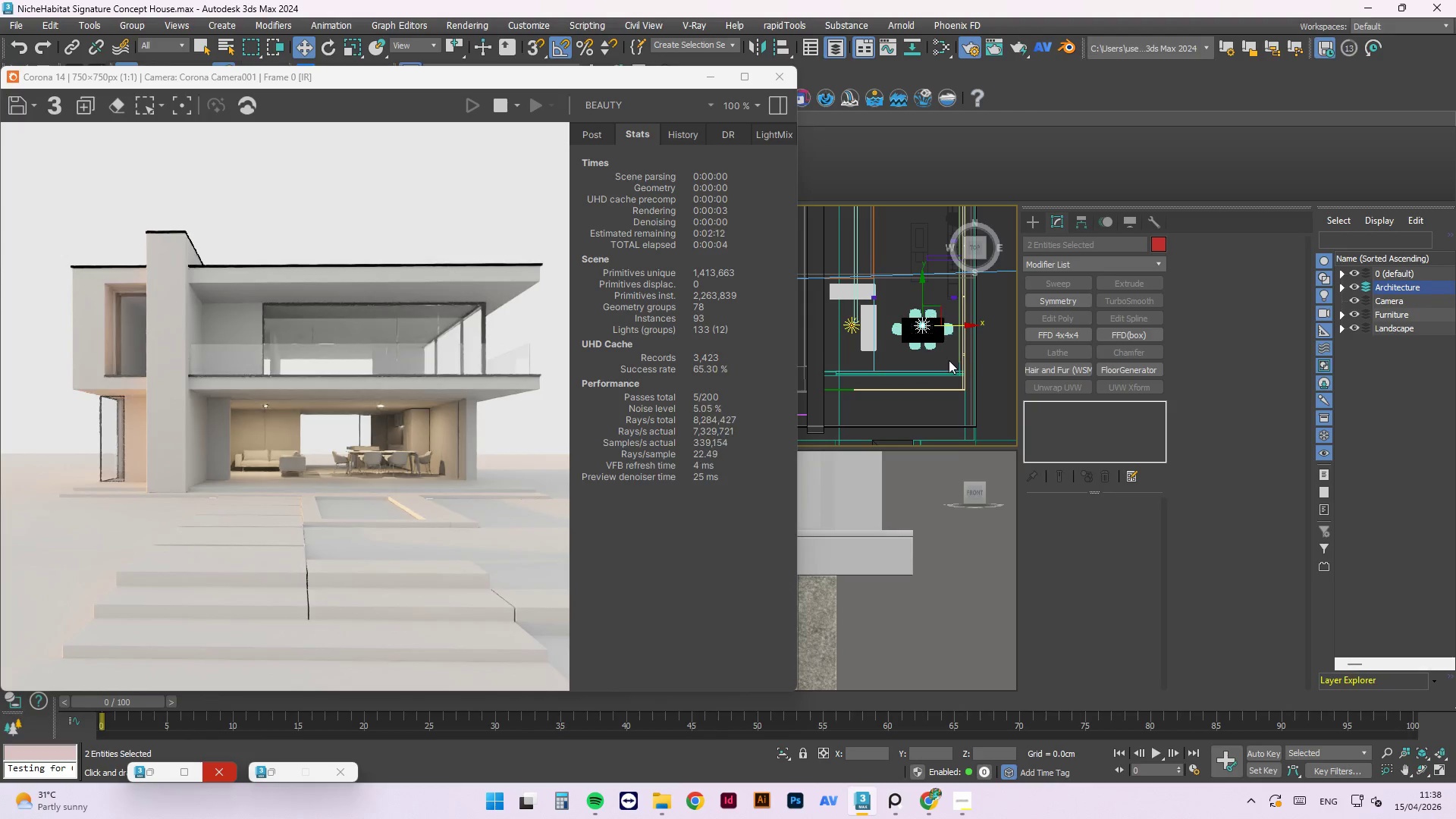 
scroll: coordinate [874, 328], scroll_direction: down, amount: 2.0
 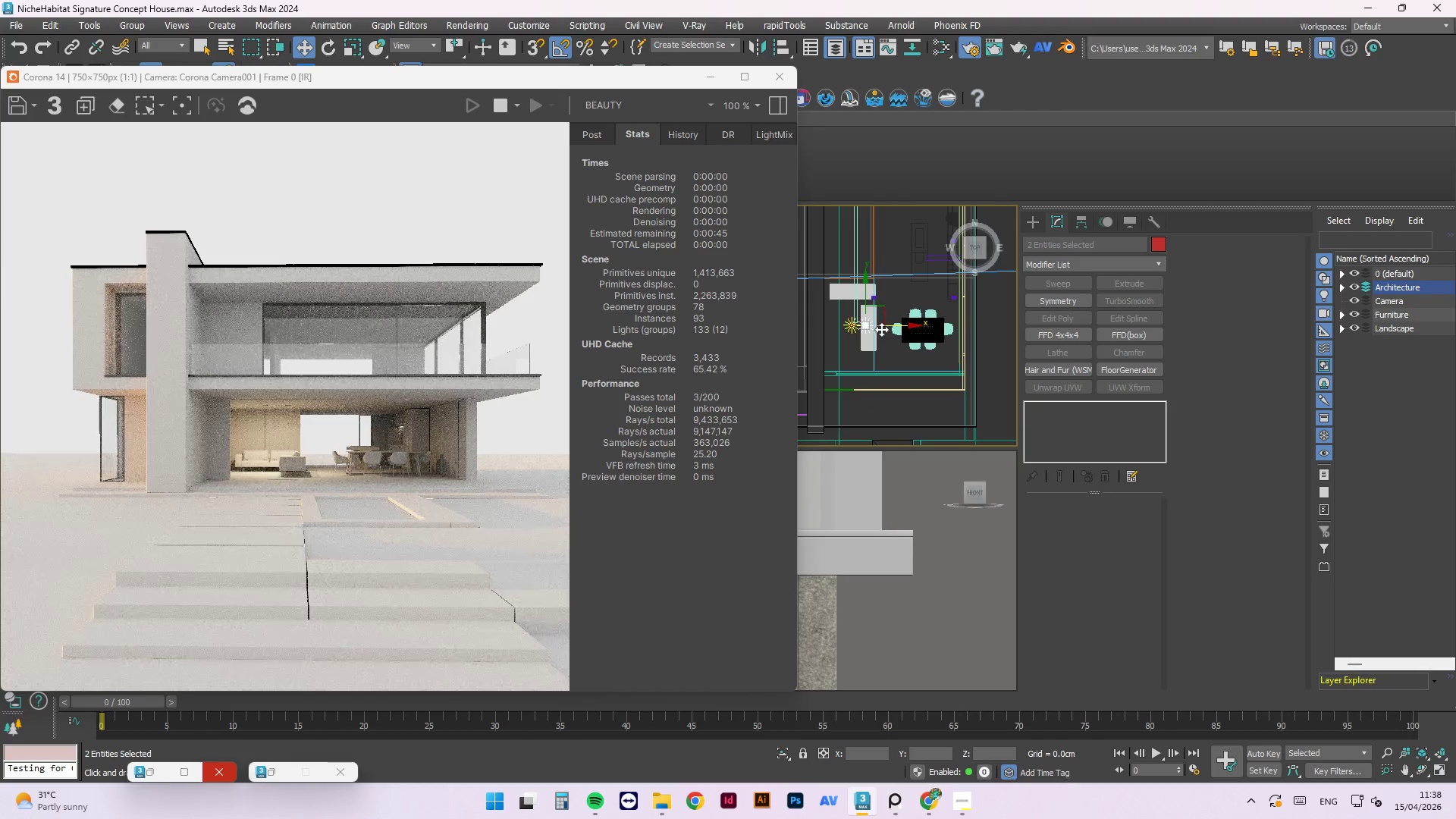 
wait(5.53)
 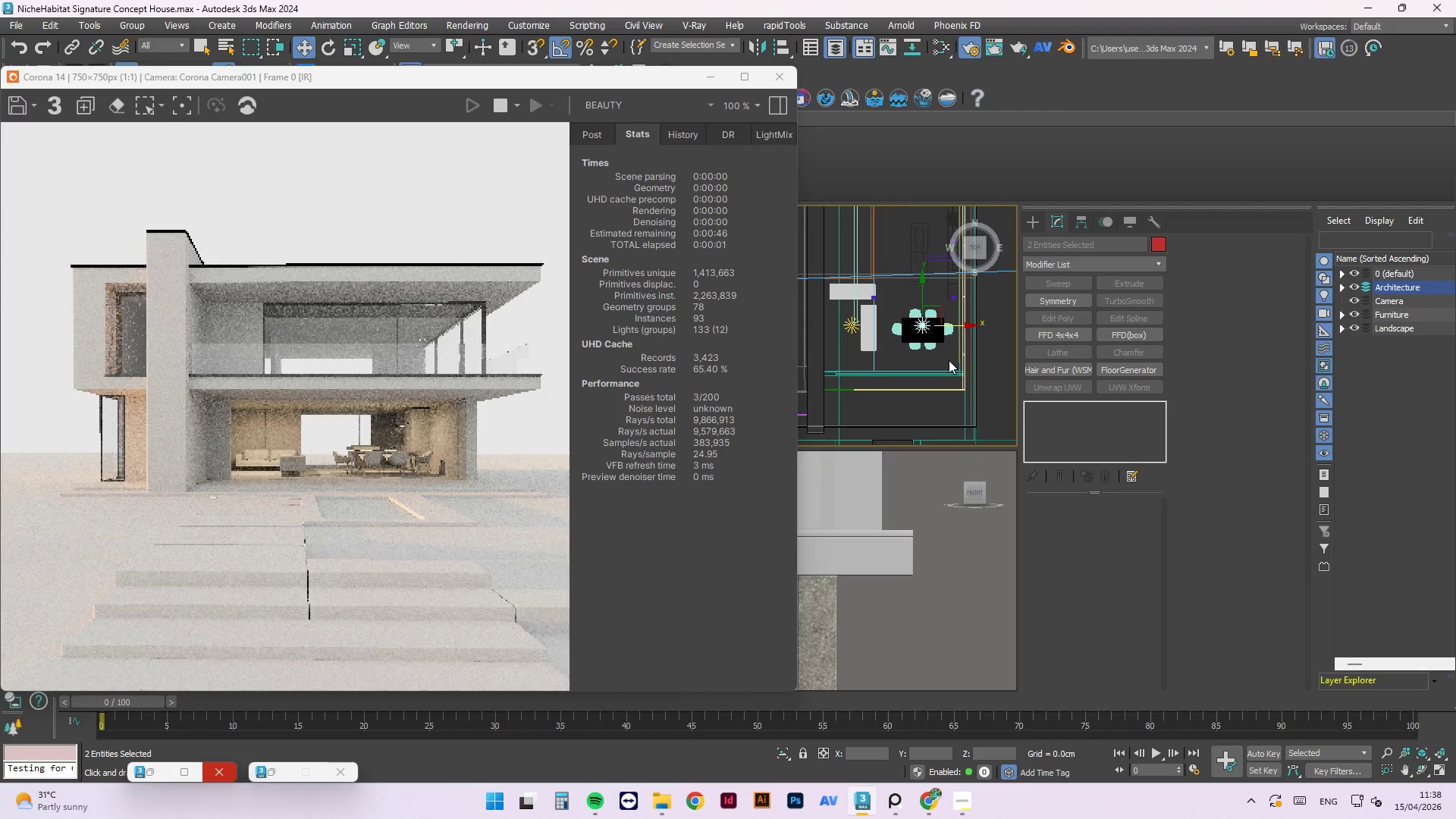 
scroll: coordinate [934, 297], scroll_direction: up, amount: 3.0
 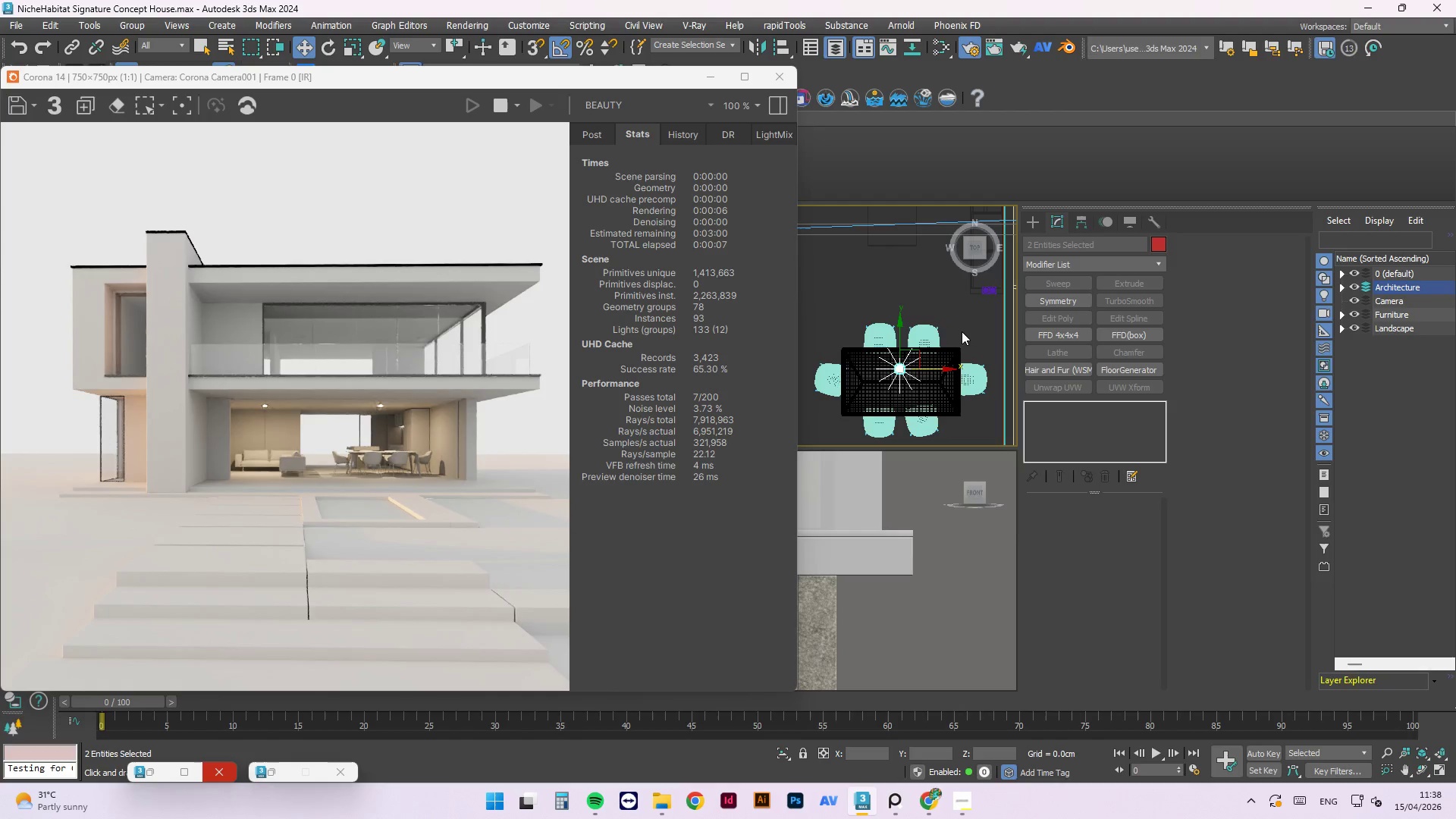 
left_click([933, 331])
 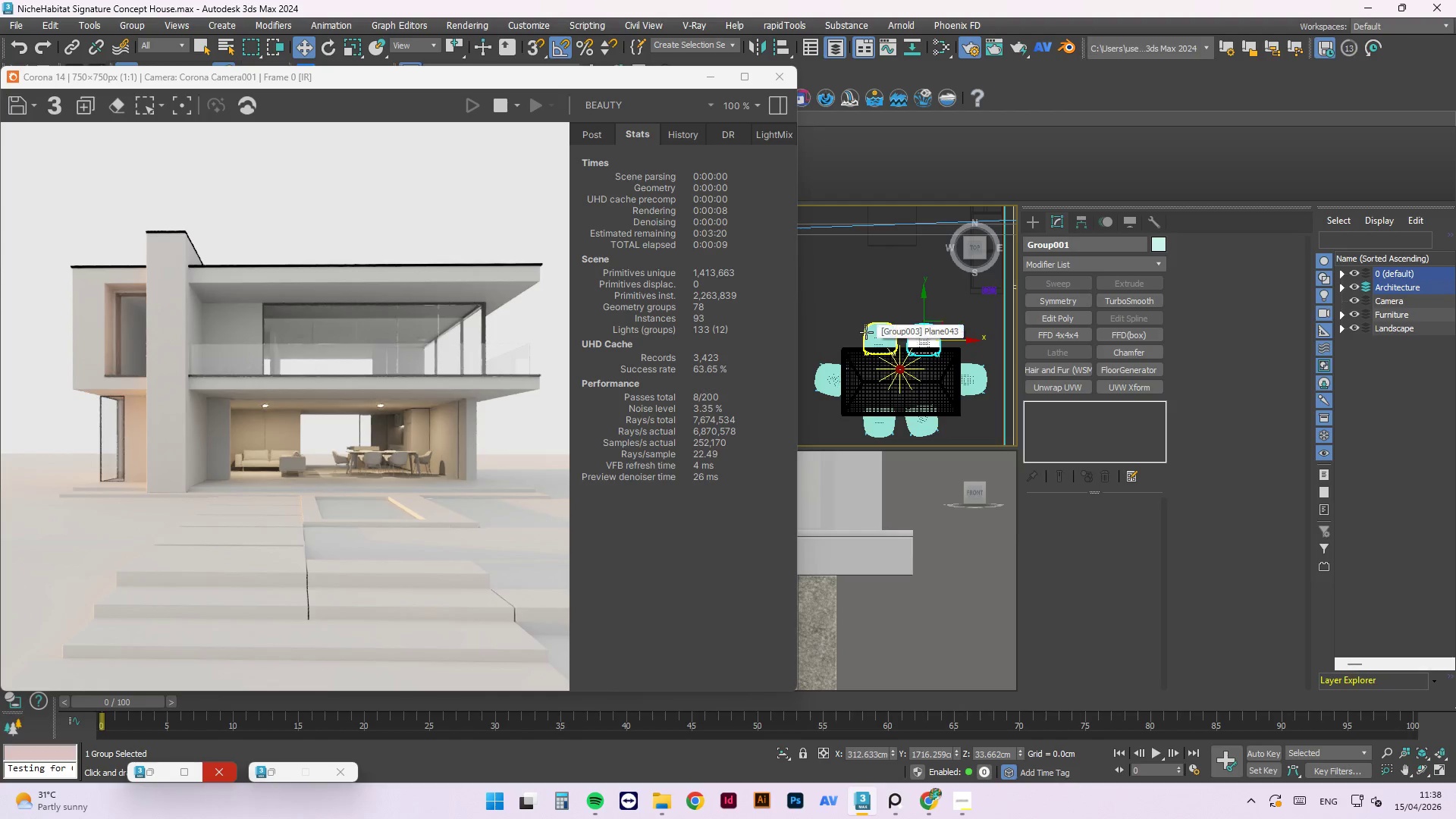 
hold_key(key=ControlLeft, duration=1.51)
left_click([867, 331])
 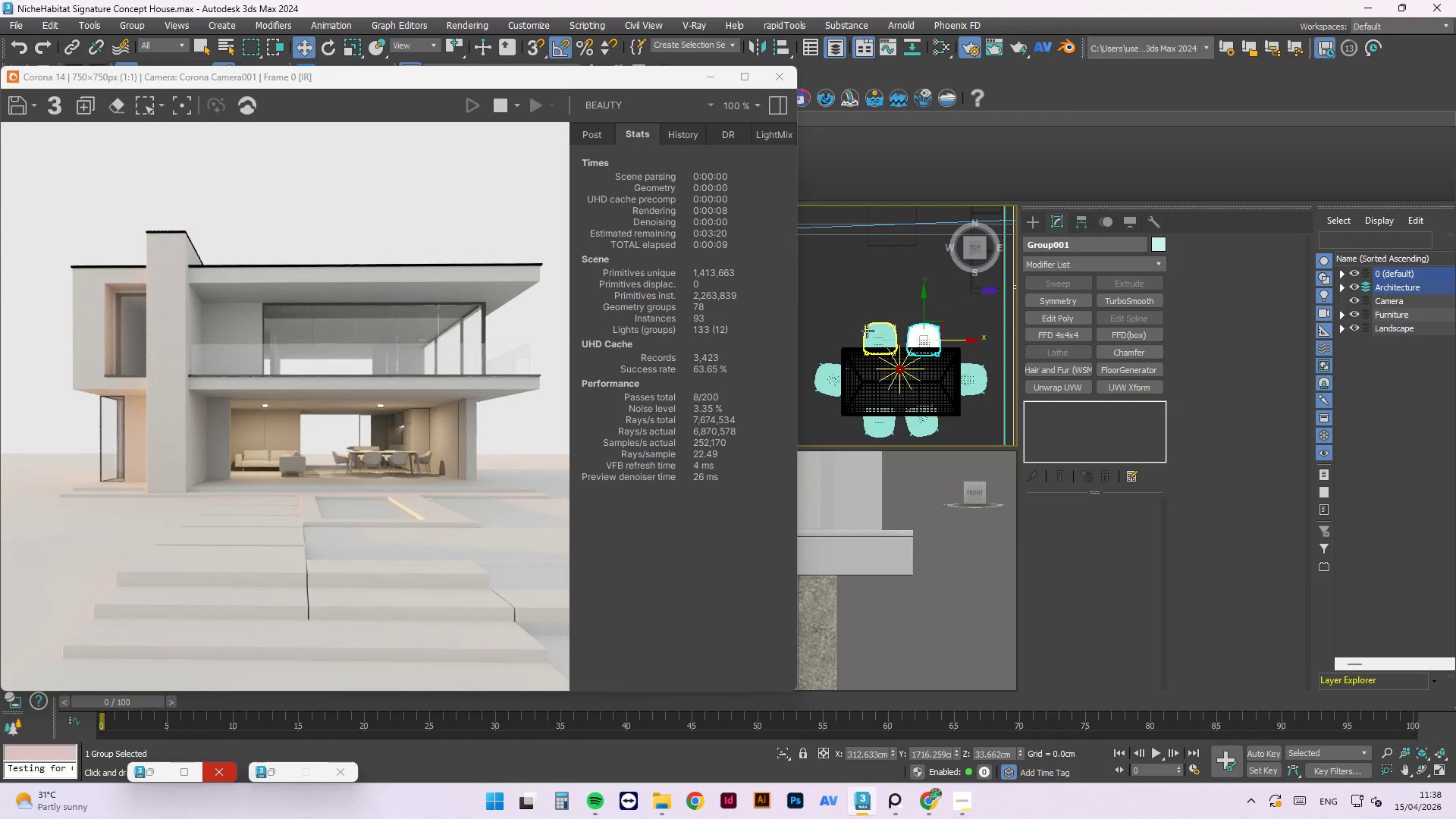 
double_click([860, 369])
 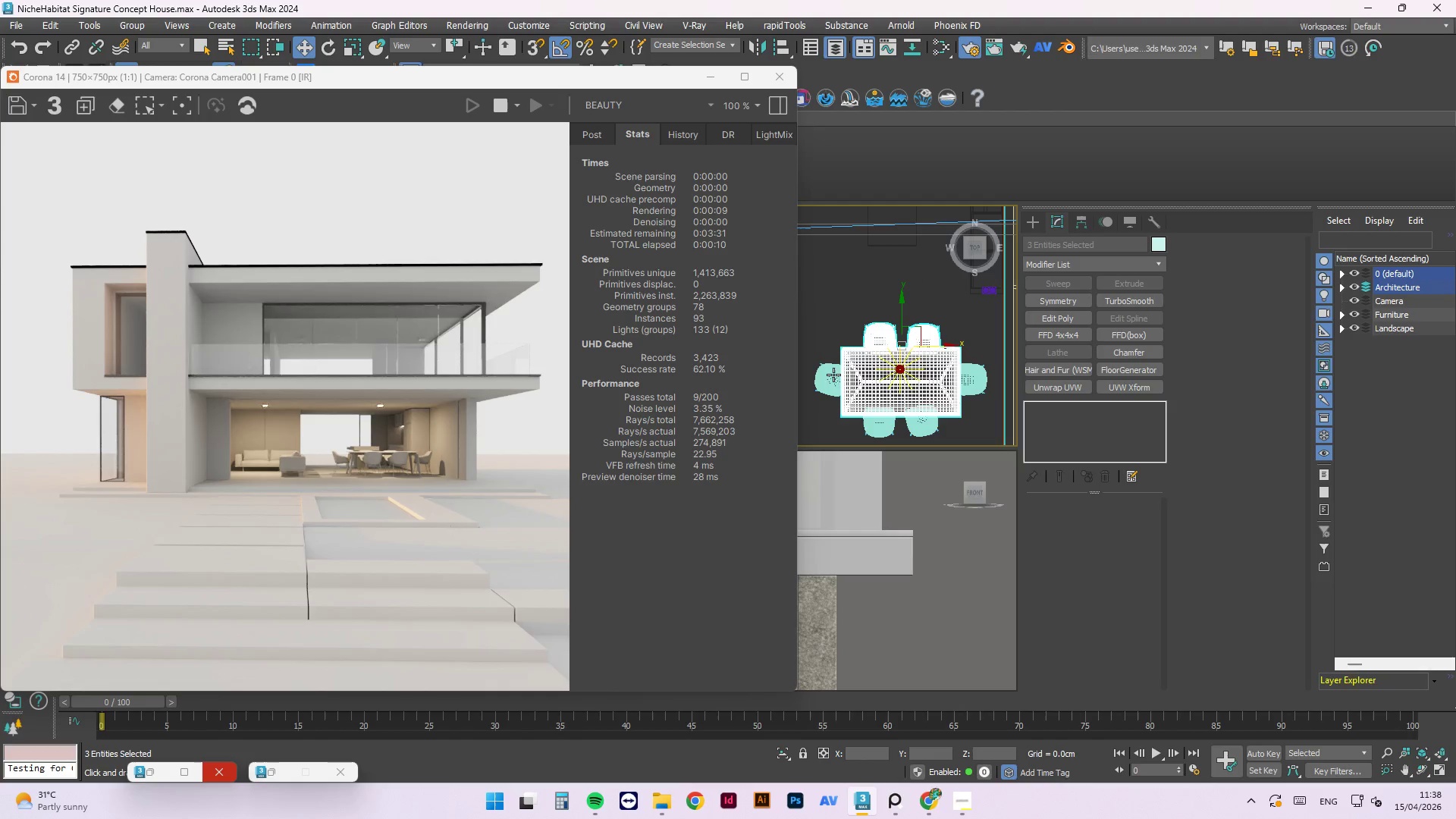 
left_click([827, 378])
 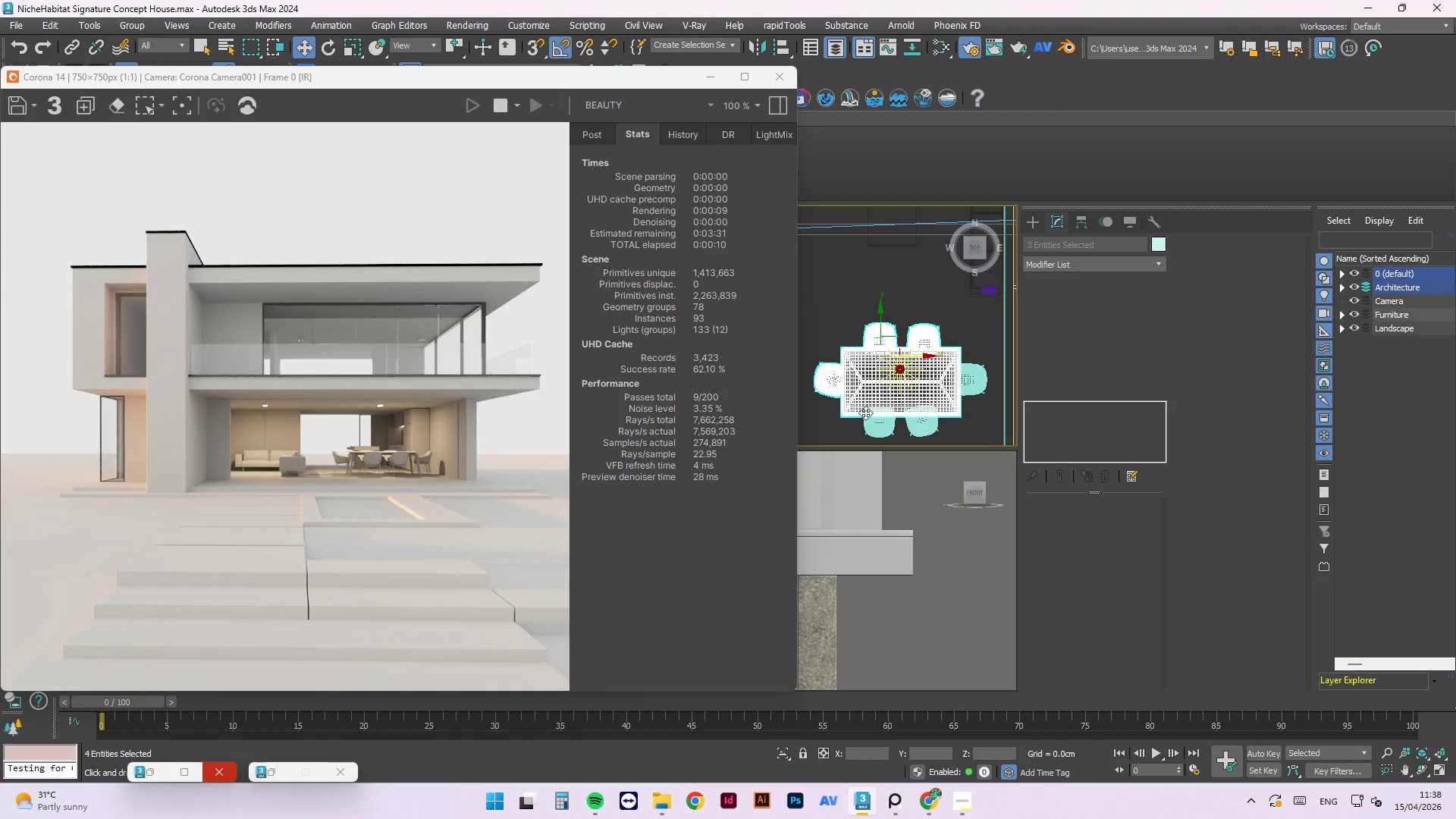 
hold_key(key=ControlLeft, duration=1.5)
left_click([882, 435])
 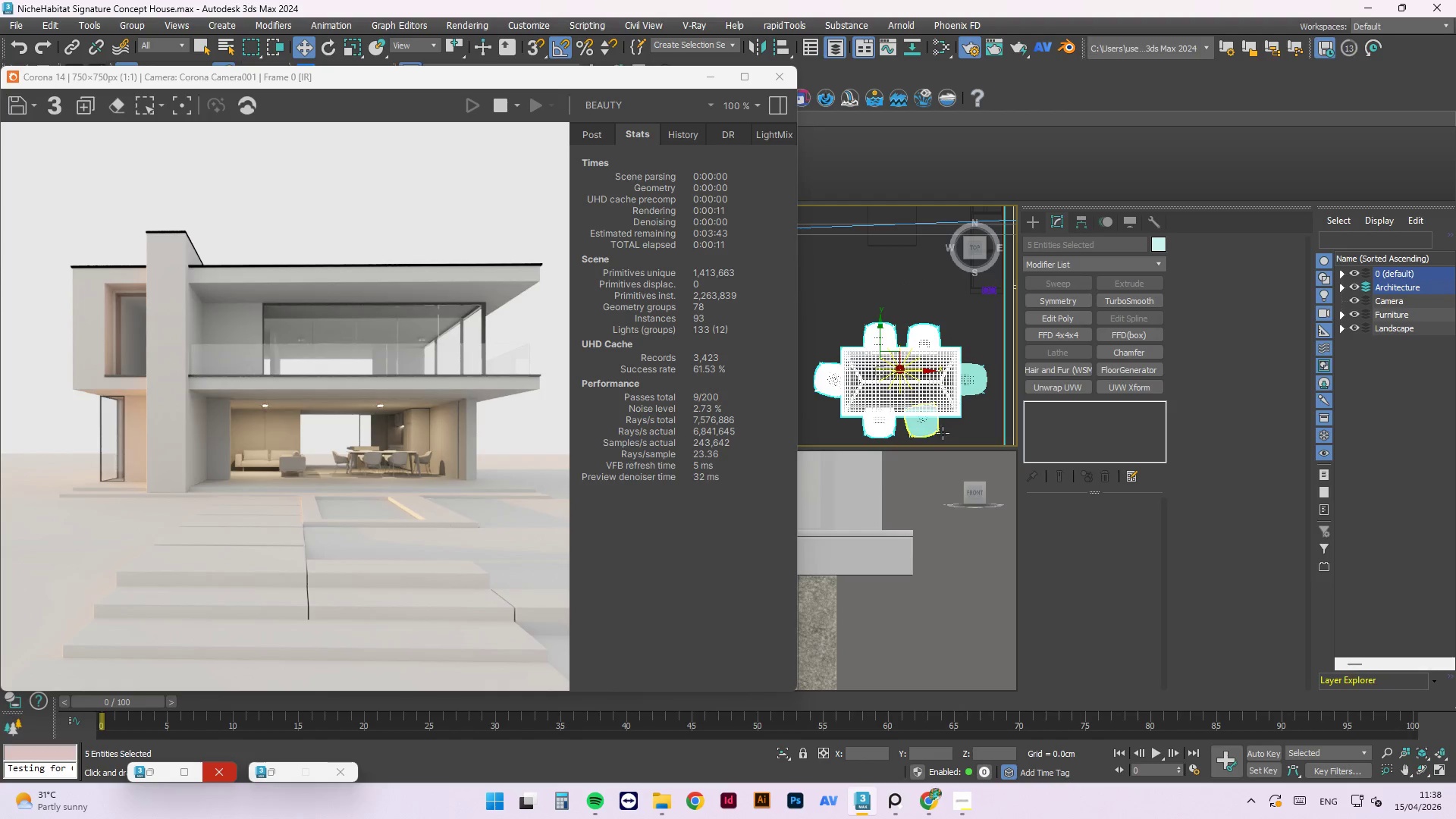 
left_click([926, 428])
 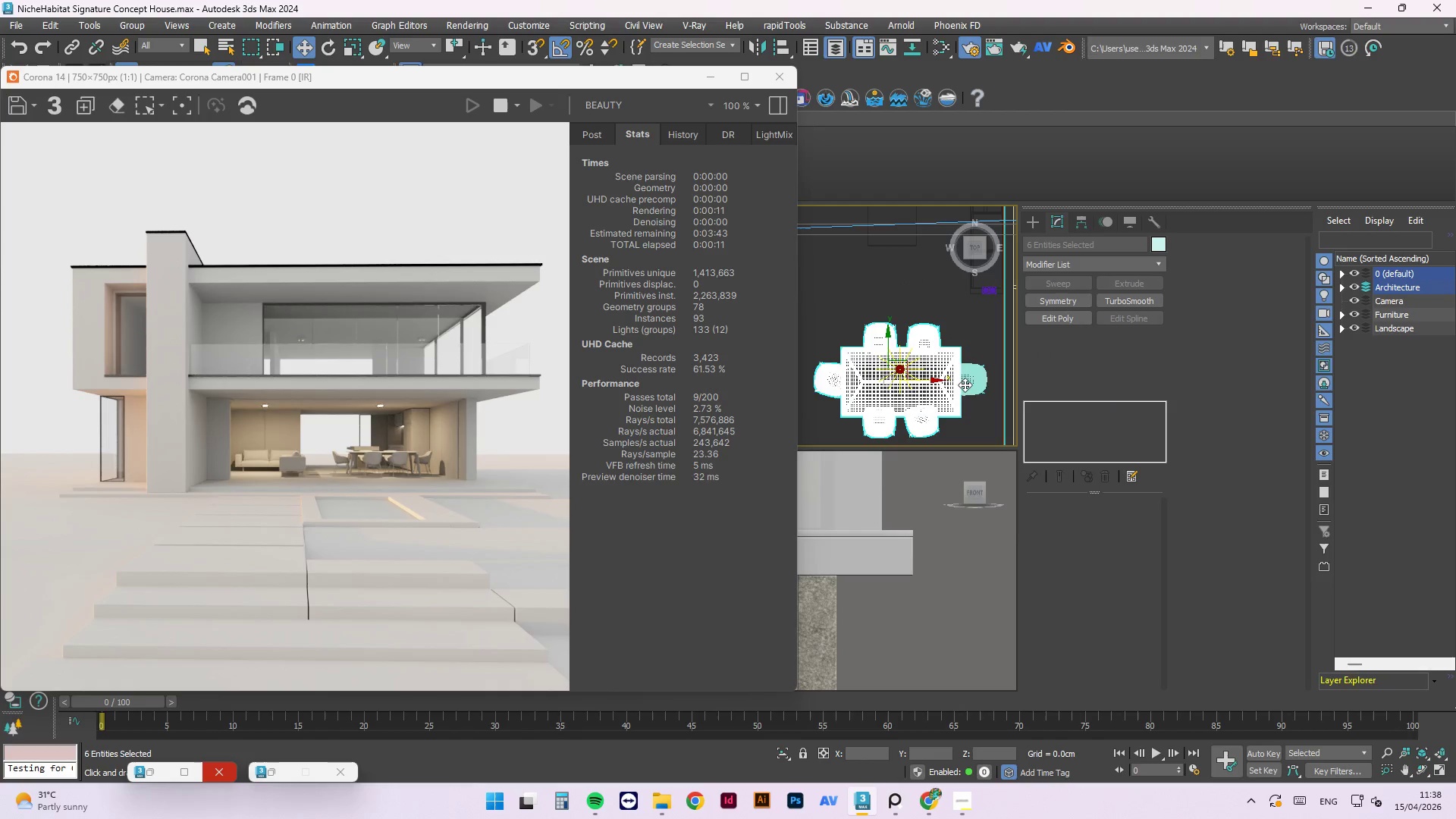 
left_click([971, 380])
 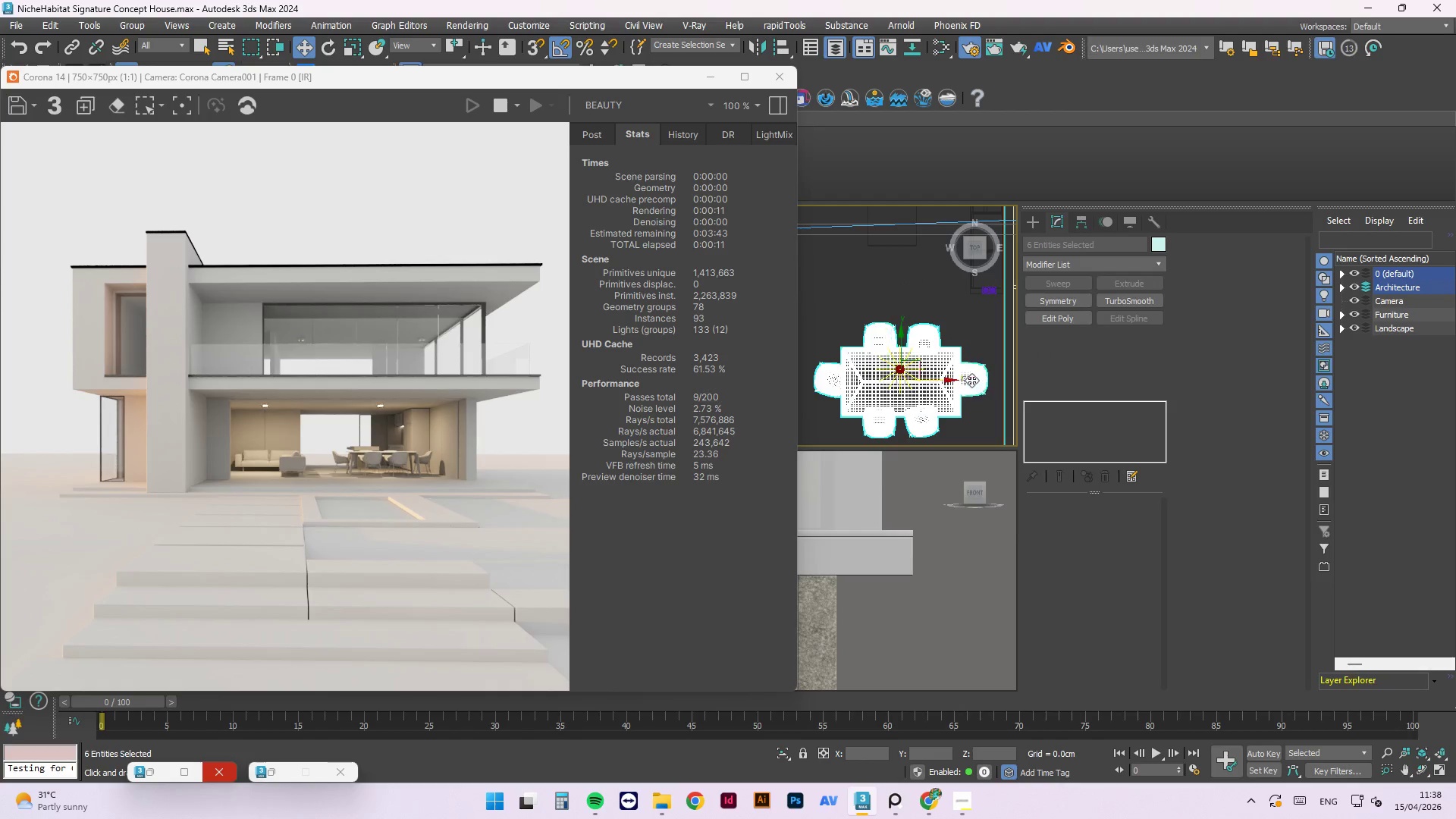 
hold_key(key=ControlLeft, duration=0.38)
 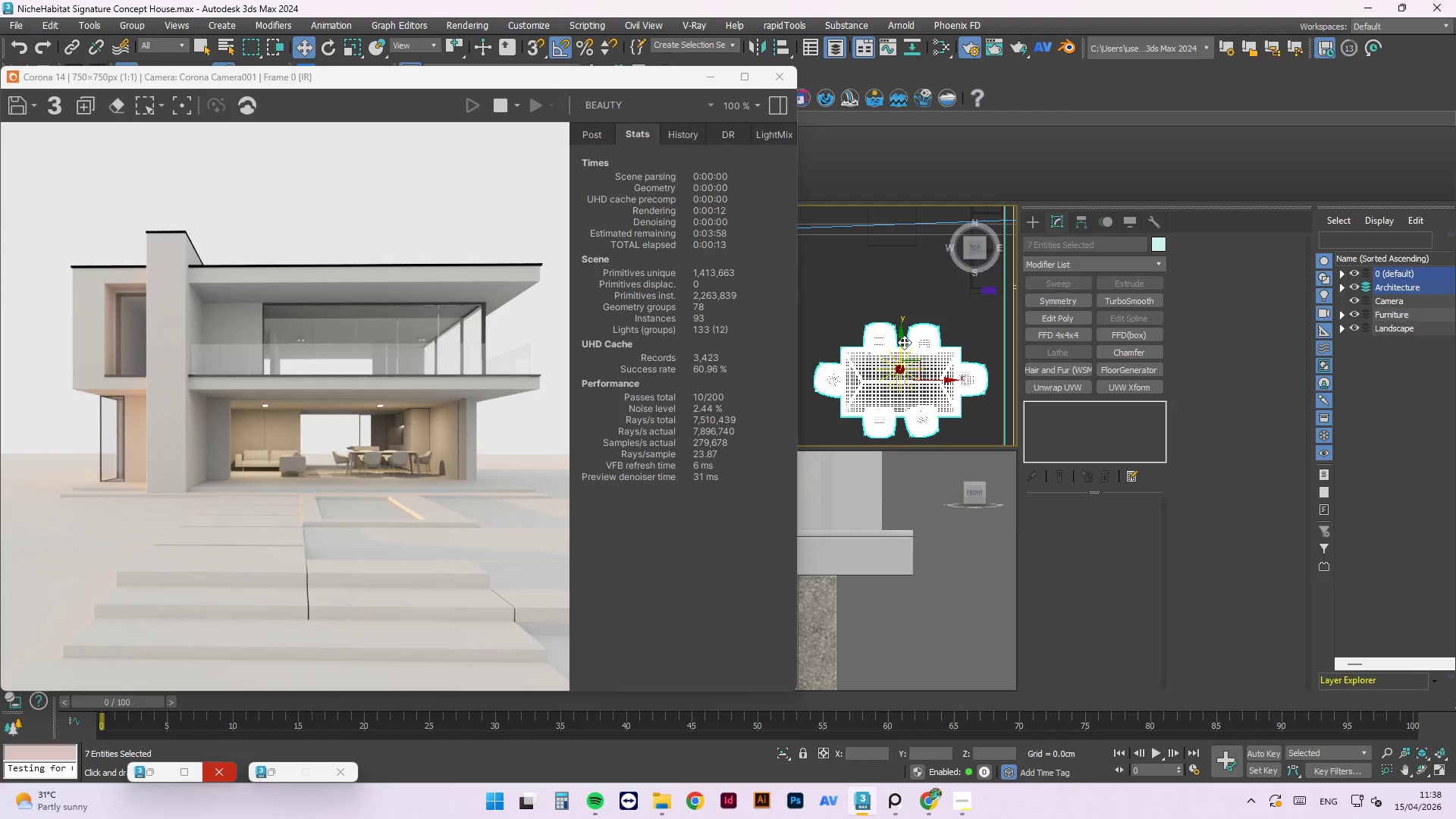 
left_click_drag(start_coordinate=[902, 342], to_coordinate=[900, 331])
 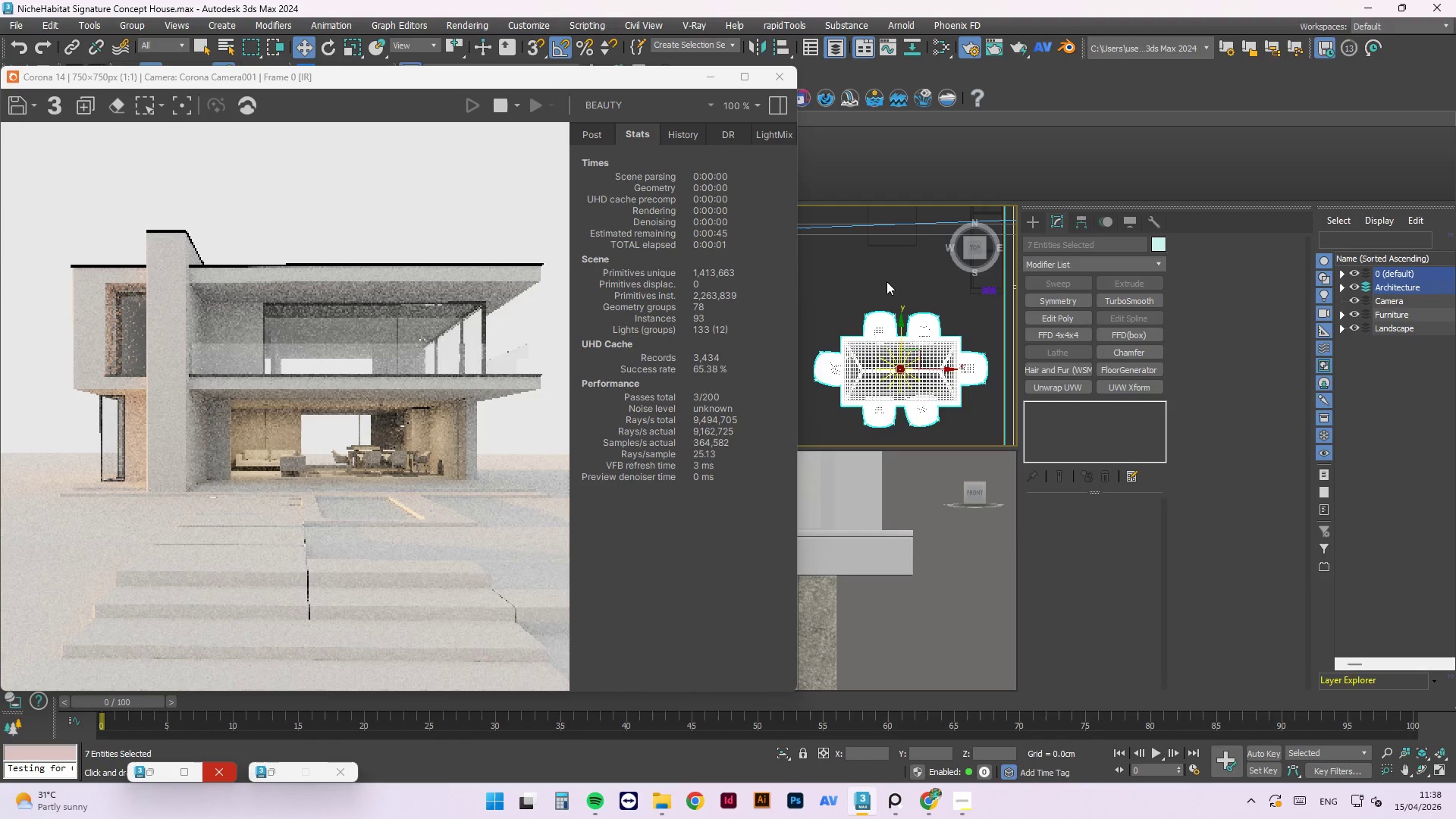 
left_click([886, 281])
 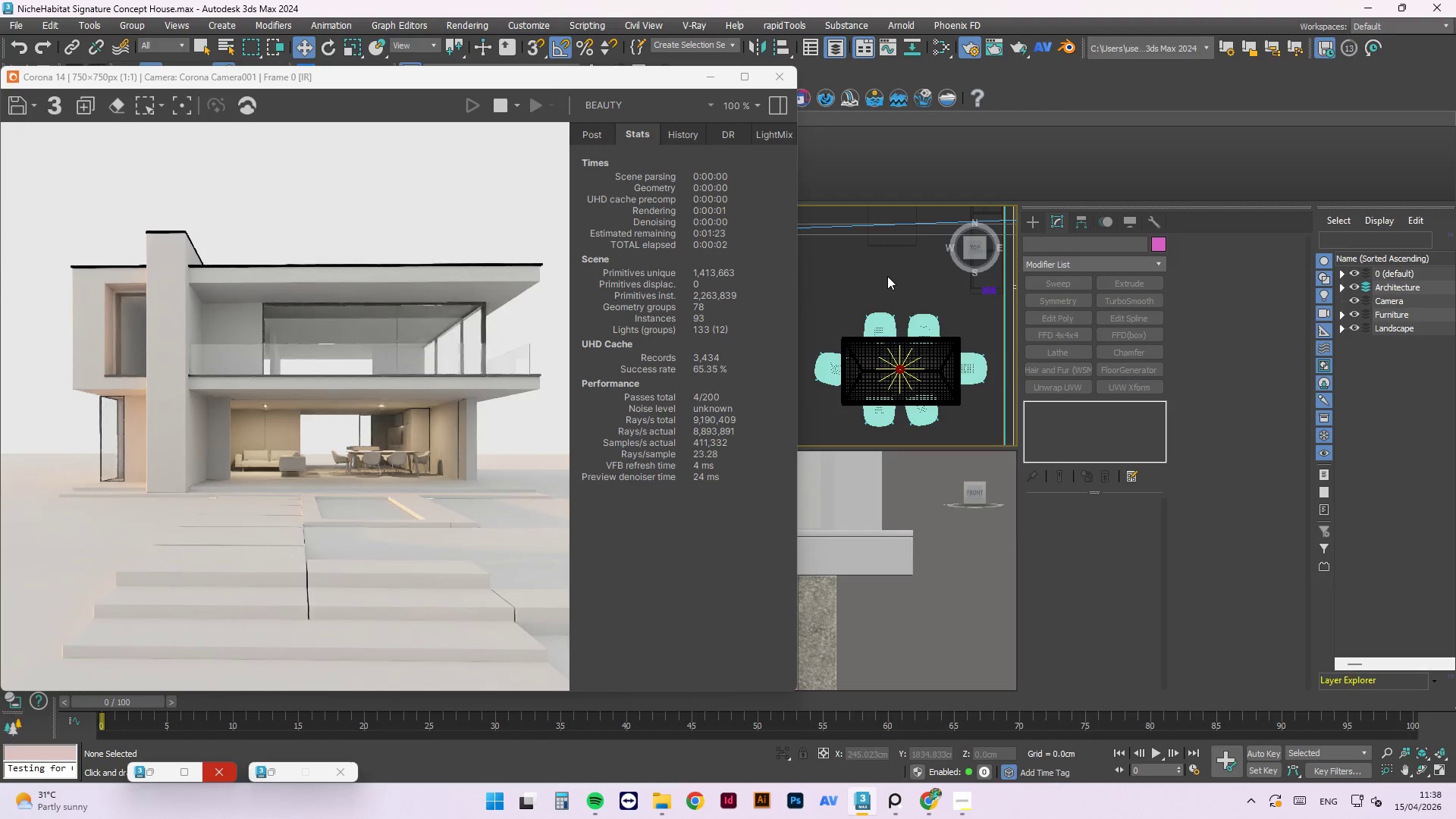 
key(Control+ControlLeft)
 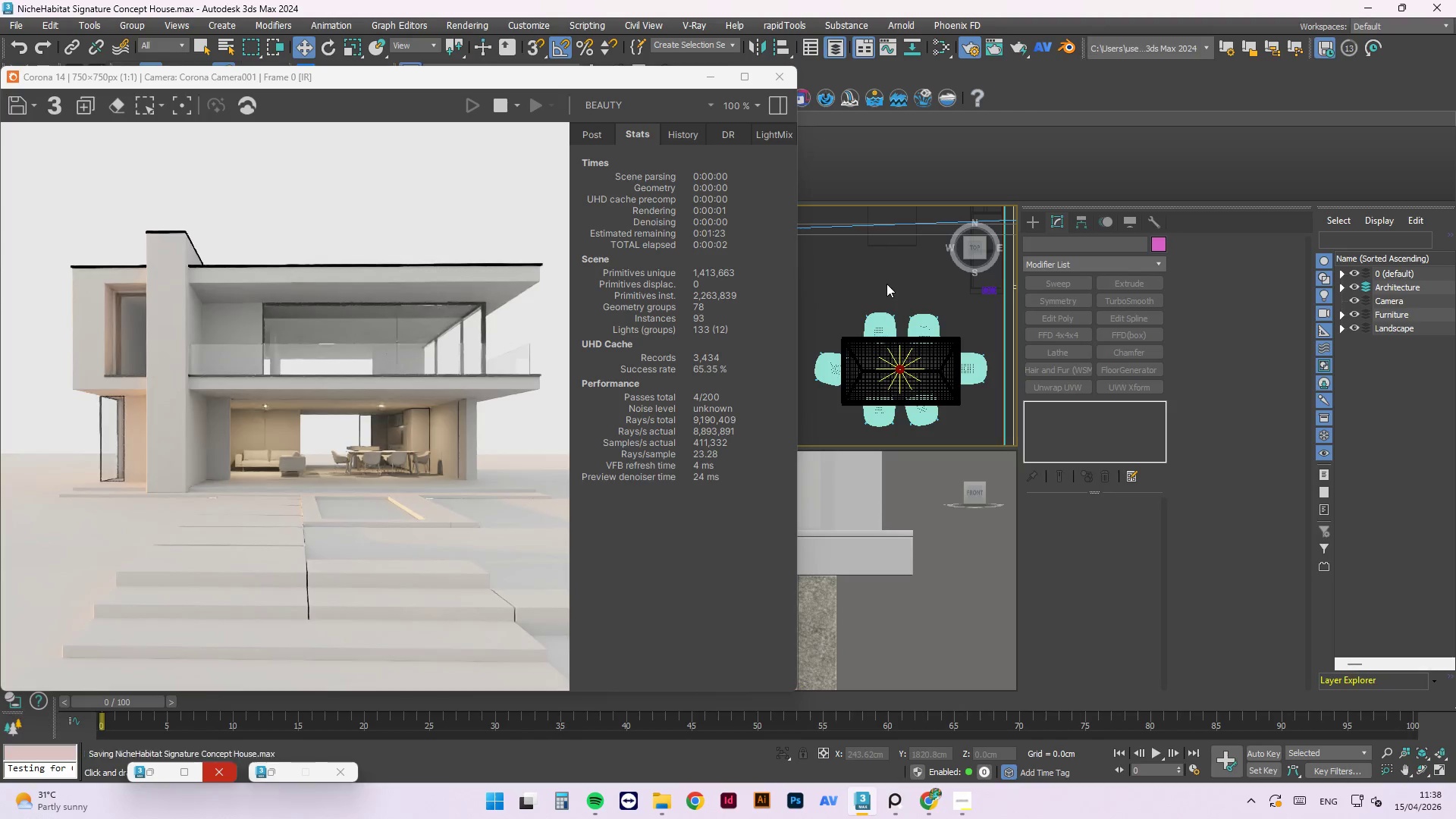 
key(Control+S)
 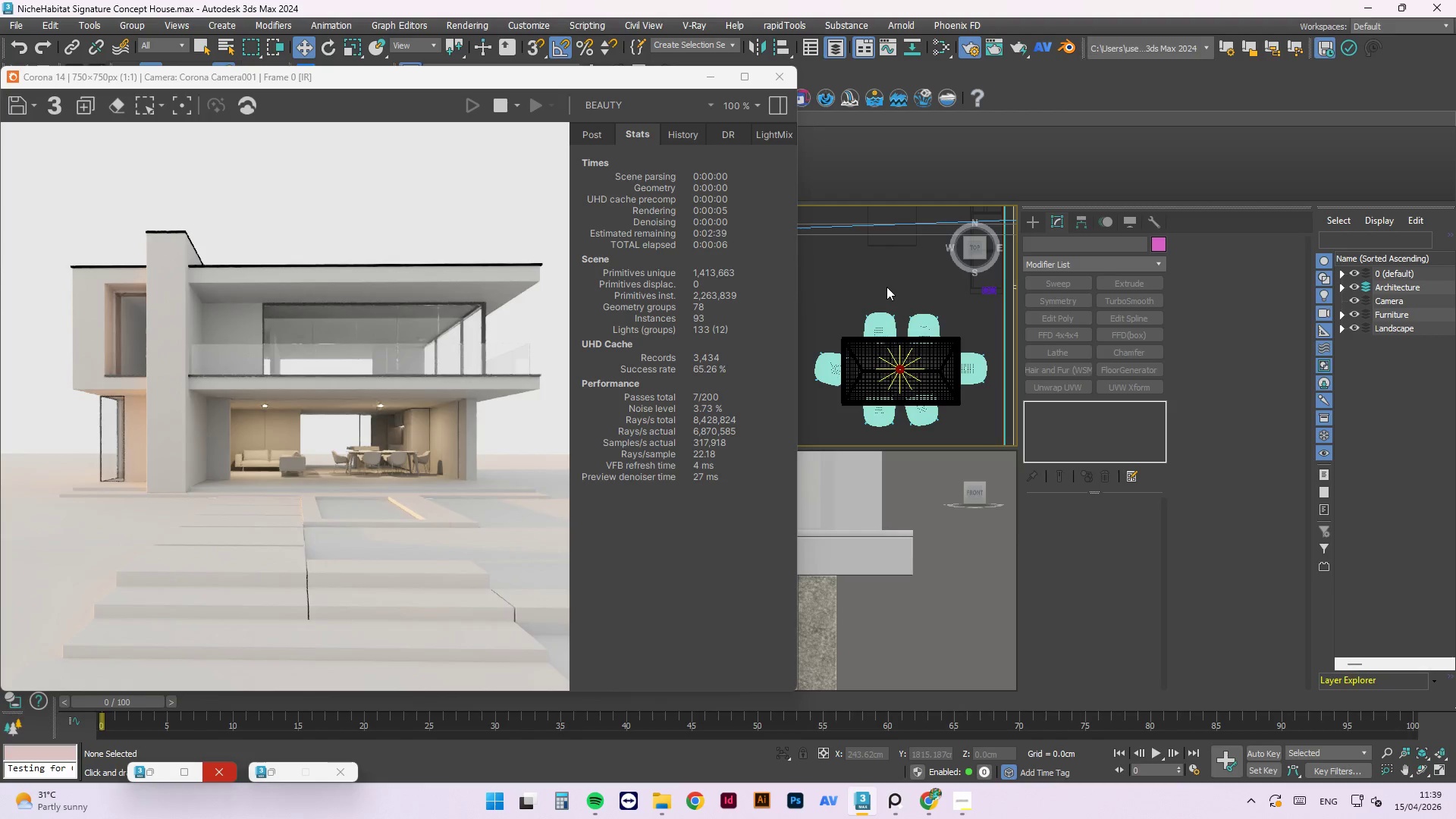 
wait(6.05)
 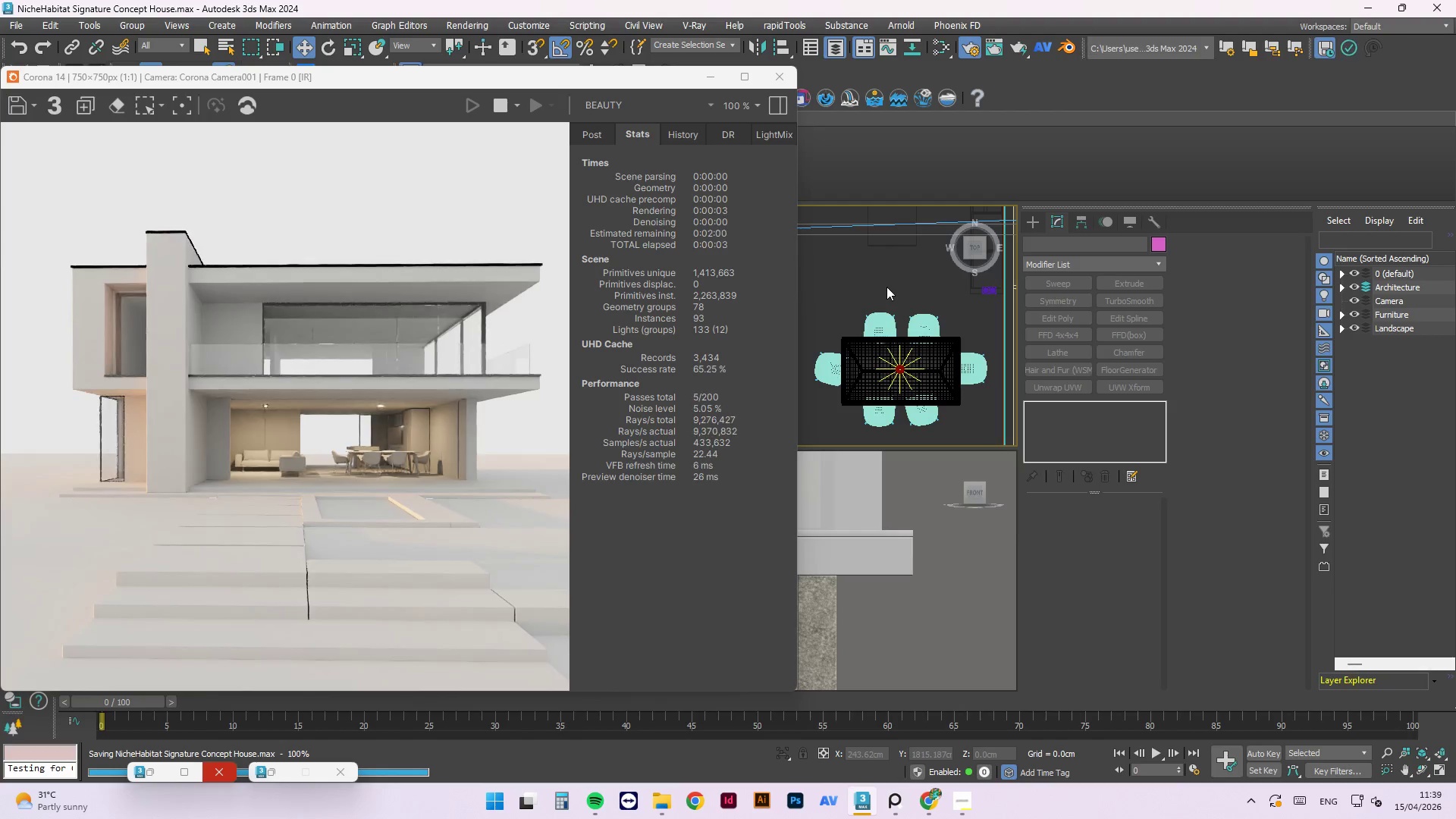 
key(Control+S)
 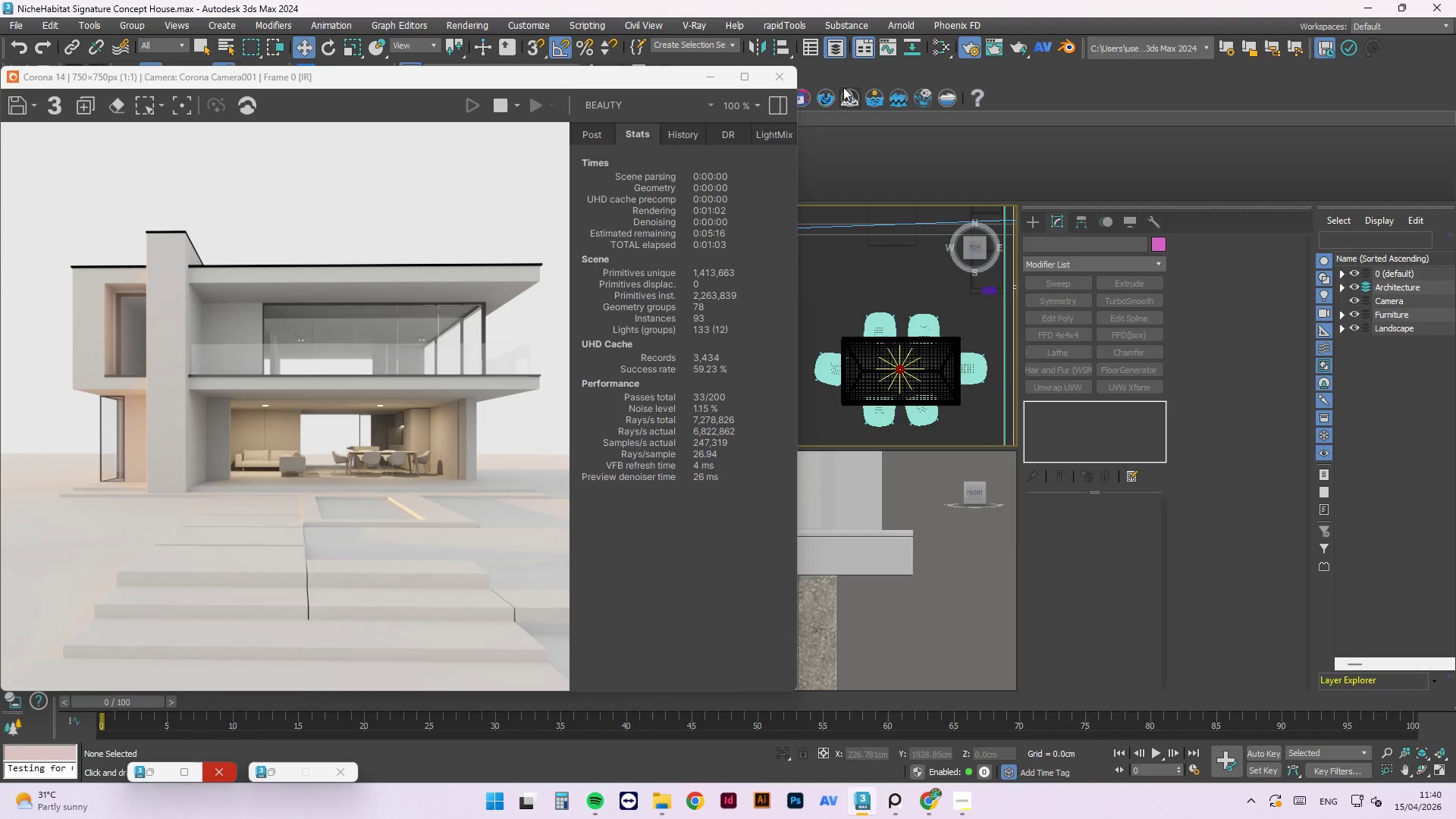 
wait(60.31)
 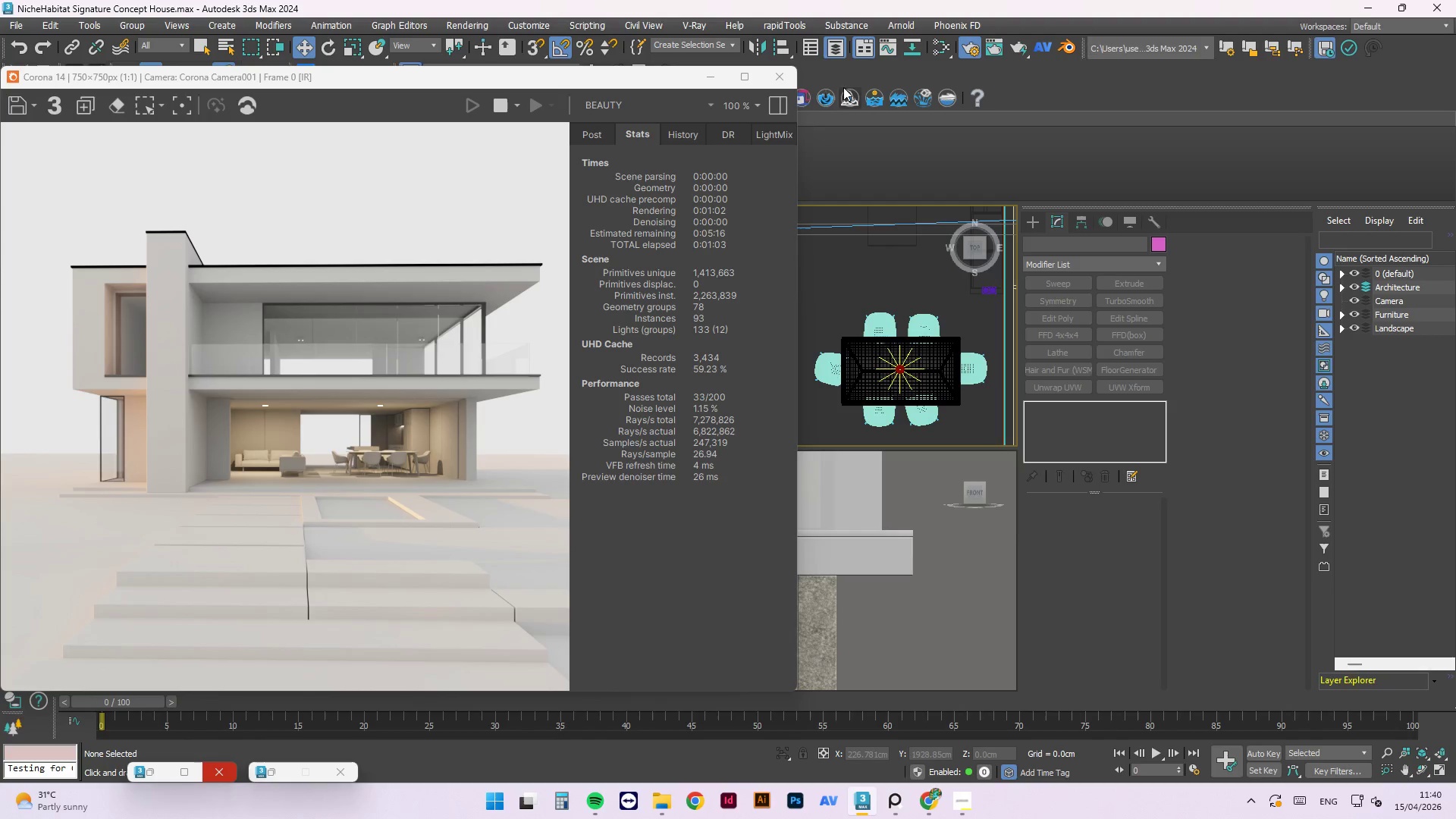 
mouse_move([857, 361])
 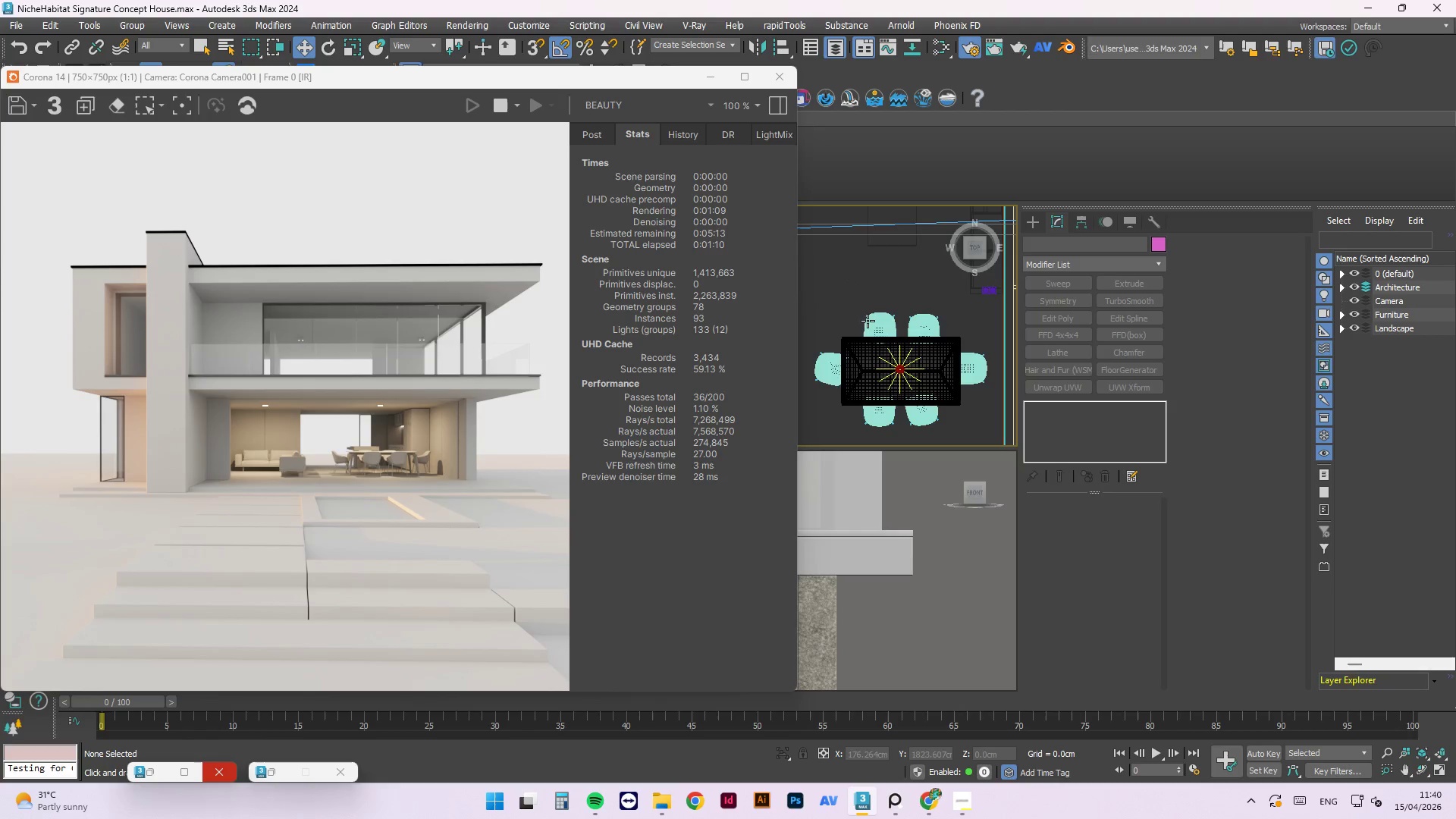 
left_click([880, 407])
 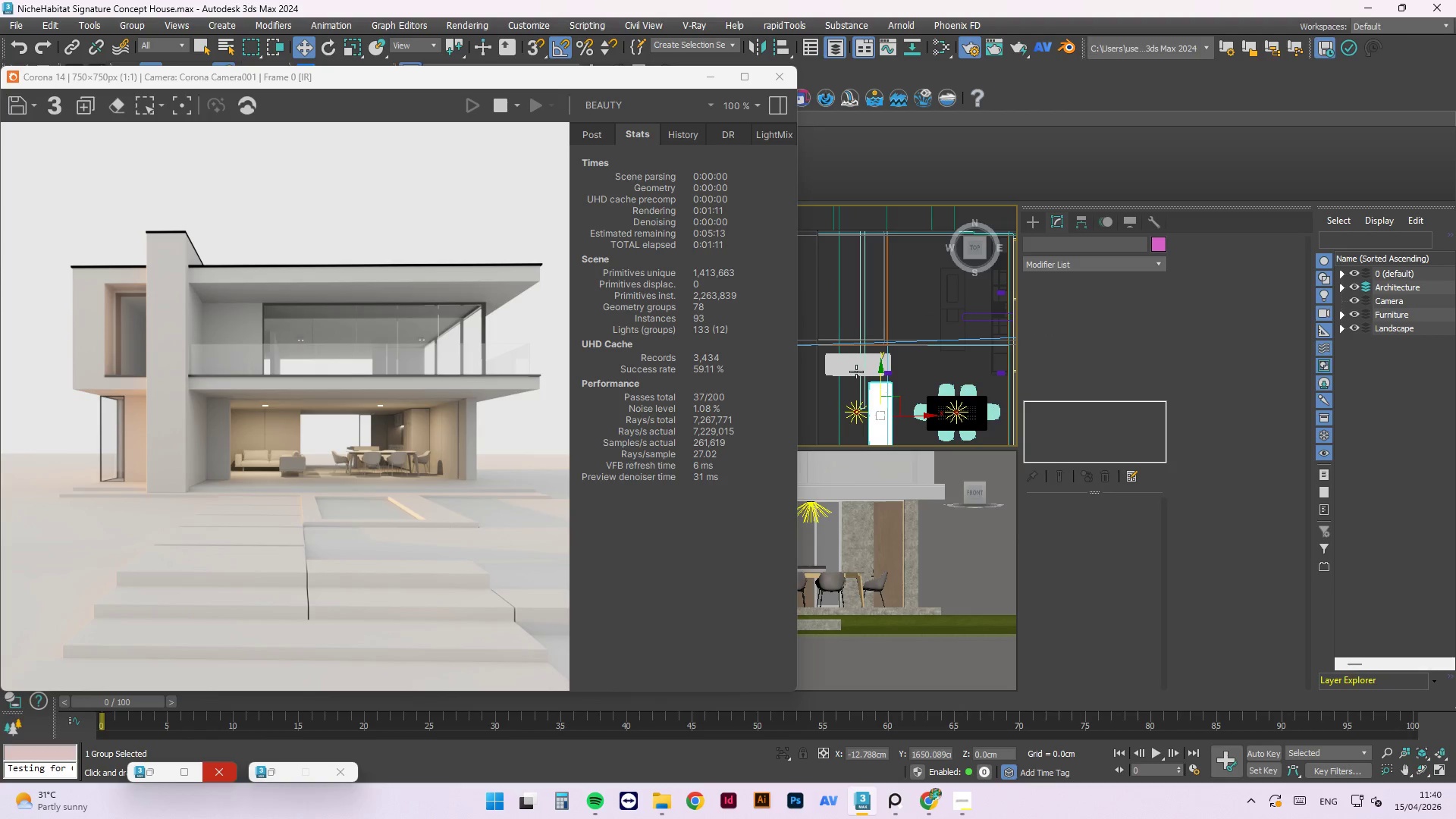 
scroll: coordinate [883, 421], scroll_direction: down, amount: 3.0
 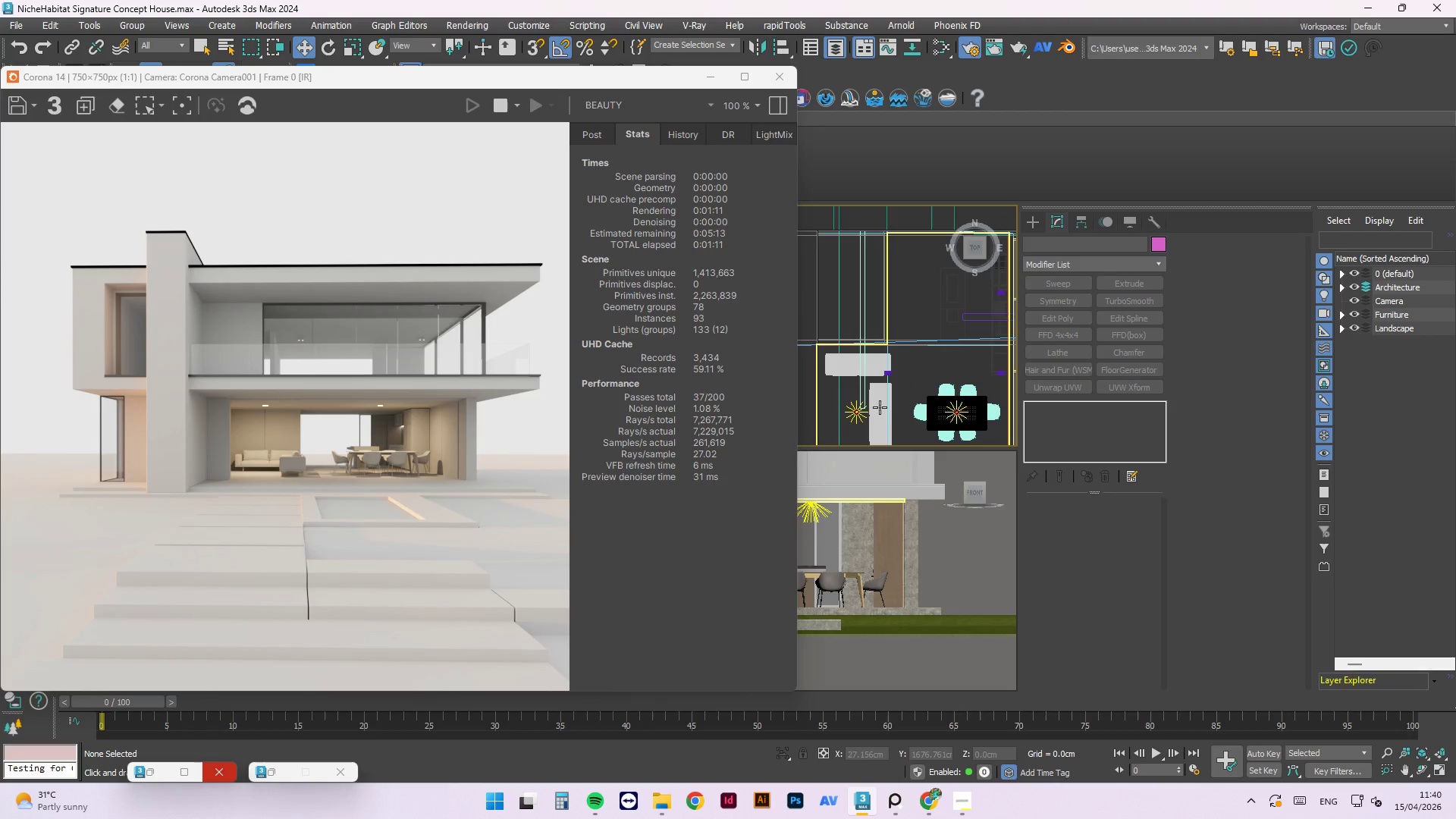 
hold_key(key=ControlLeft, duration=0.86)
left_click([839, 374])
 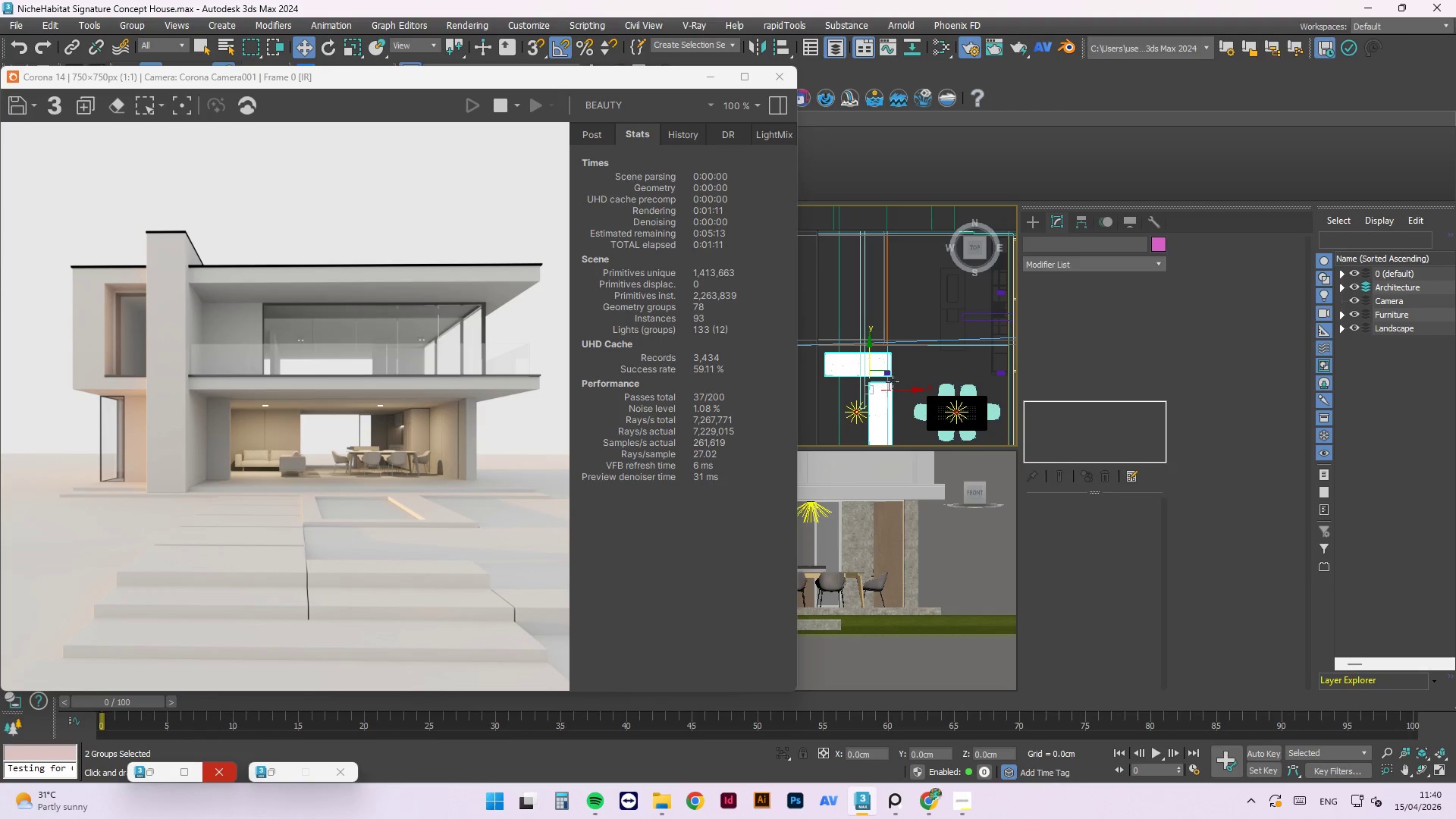 
scroll: coordinate [891, 400], scroll_direction: up, amount: 4.0
 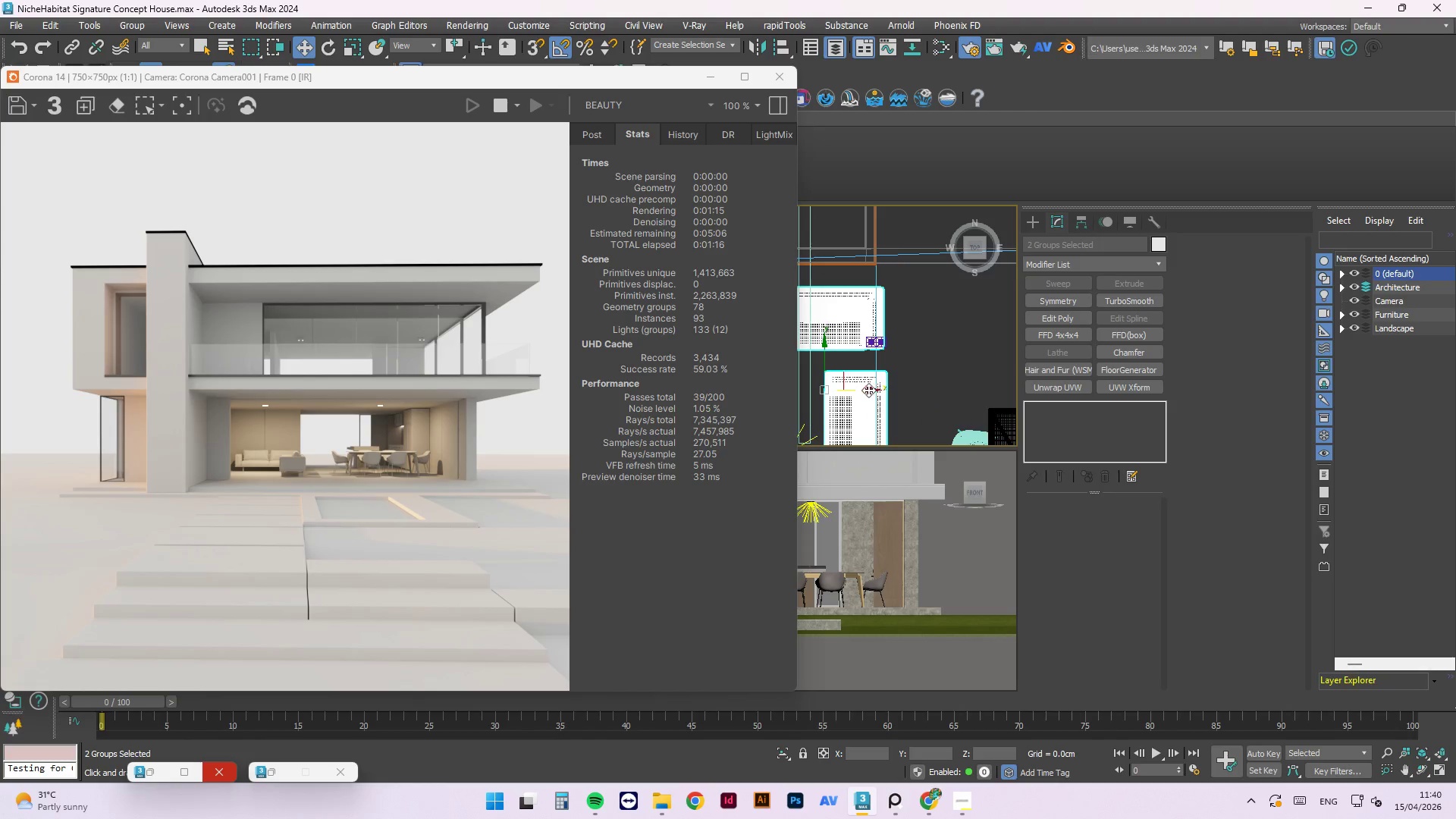 
left_click_drag(start_coordinate=[868, 390], to_coordinate=[859, 390])
 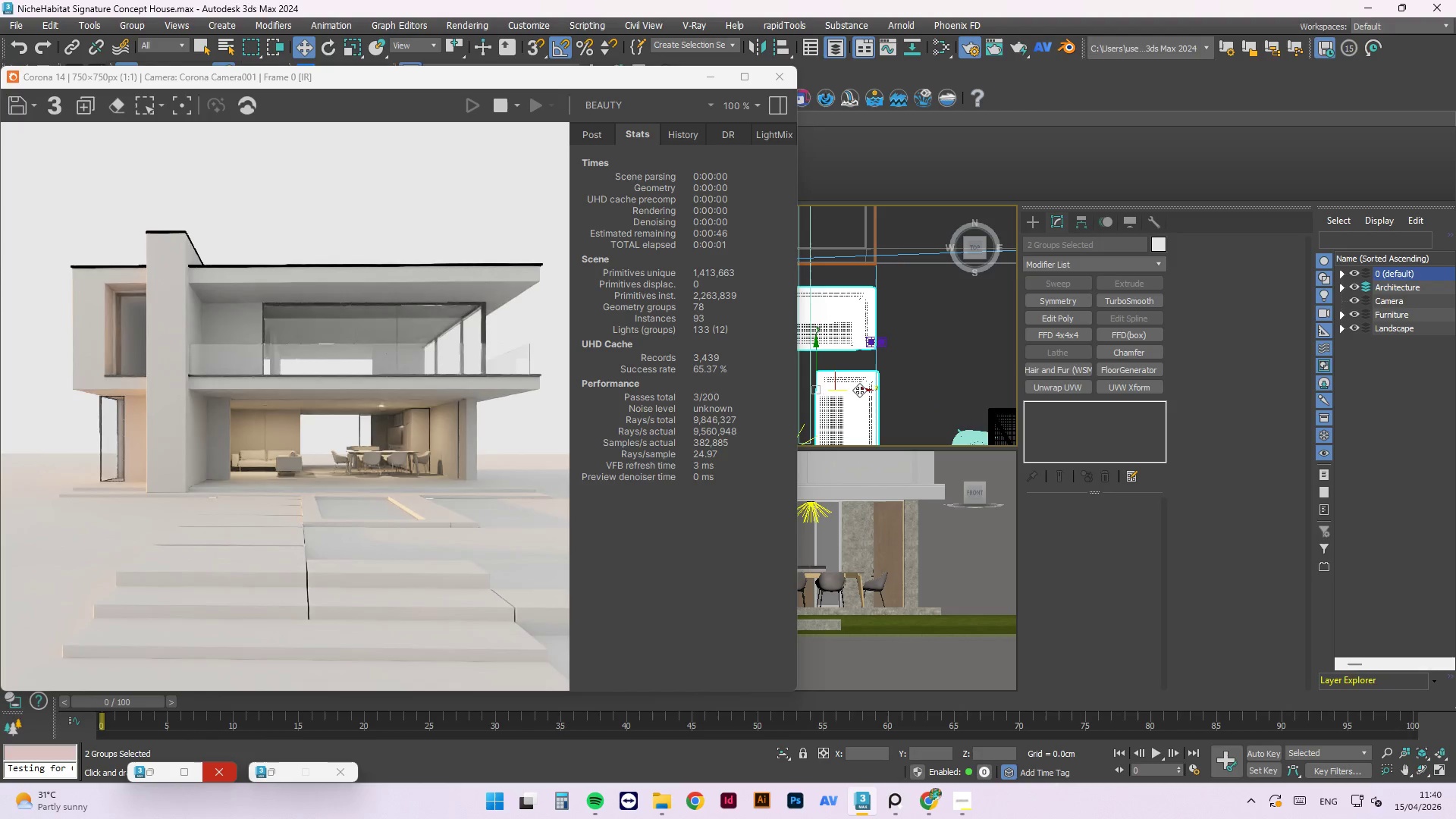 
scroll: coordinate [902, 330], scroll_direction: up, amount: 2.0
 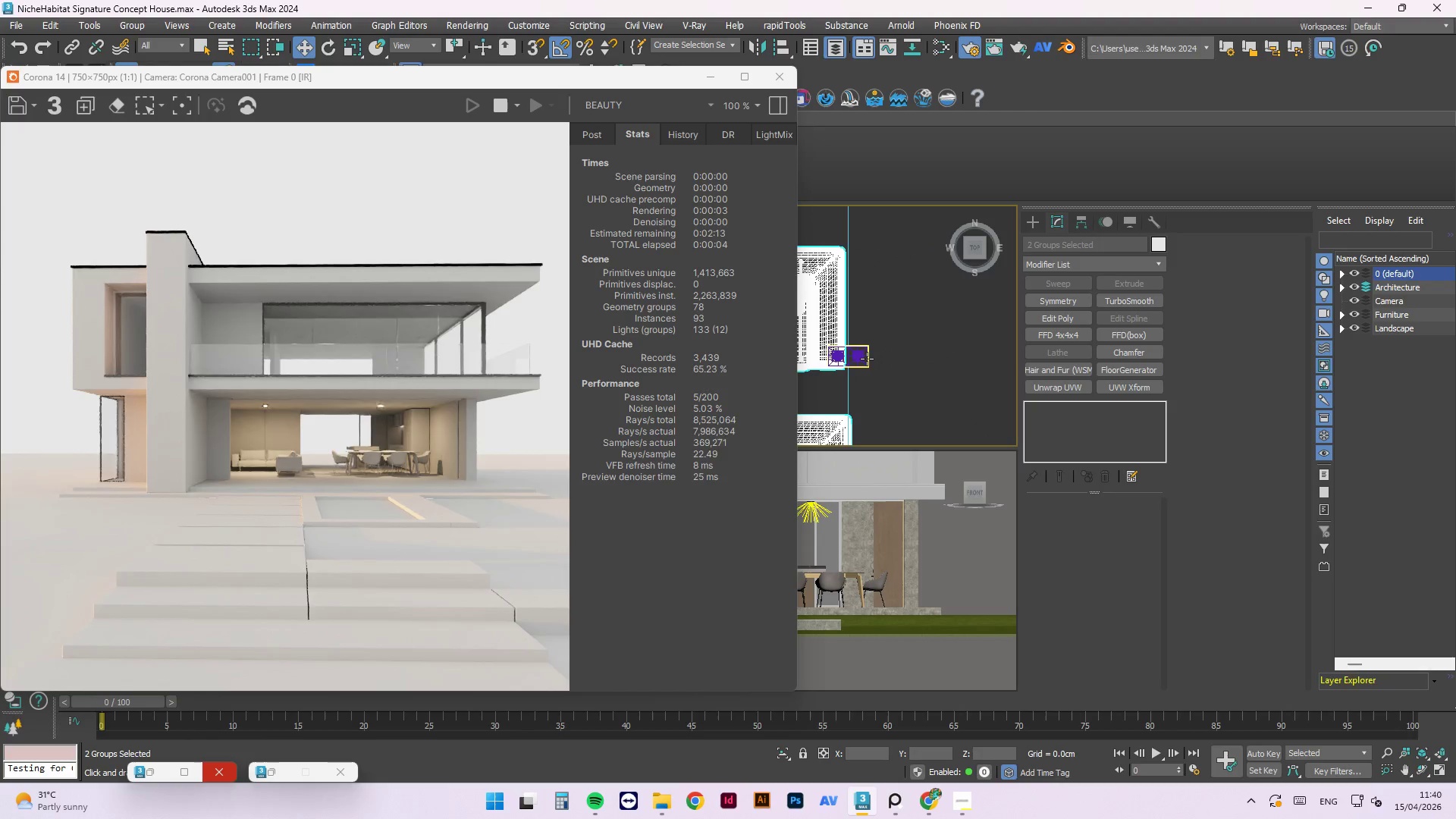 
key(Control+S)
 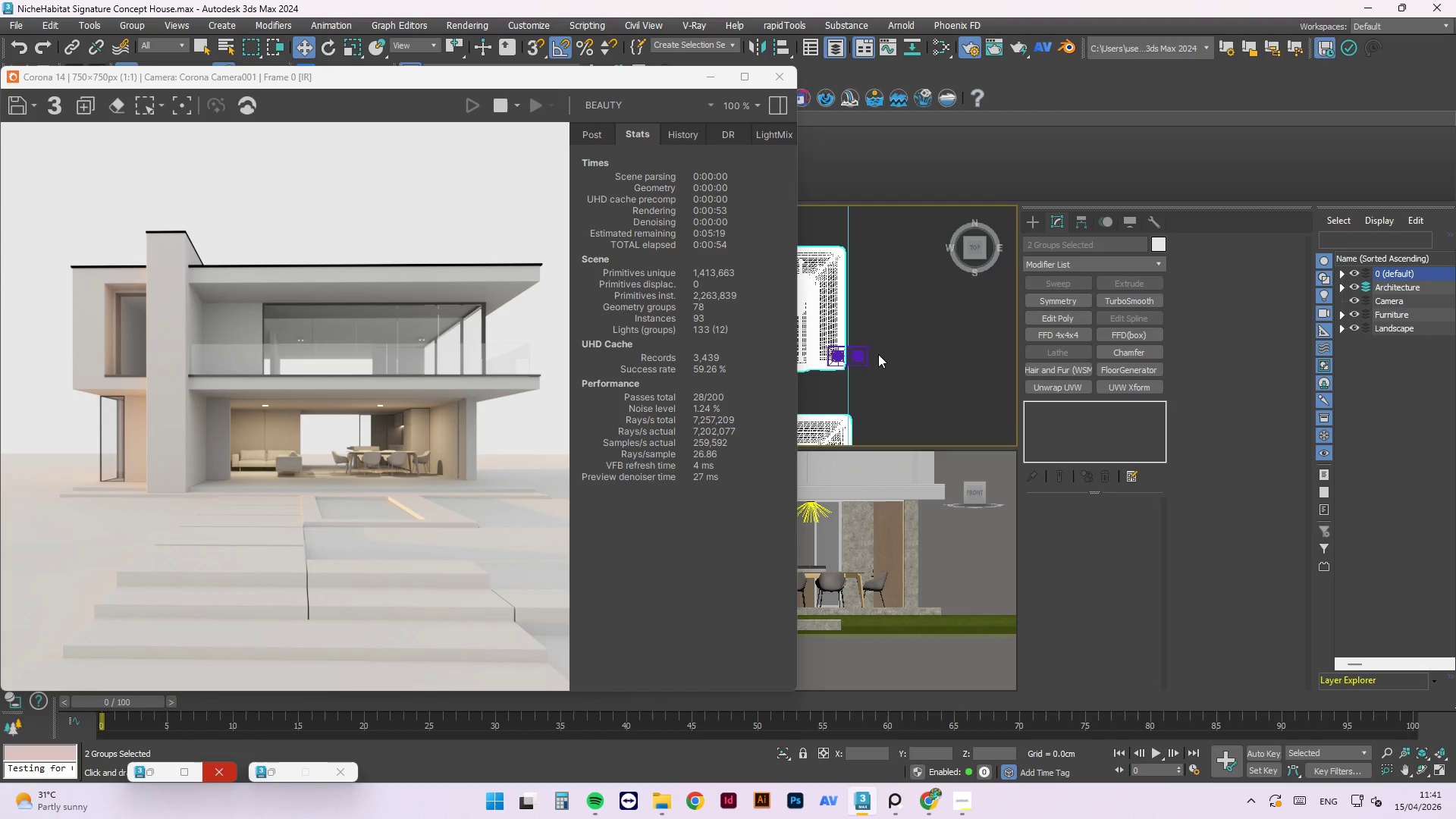 
wait(53.06)
 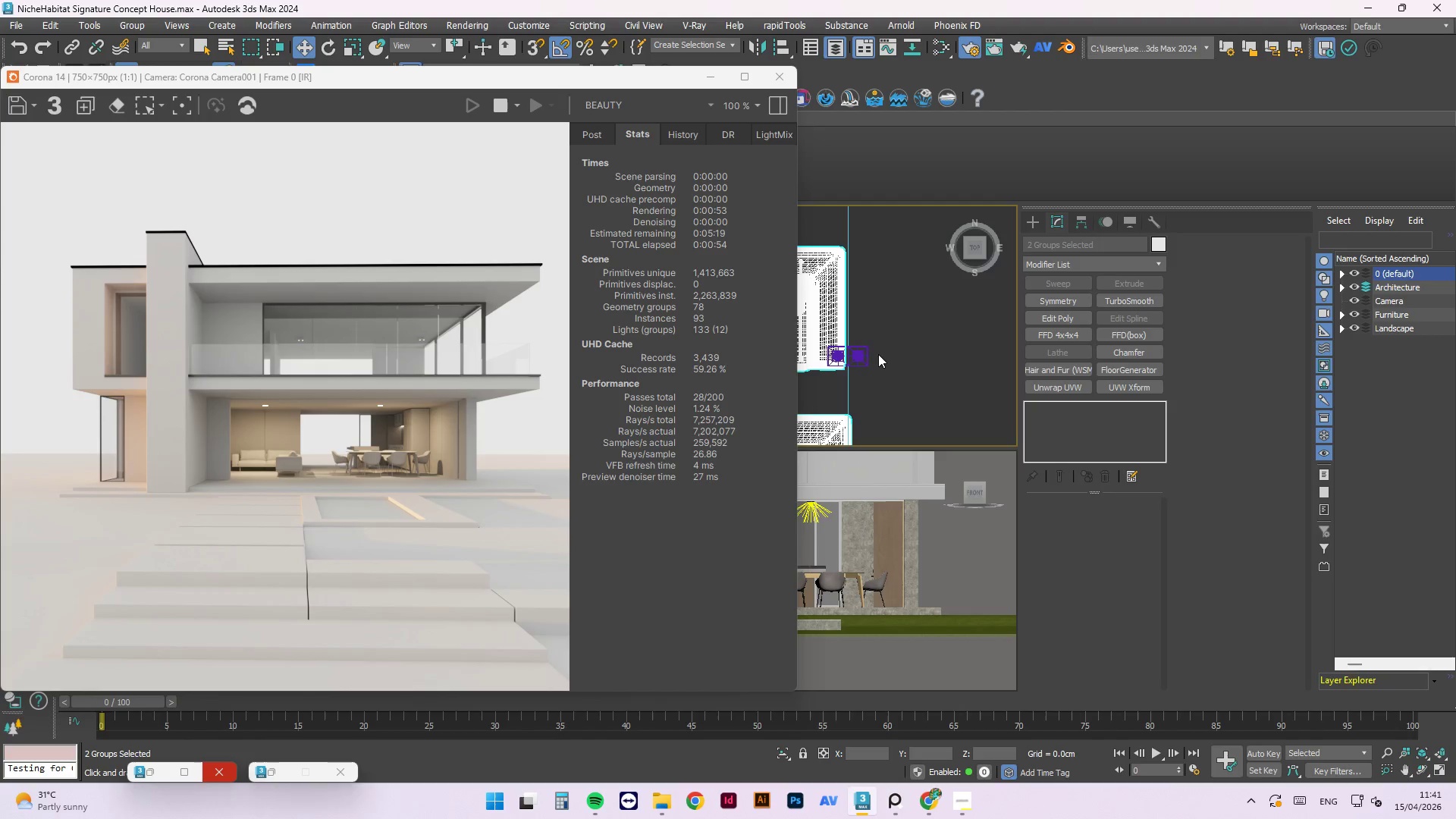 
right_click([927, 292])
 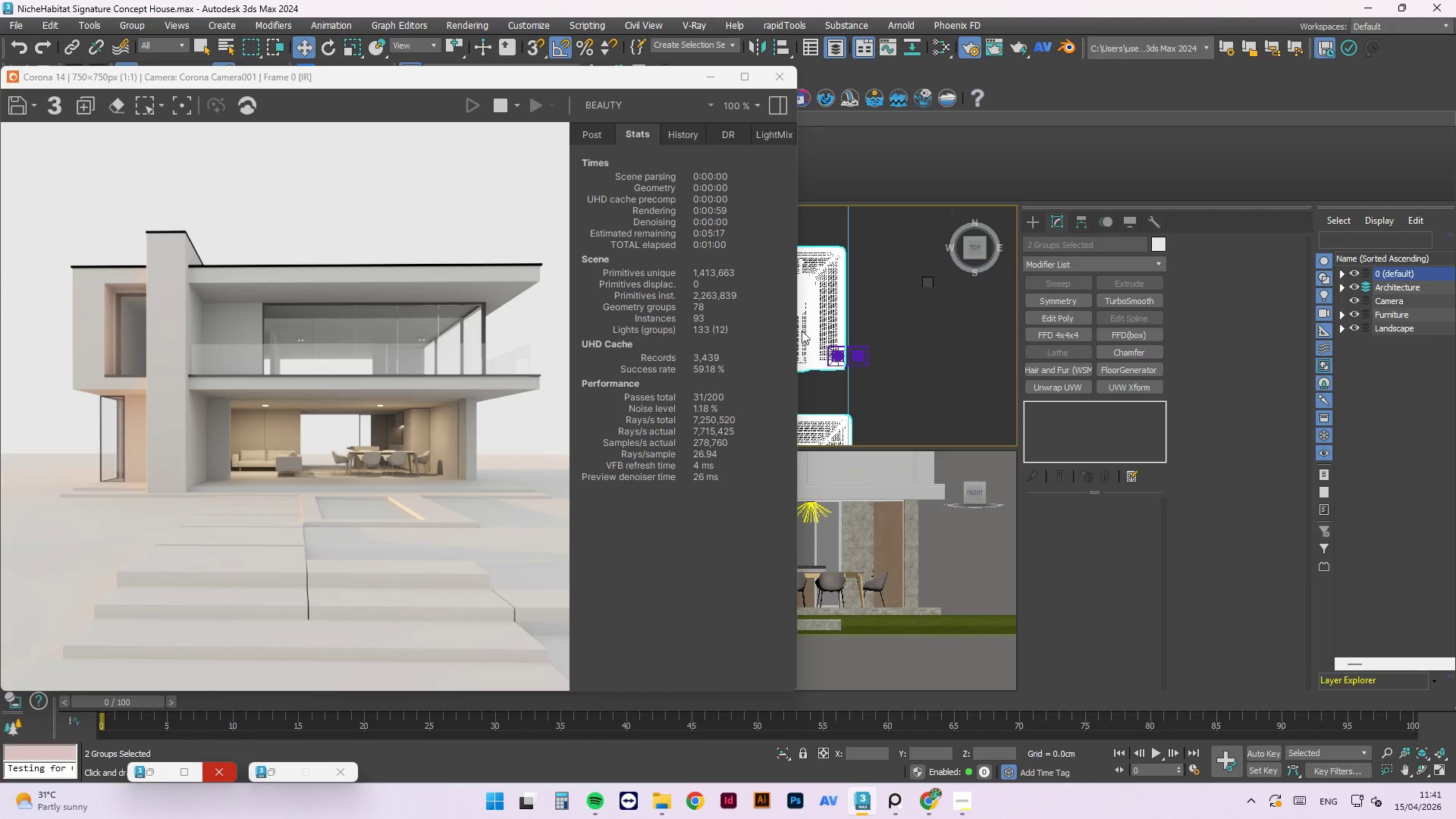 
key(Escape)
 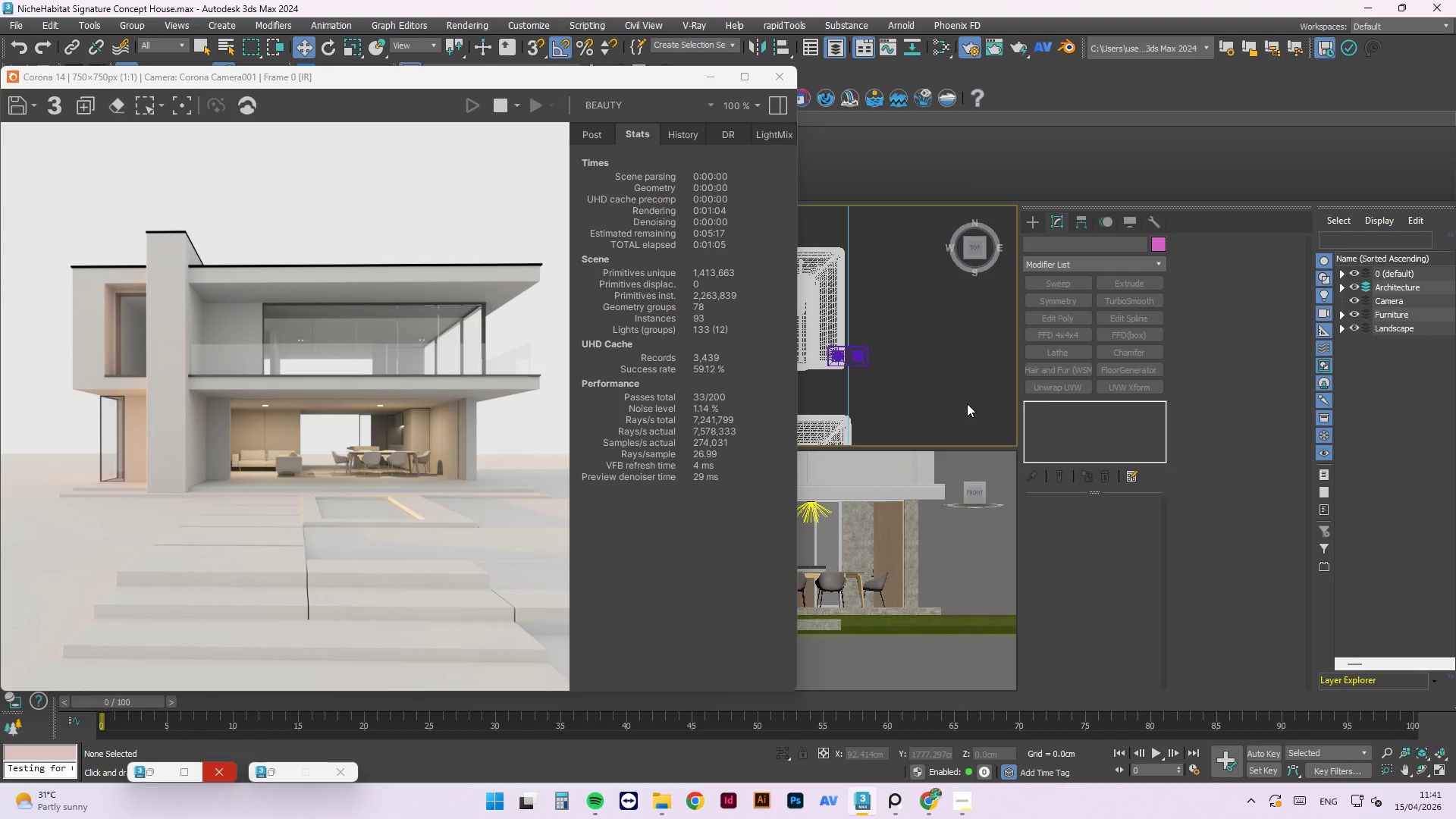 
scroll: coordinate [760, 377], scroll_direction: down, amount: 1.0
 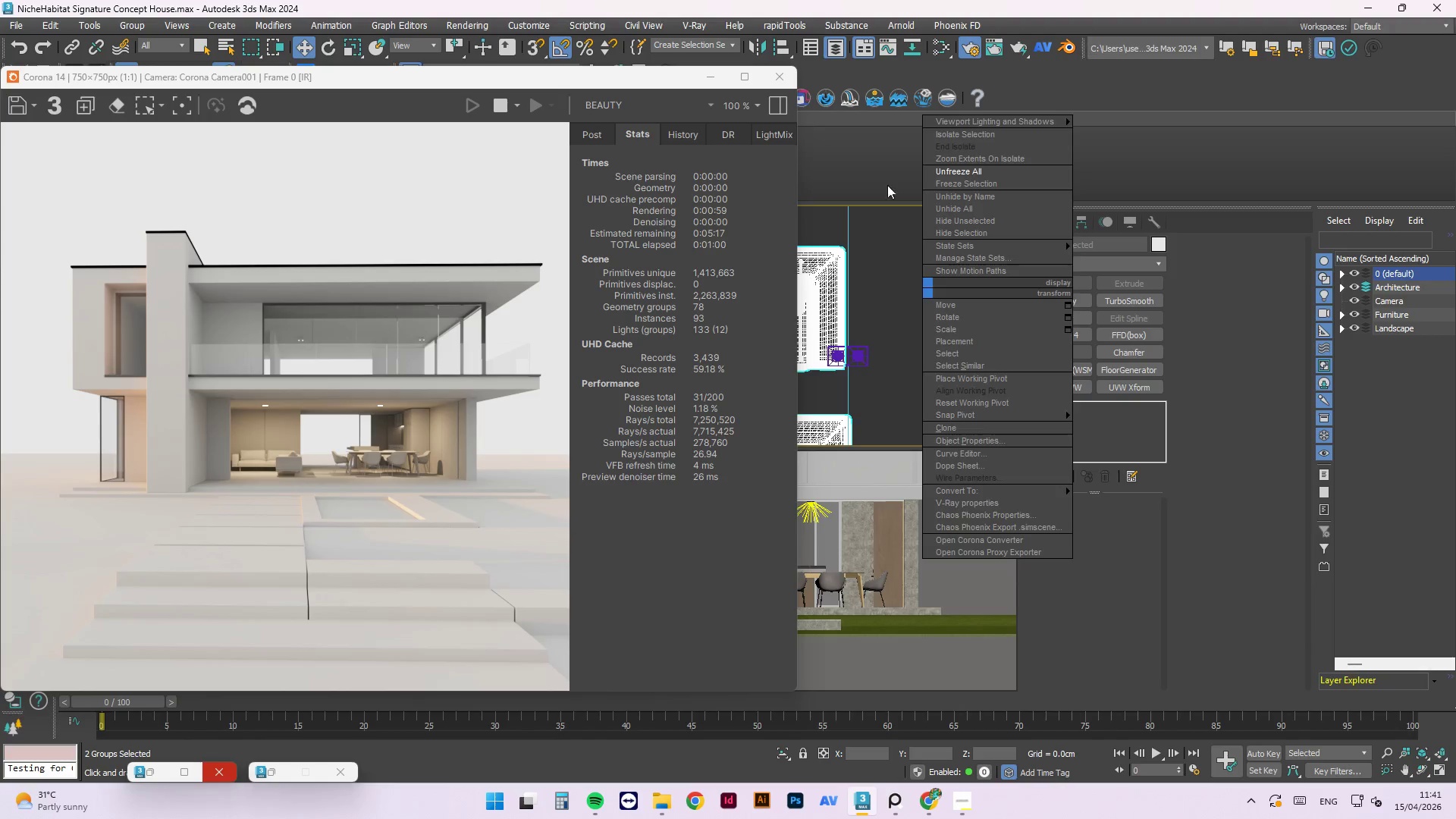 
wait(6.69)
 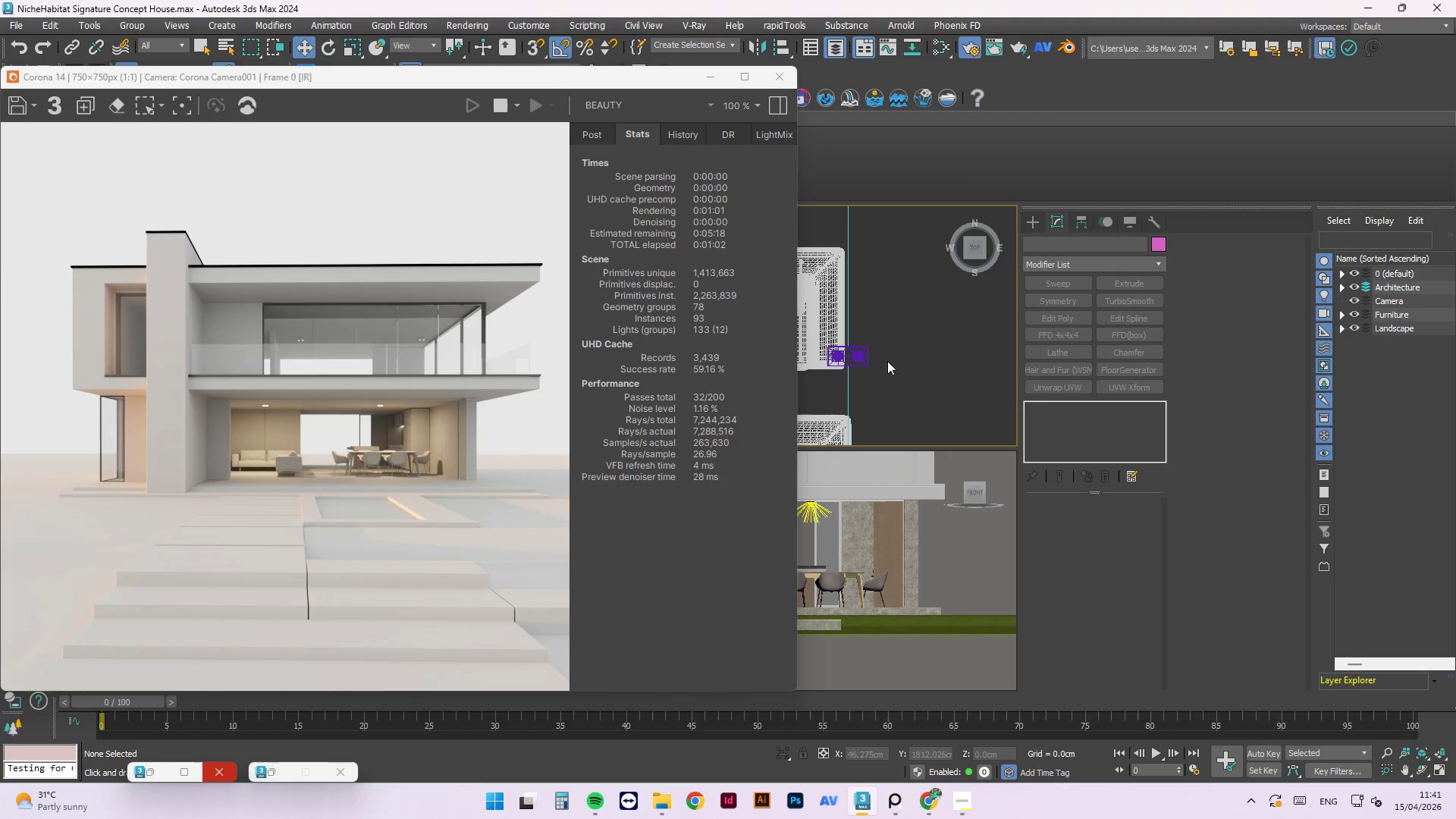 
scroll: coordinate [959, 384], scroll_direction: down, amount: 3.0
 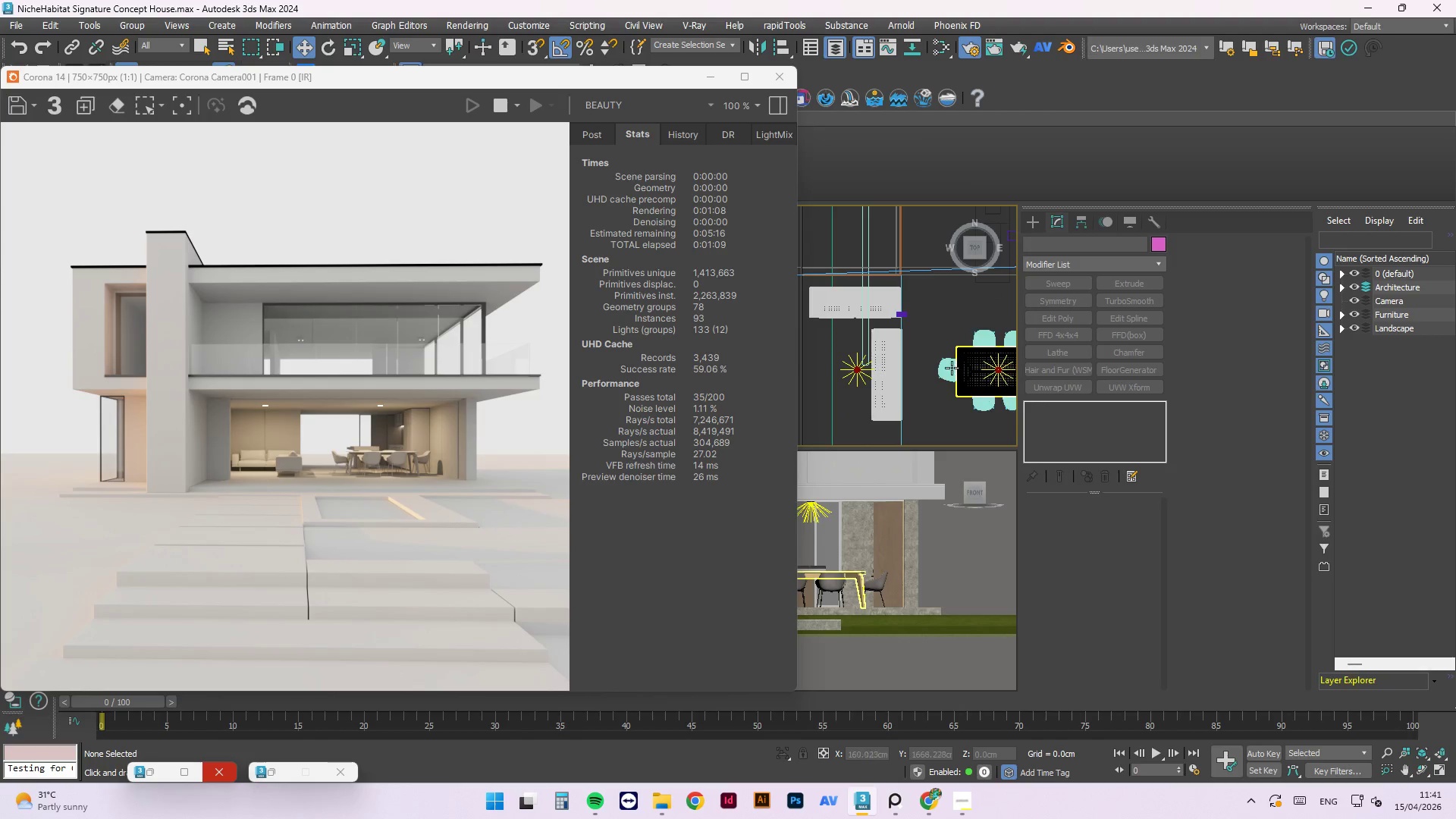 
left_click([948, 368])
 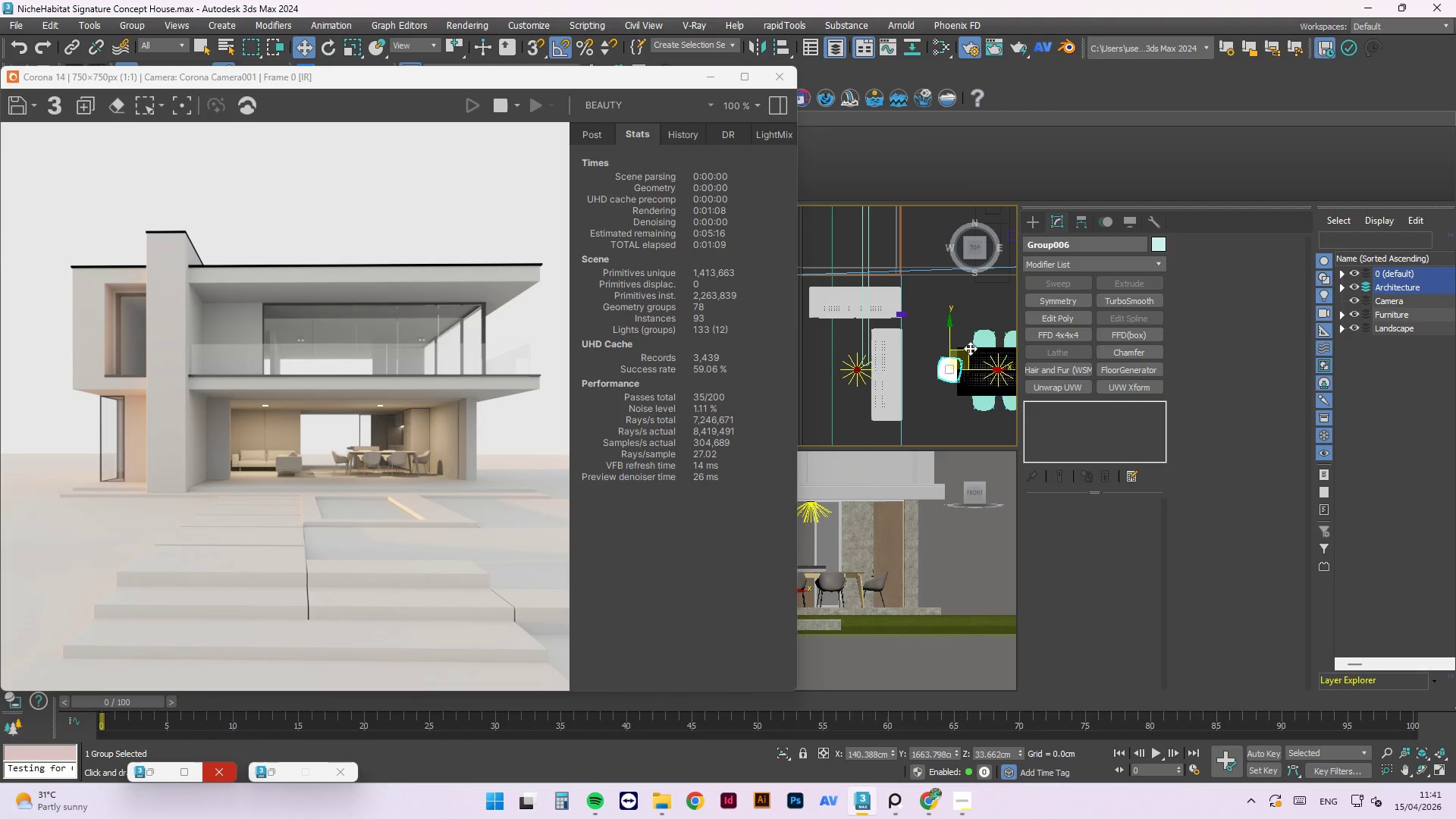 
hold_key(key=ControlLeft, duration=0.67)
left_click([987, 331])
 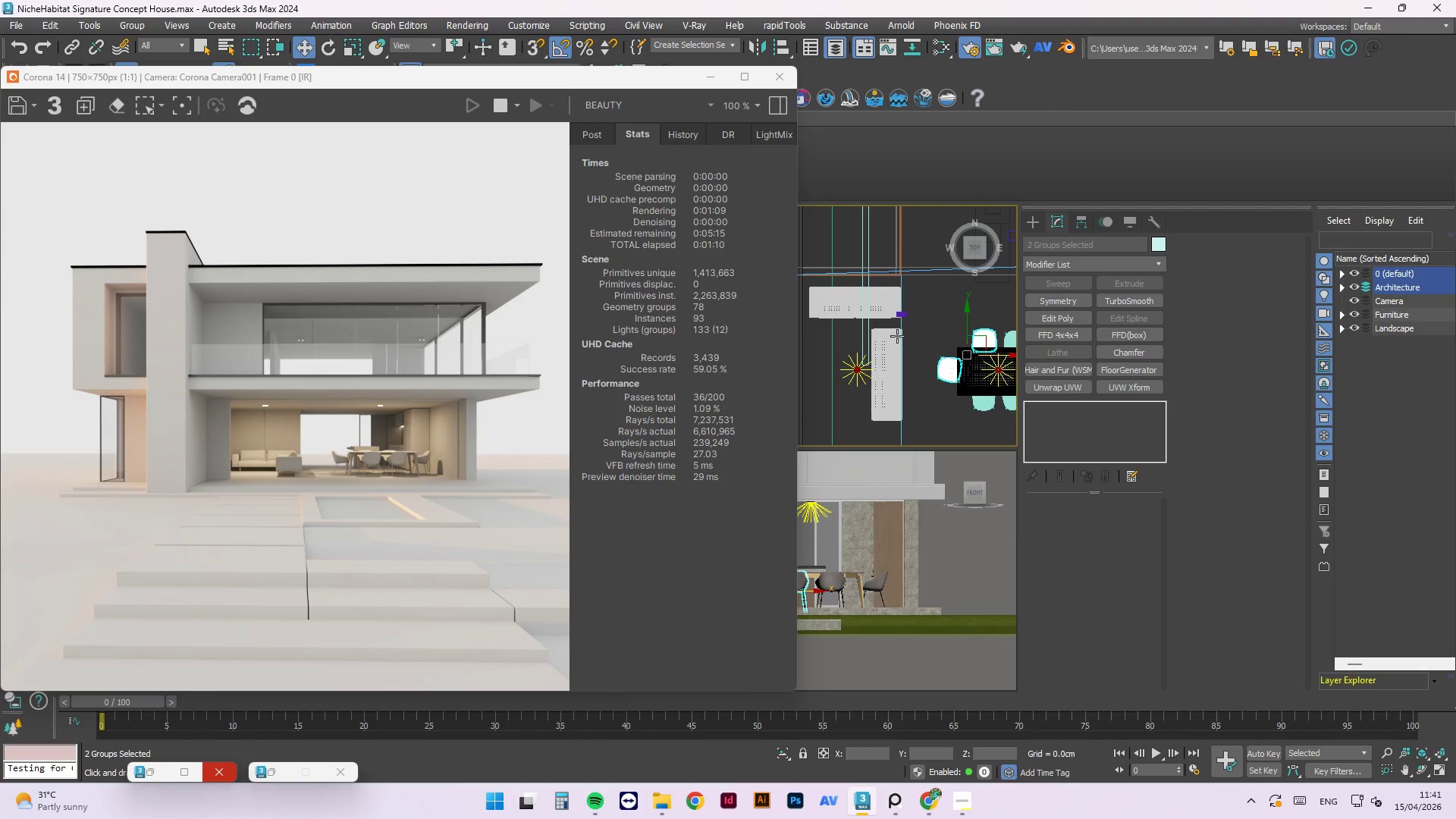 
hold_key(key=ControlLeft, duration=0.61)
left_click([1002, 338])
 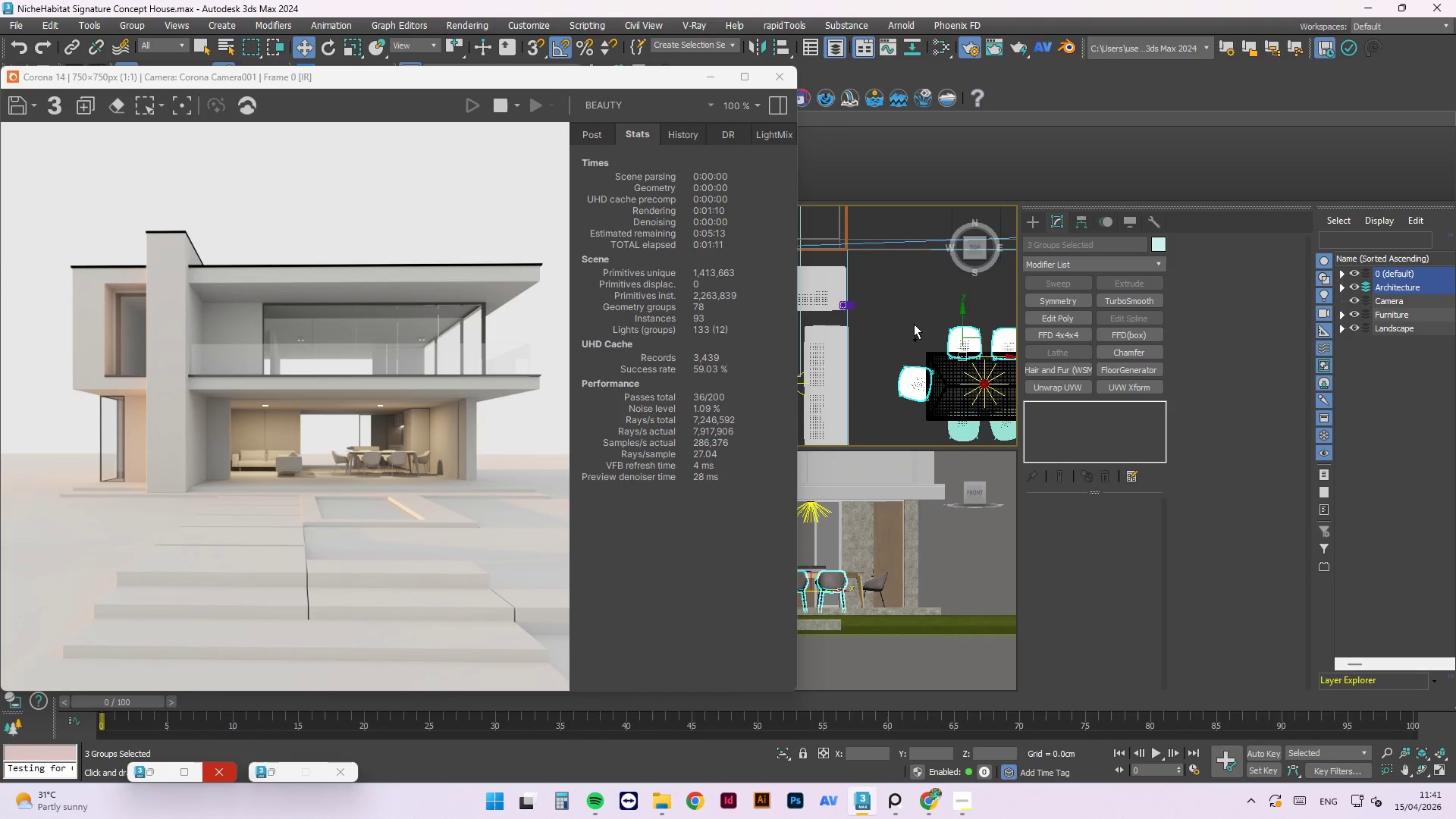 
scroll: coordinate [954, 336], scroll_direction: none, amount: 0.0
 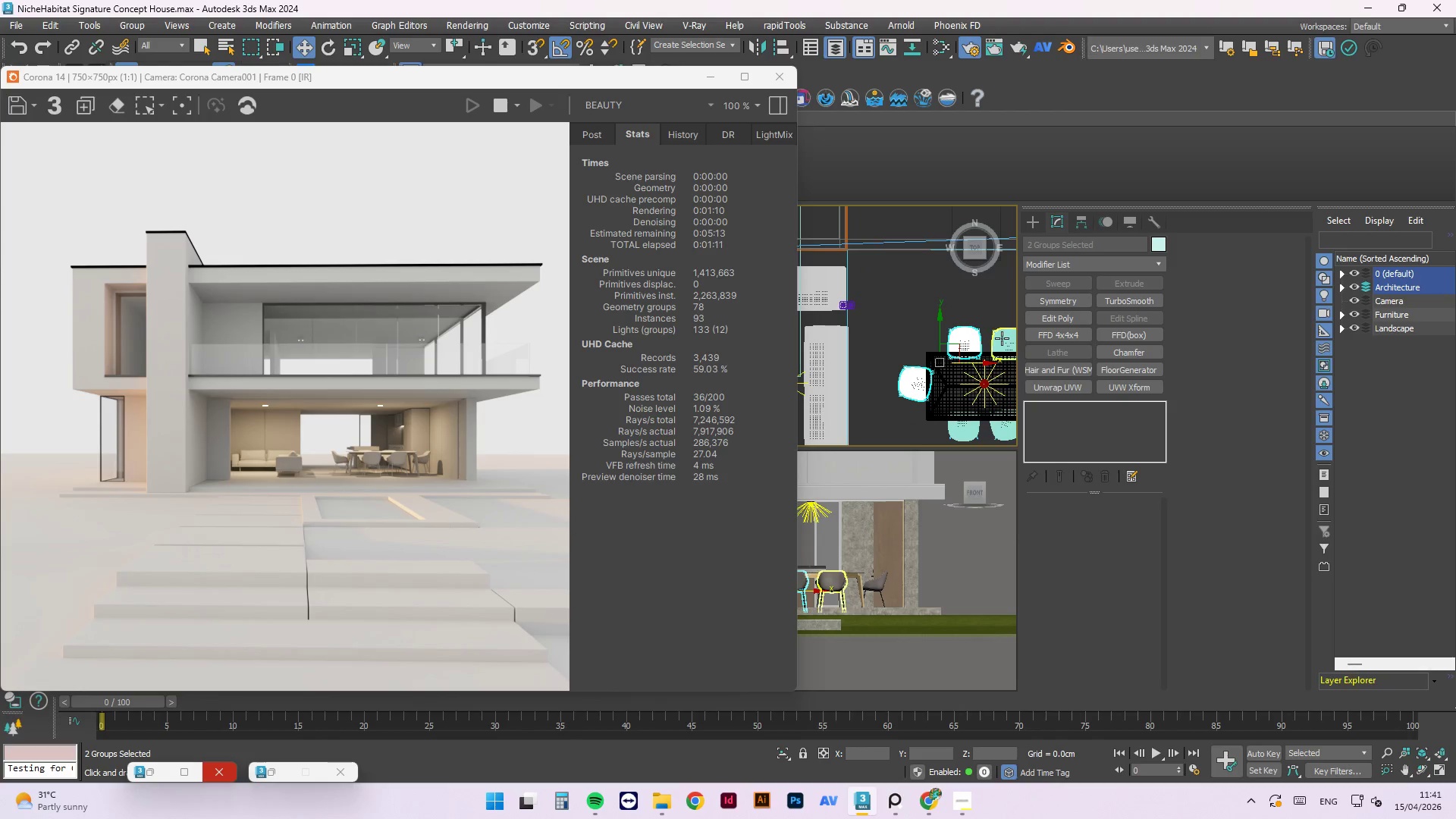 
key(Control+ControlLeft)
 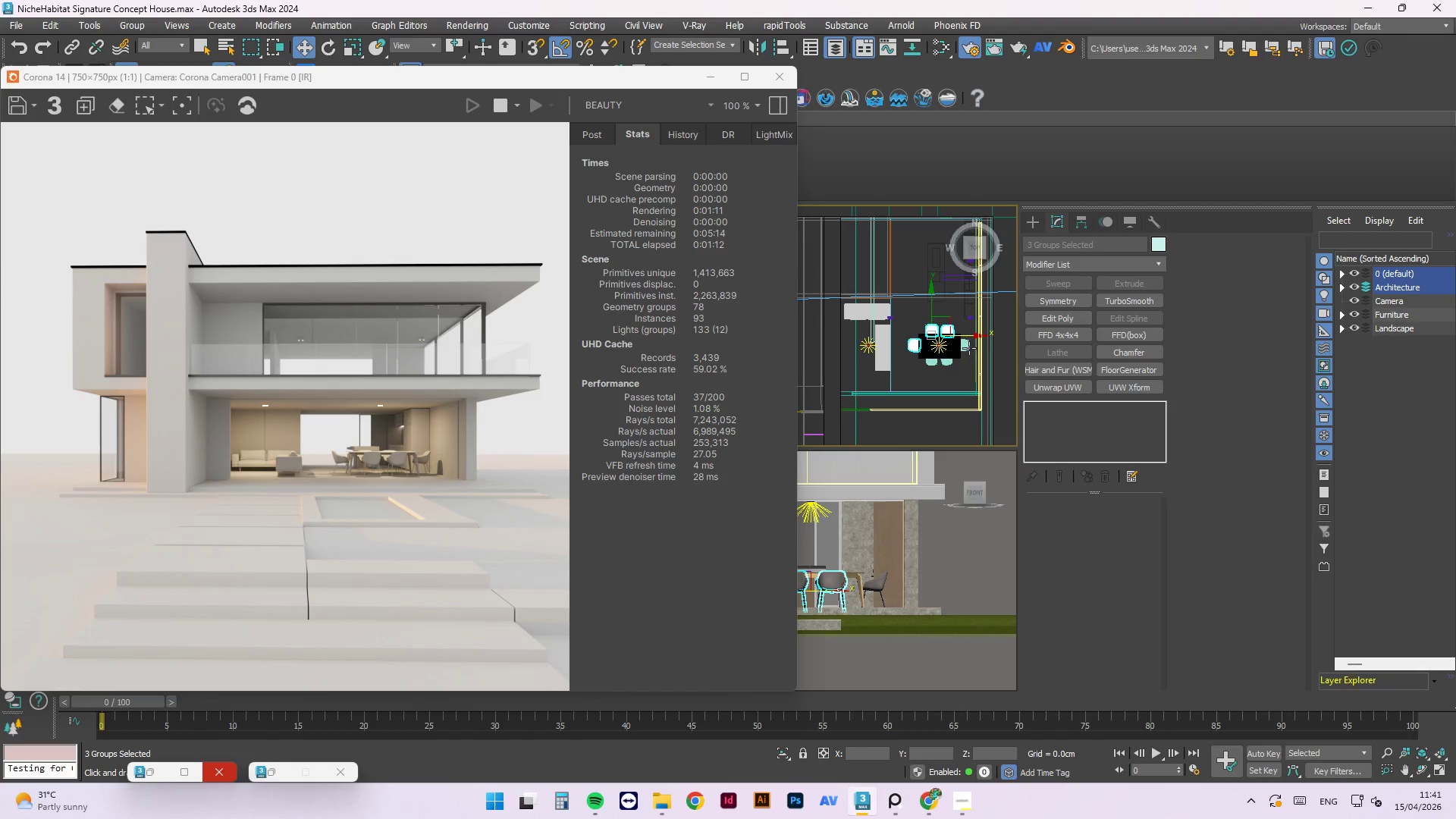 
scroll: coordinate [914, 324], scroll_direction: down, amount: 1.0
 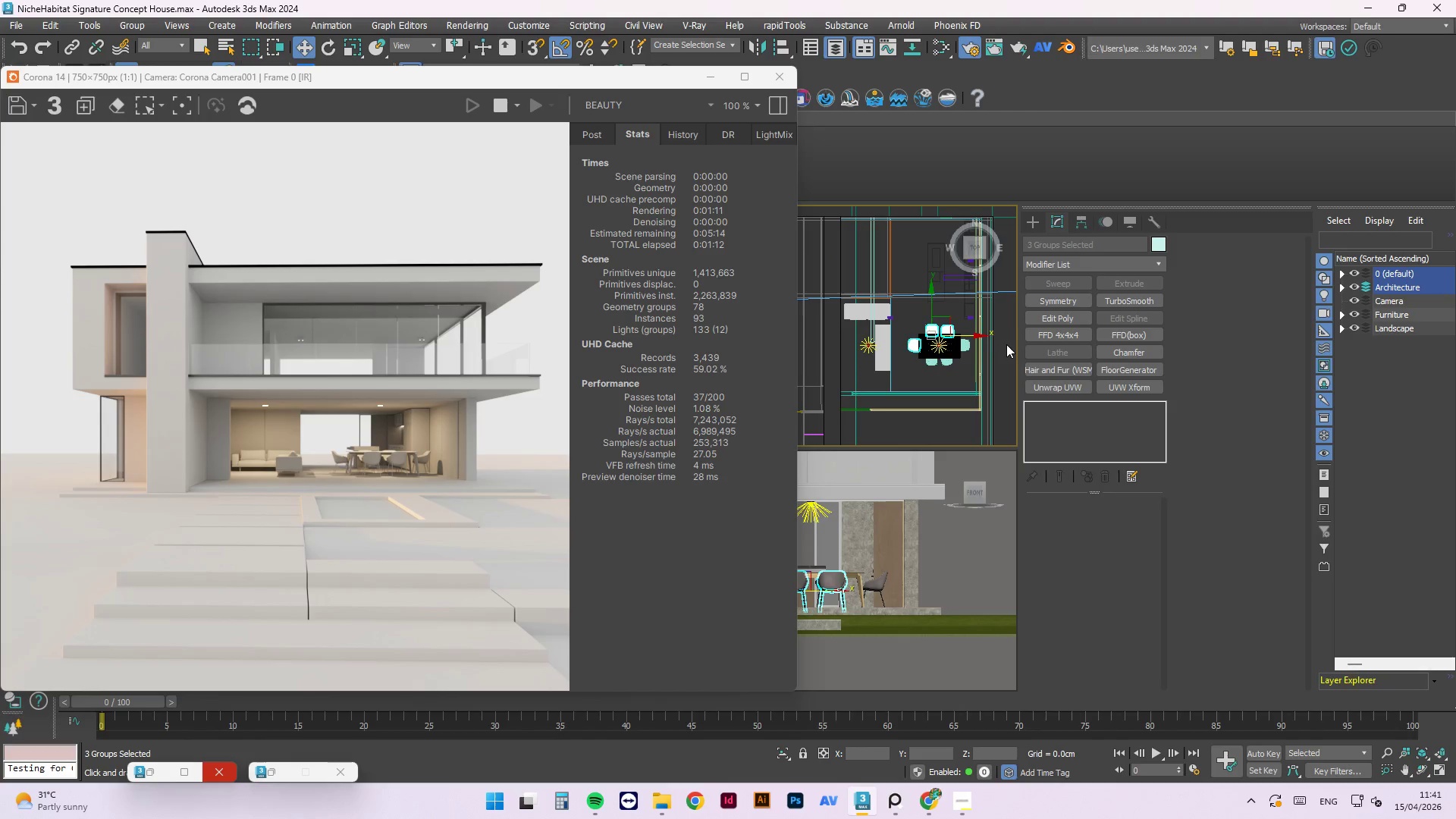 
hold_key(key=ControlLeft, duration=0.84)
left_click([965, 345])
 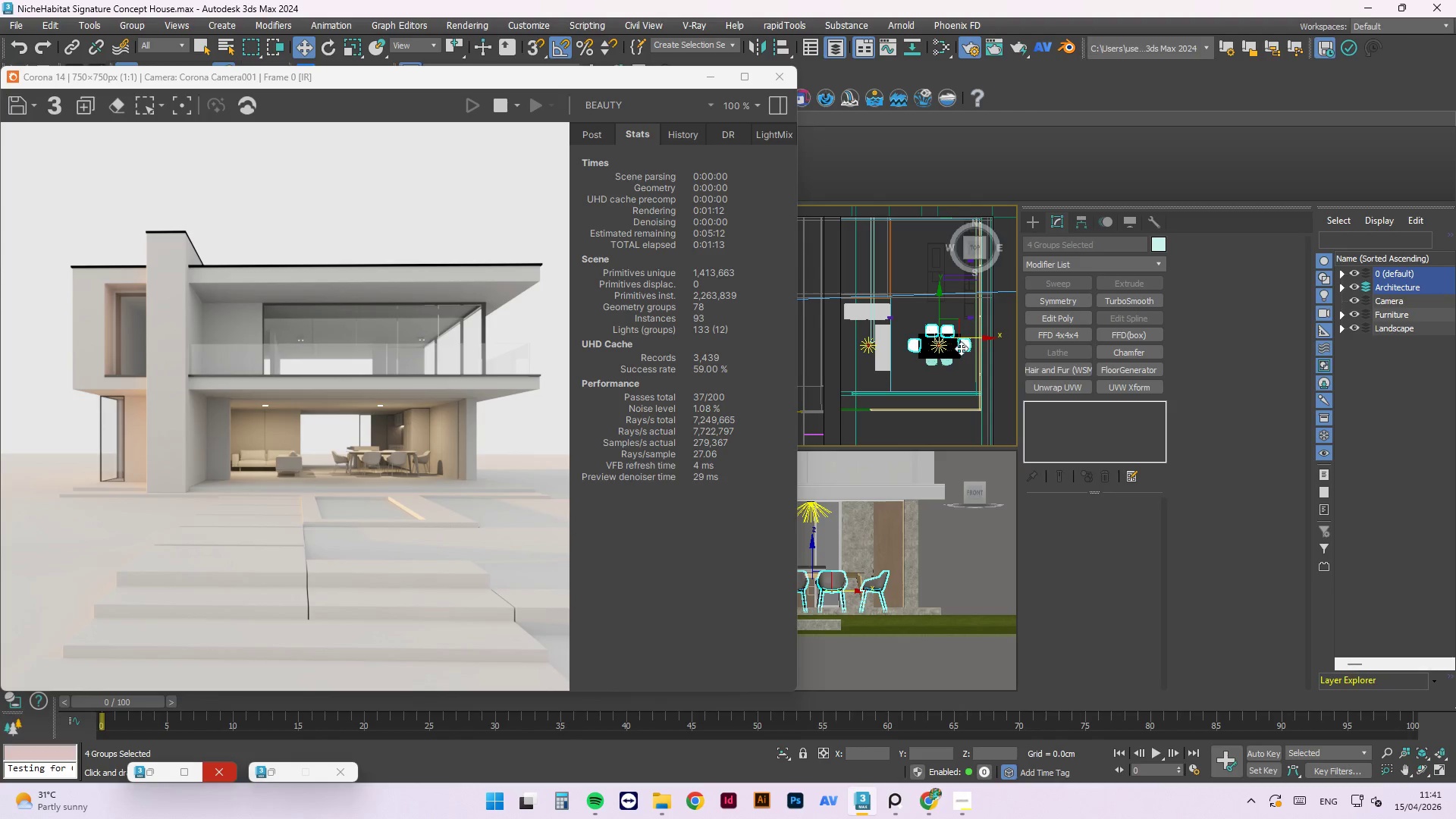 
scroll: coordinate [957, 351], scroll_direction: up, amount: 3.0
 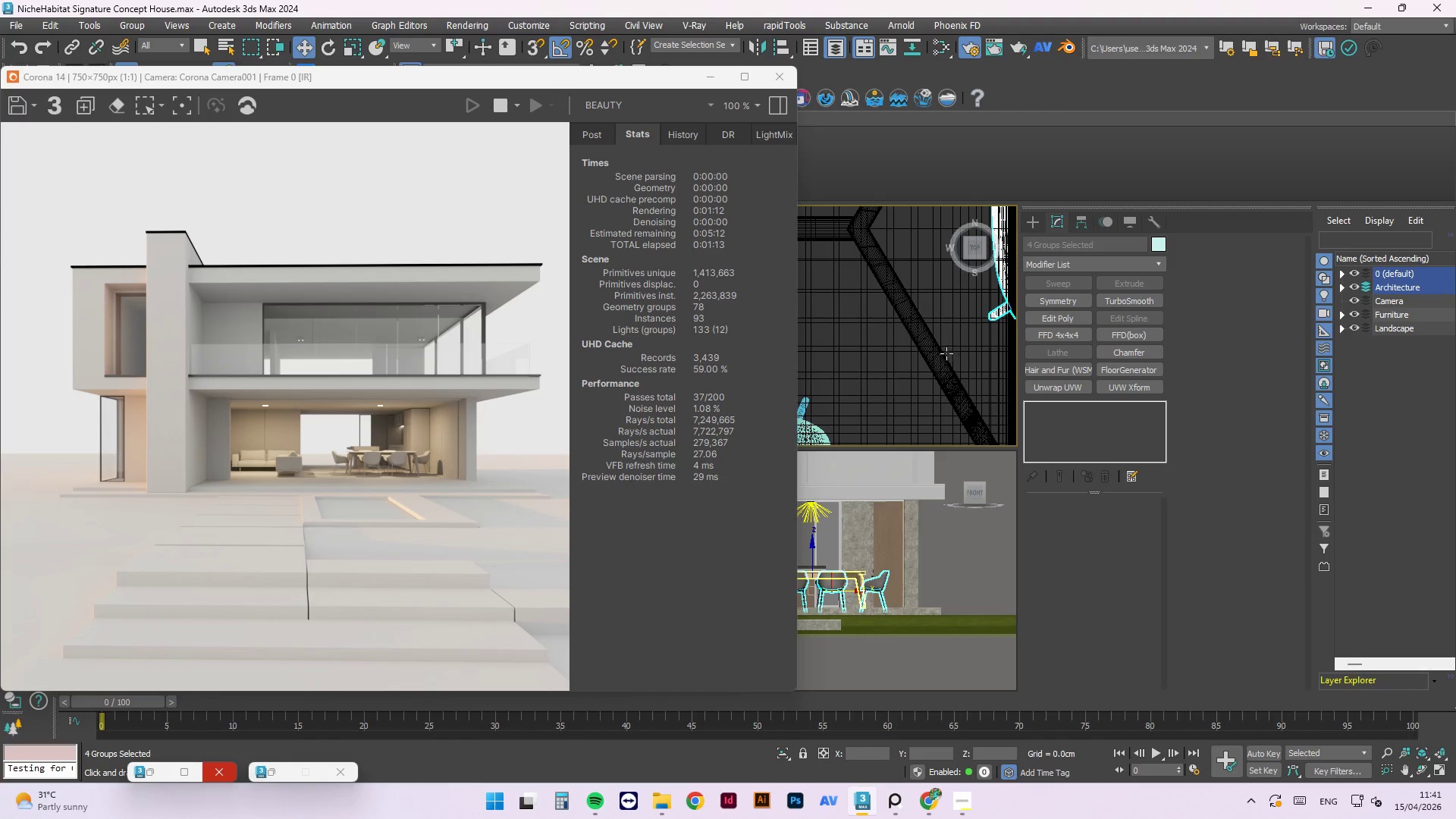 
hold_key(key=ControlLeft, duration=0.45)
left_click([952, 351])
 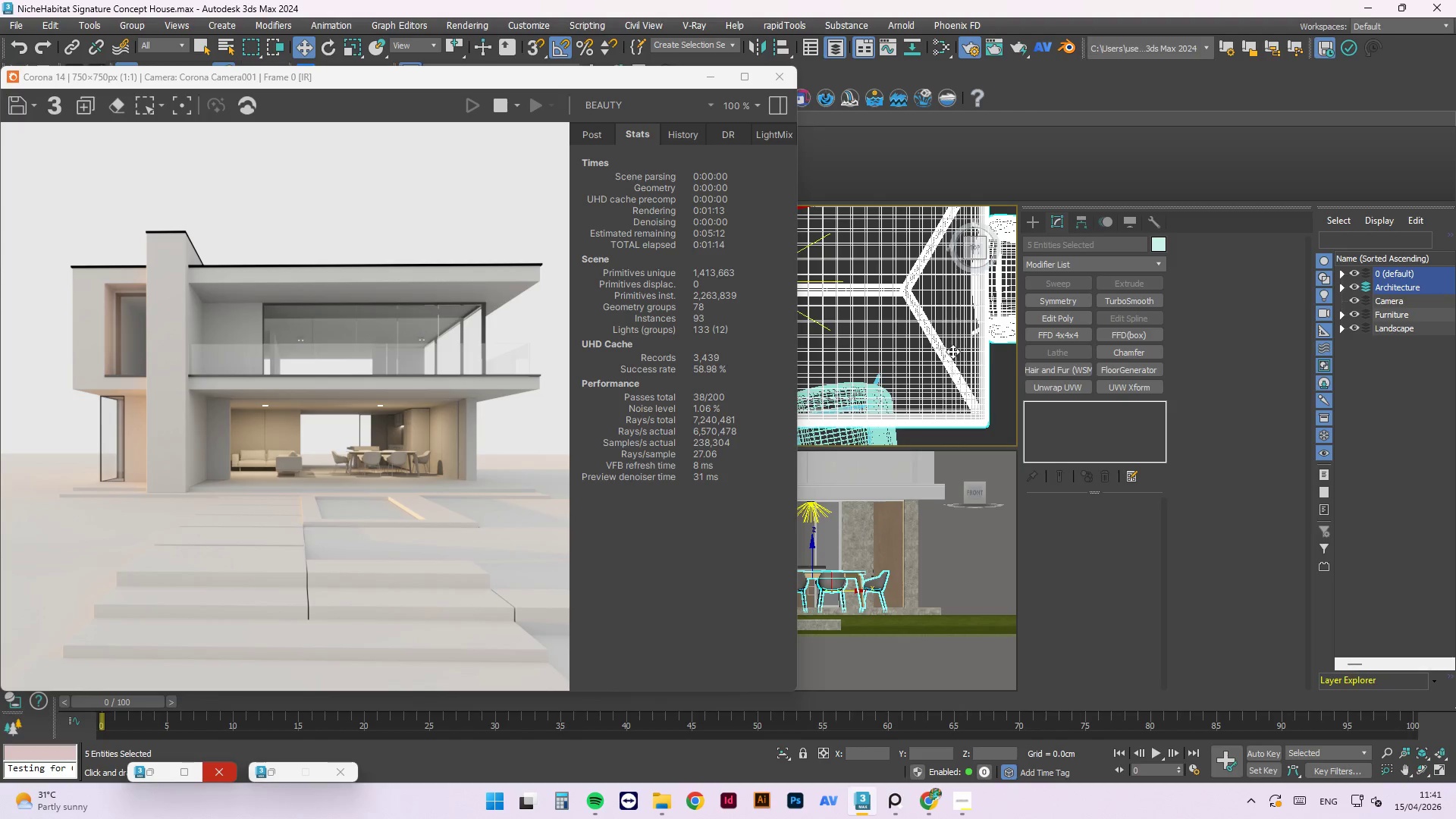 
scroll: coordinate [952, 351], scroll_direction: down, amount: 2.0
 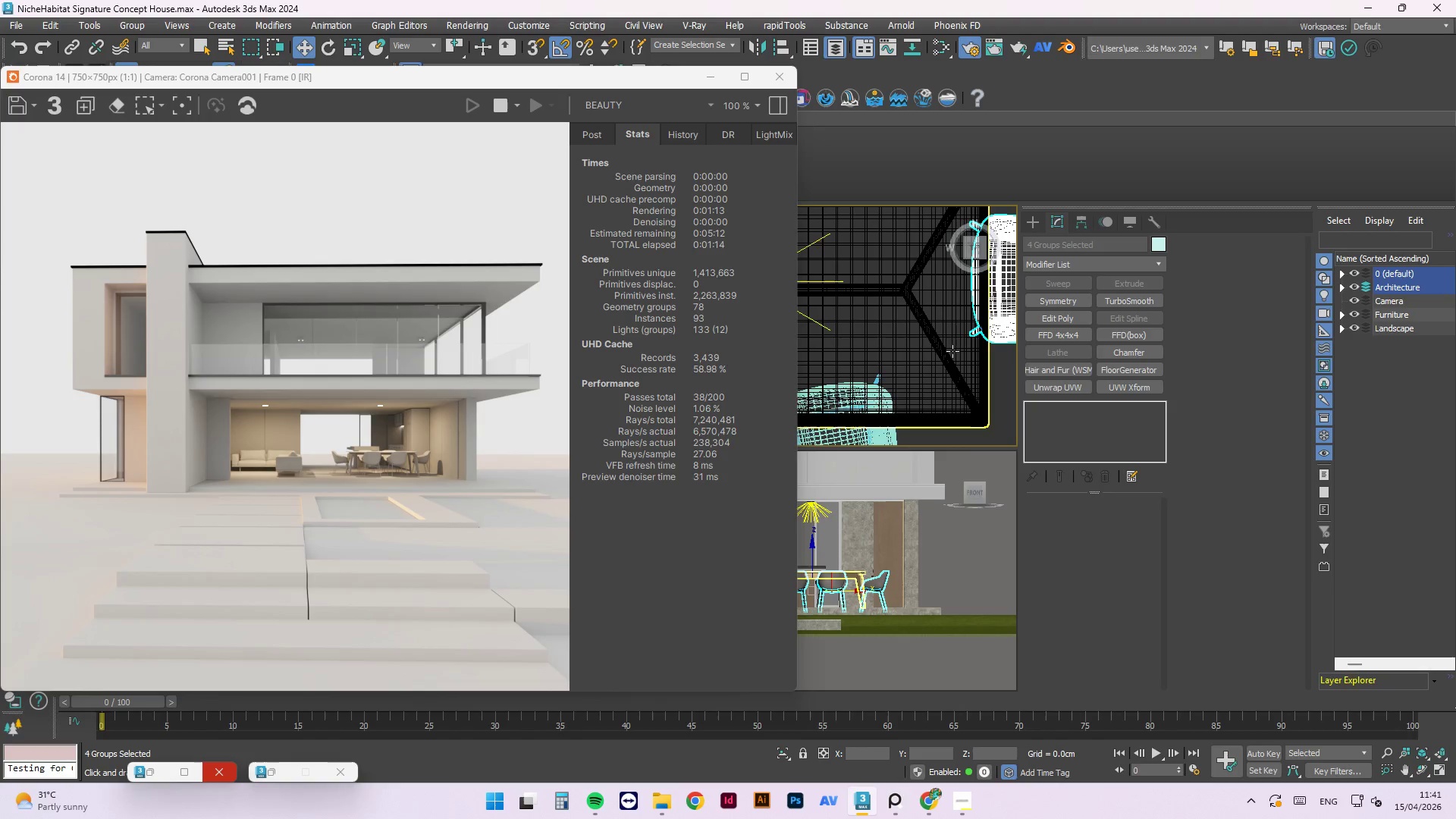 
hold_key(key=ControlLeft, duration=1.0)
 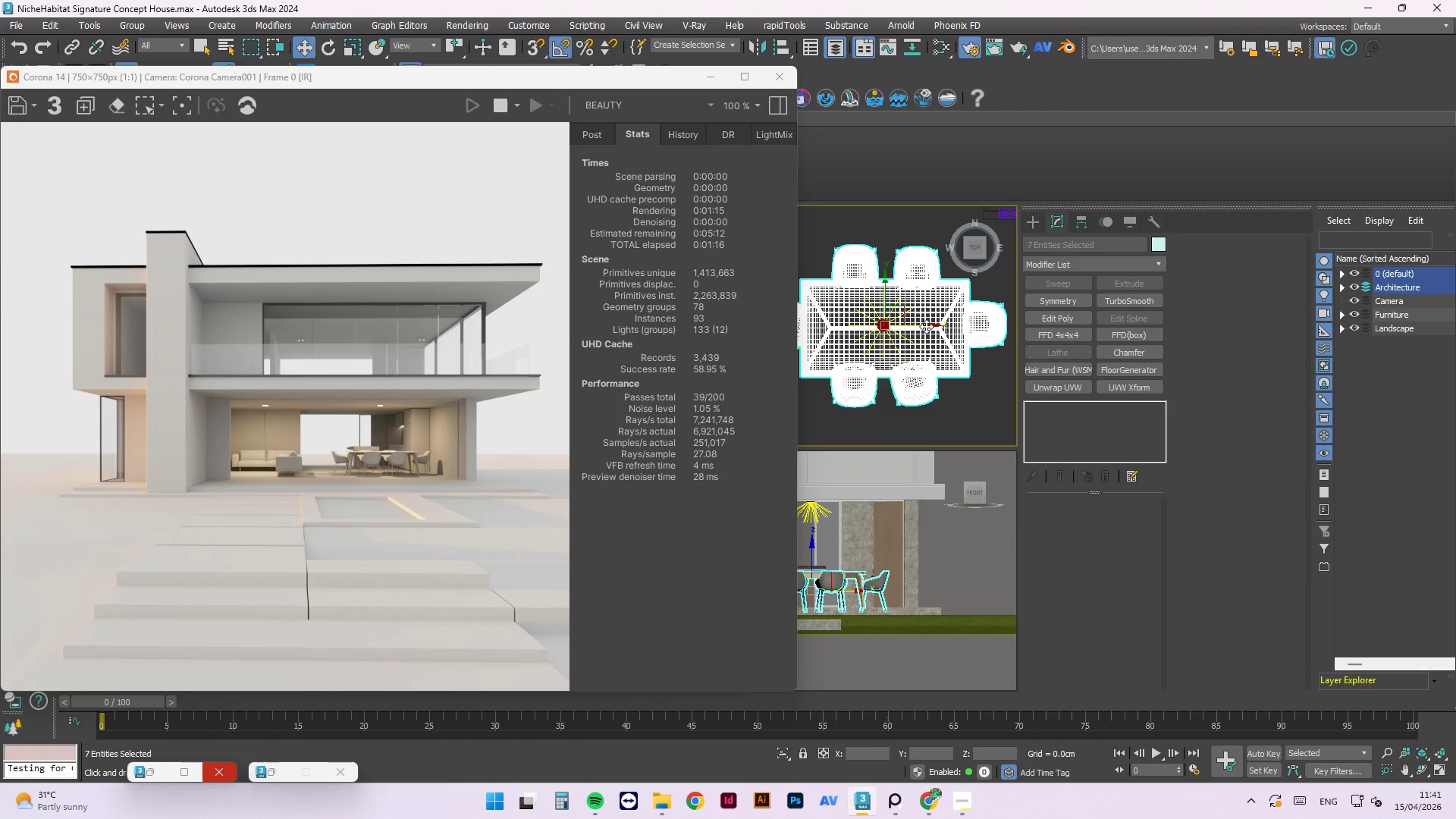 
scroll: coordinate [958, 349], scroll_direction: down, amount: 3.0
 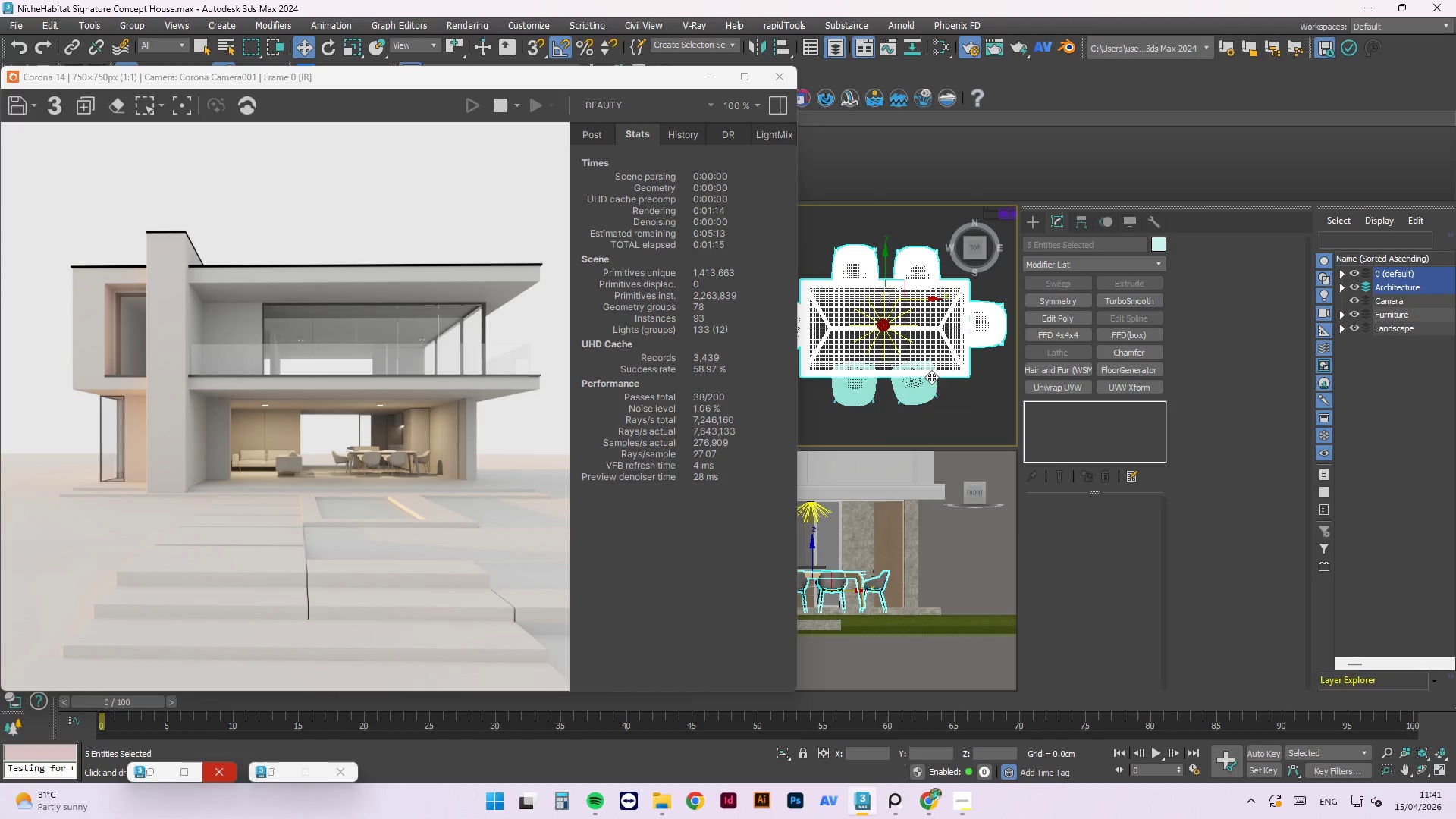 
left_click([927, 391])
 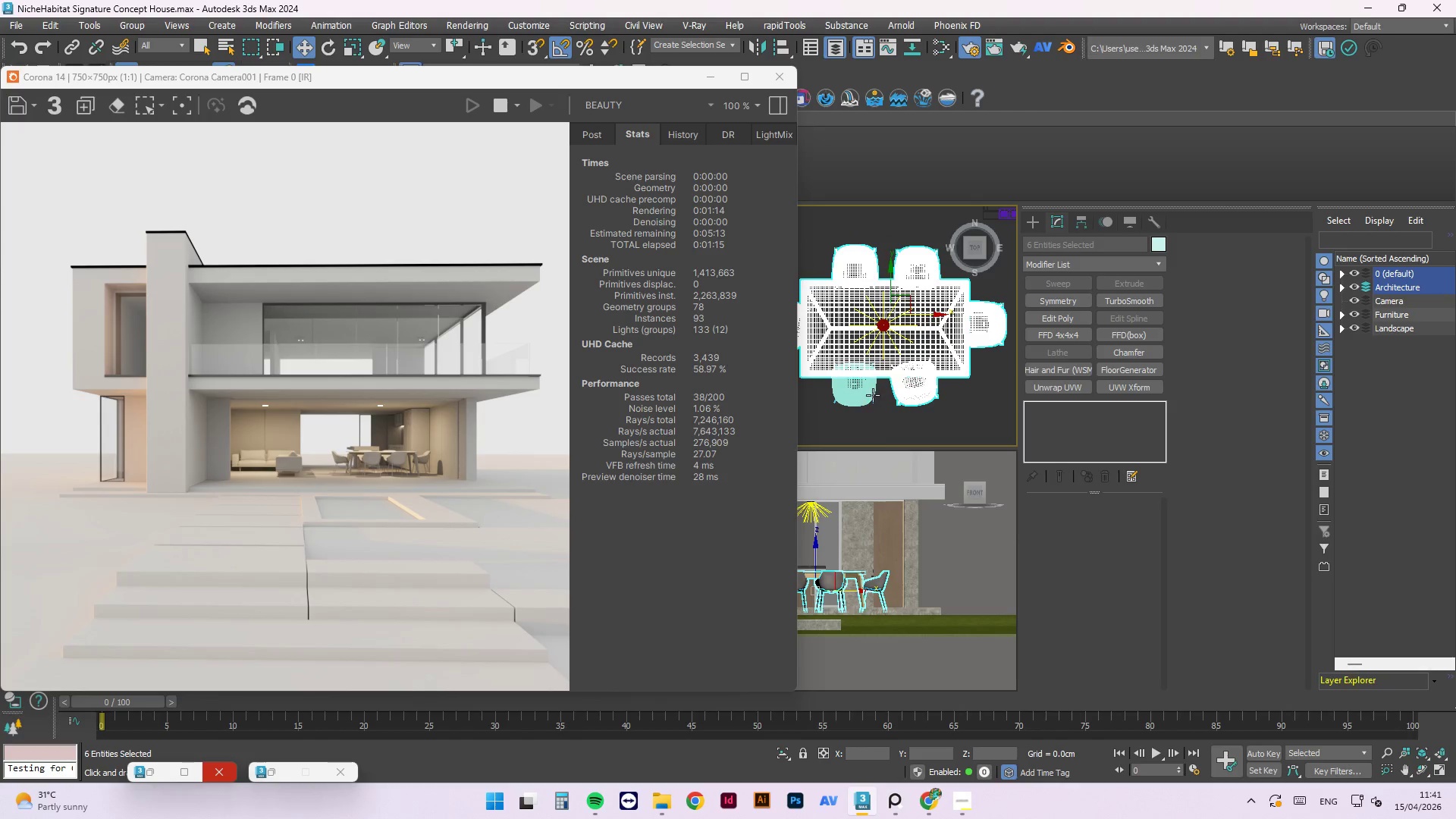 
left_click([866, 395])
 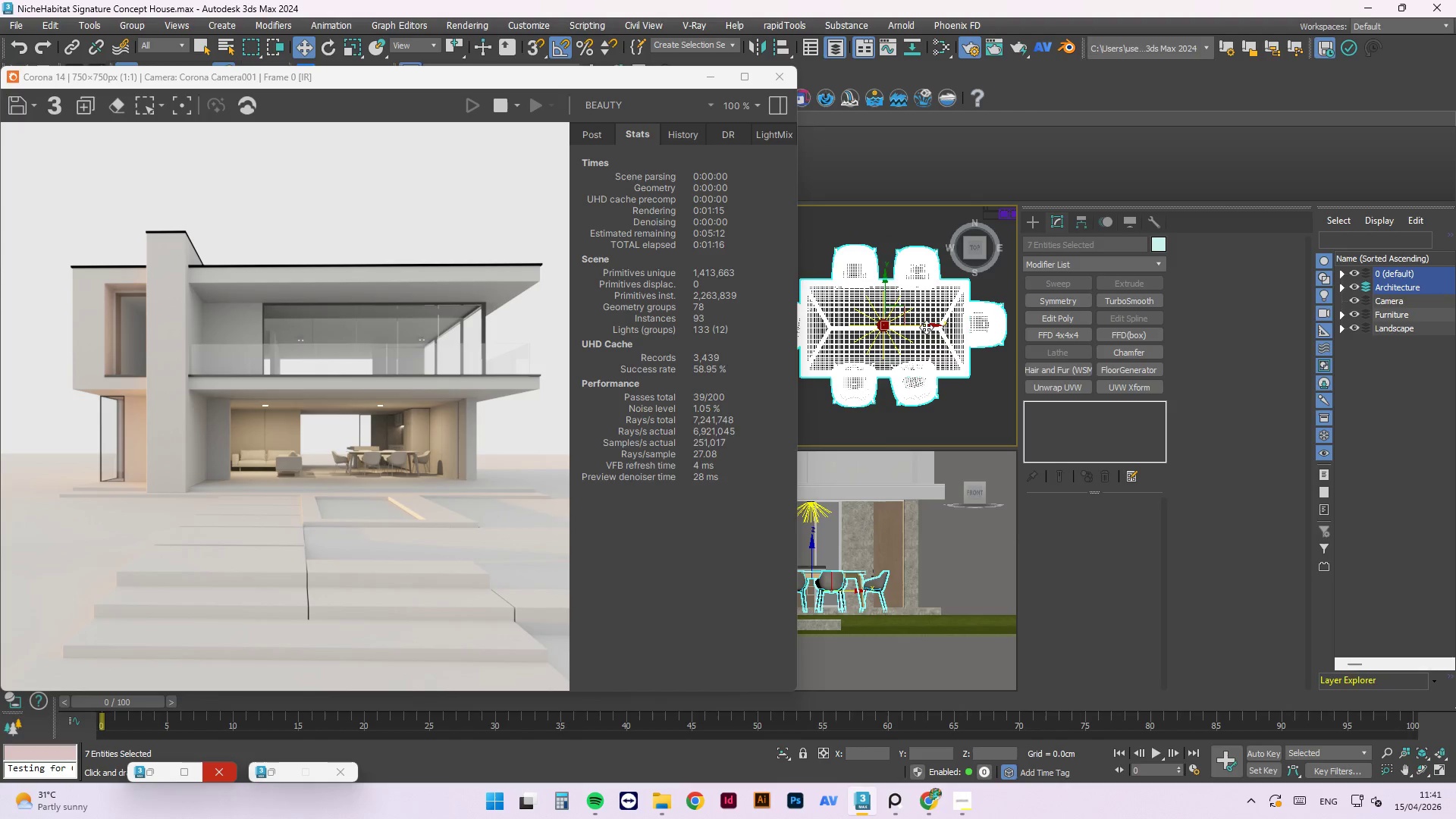 
hold_key(key=ControlLeft, duration=0.8)
 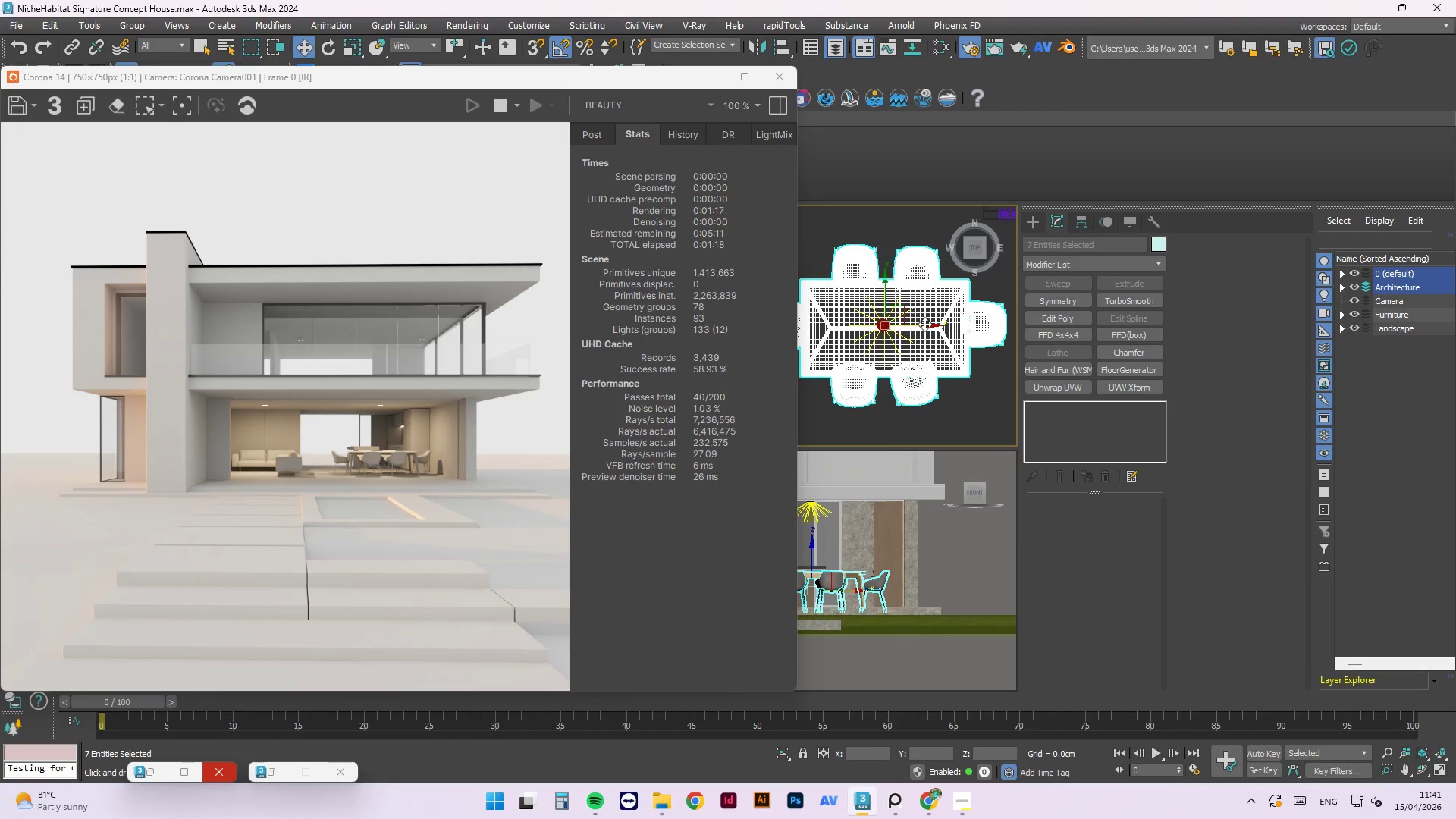 
left_click_drag(start_coordinate=[924, 324], to_coordinate=[904, 325])
 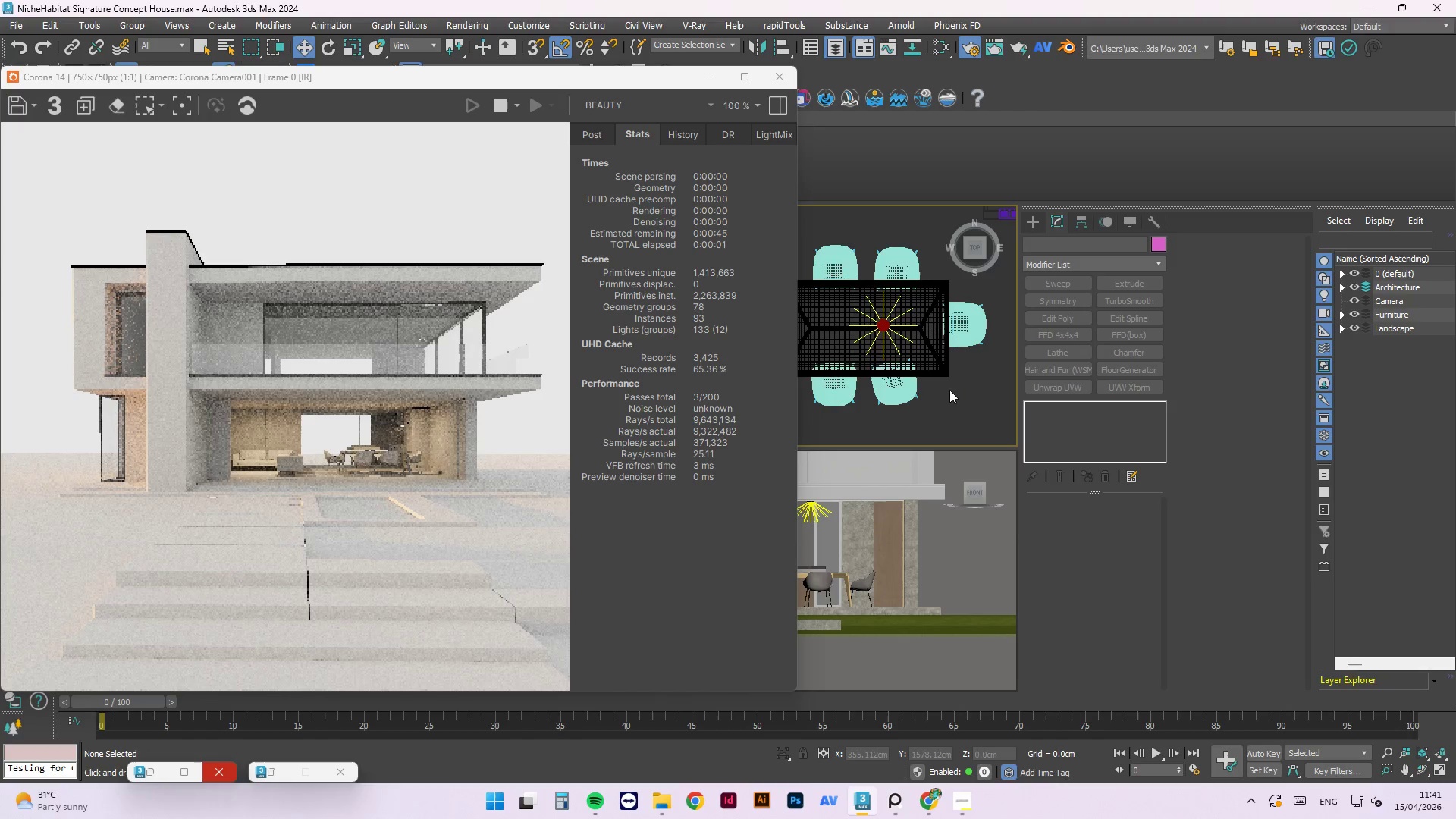 
scroll: coordinate [949, 386], scroll_direction: down, amount: 3.0
 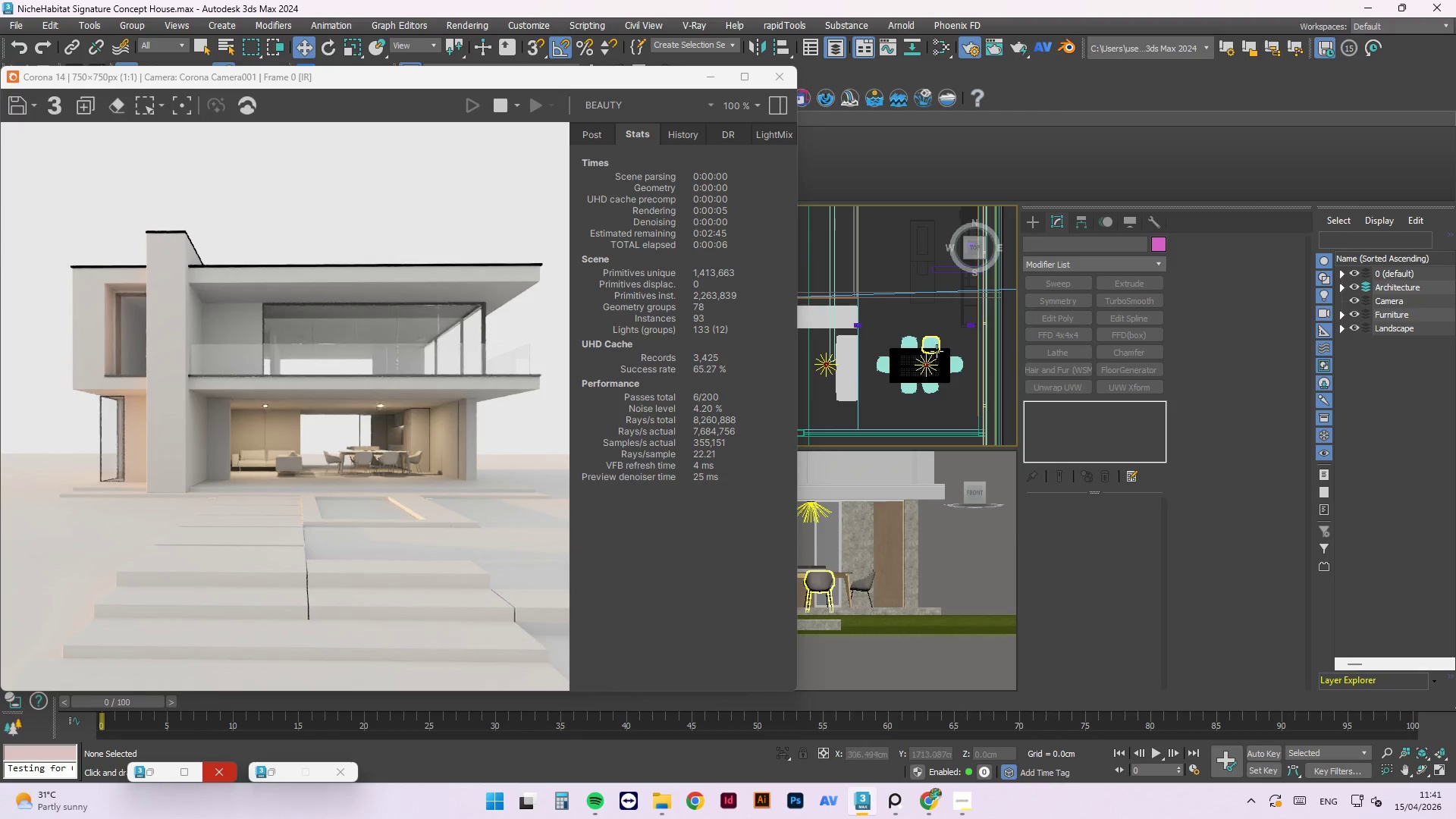 
wait(6.62)
 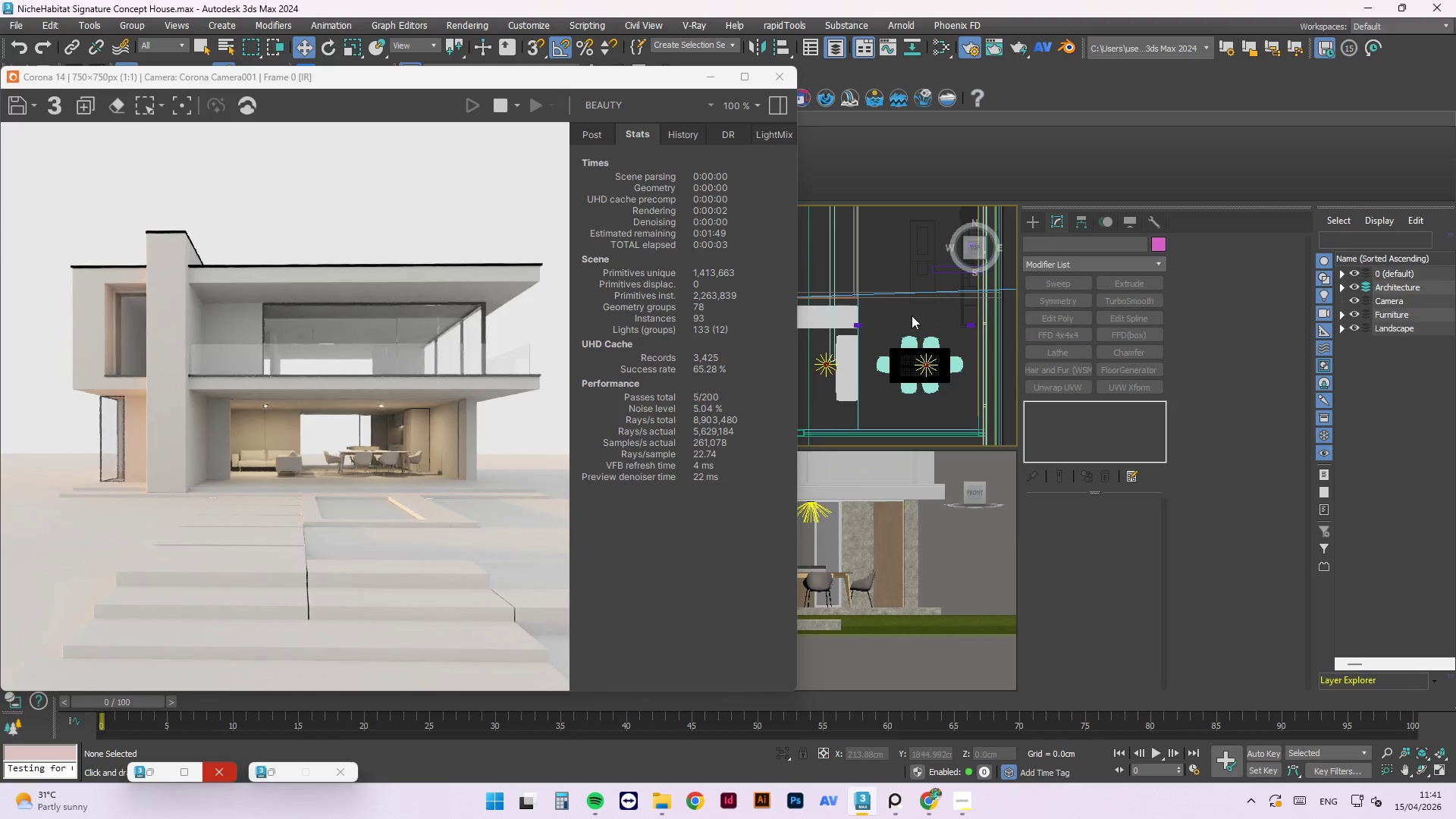 
key(Control+ControlLeft)
 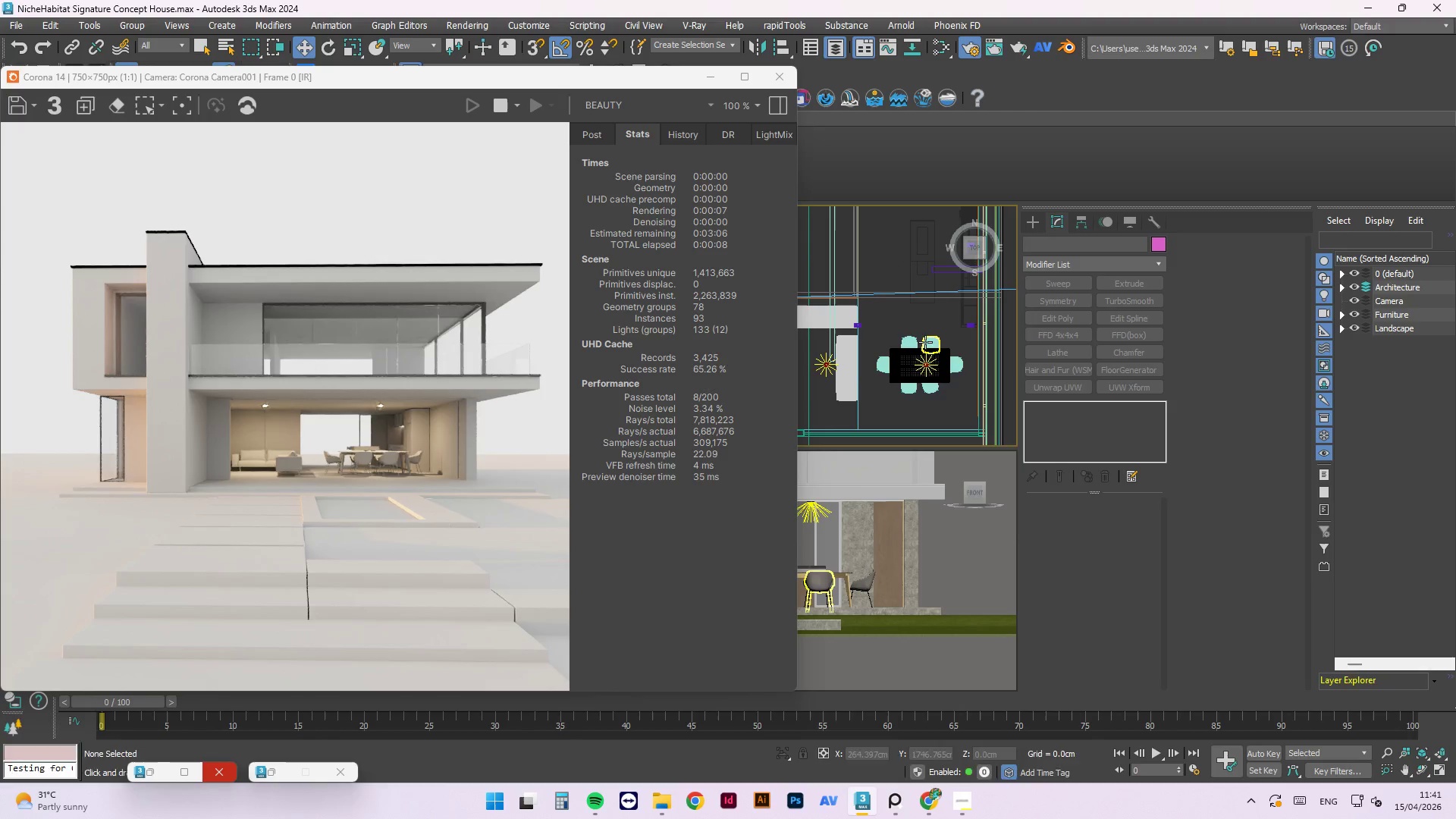 
key(Control+S)
 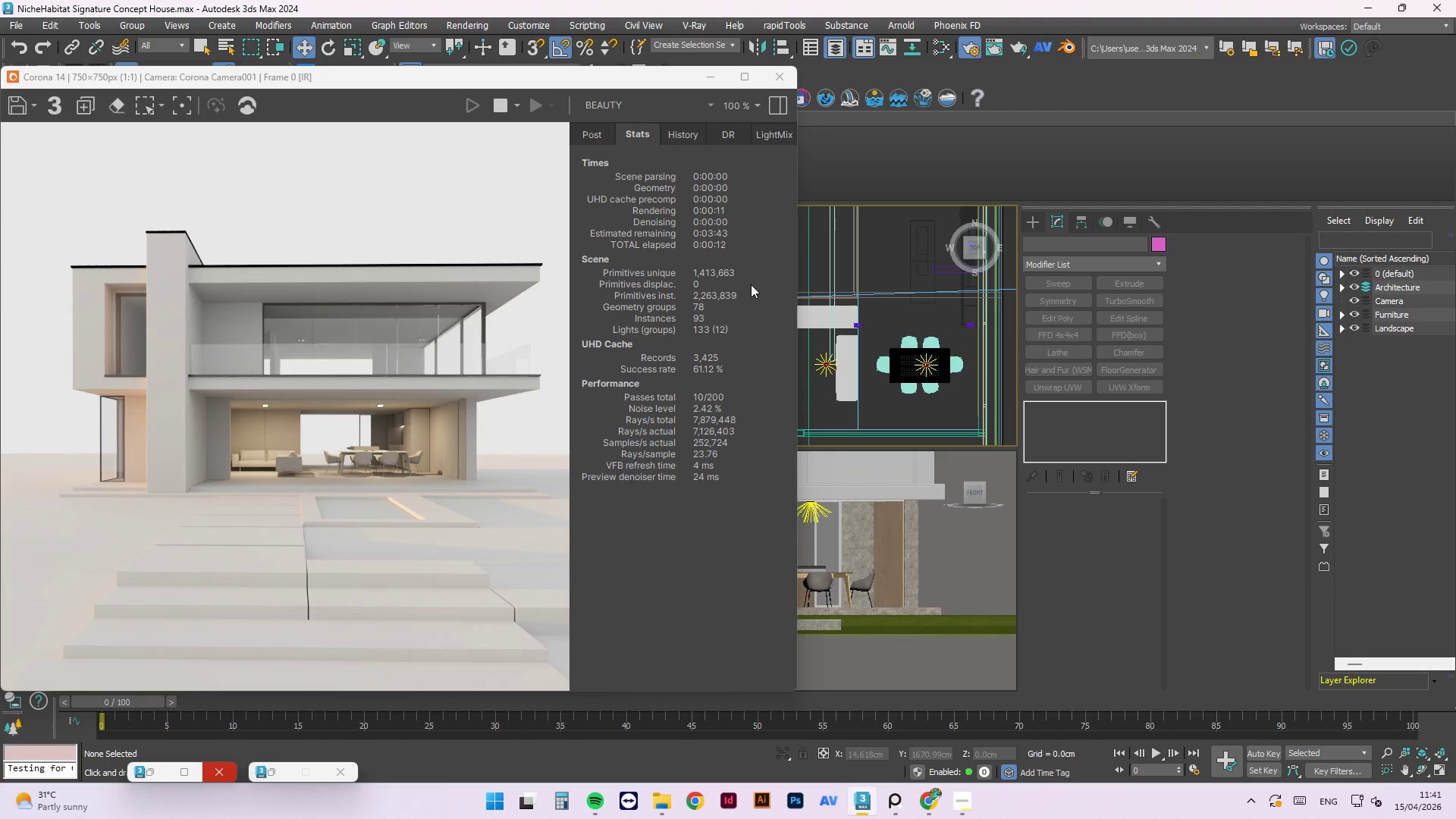 
scroll: coordinate [926, 361], scroll_direction: up, amount: 10.0
 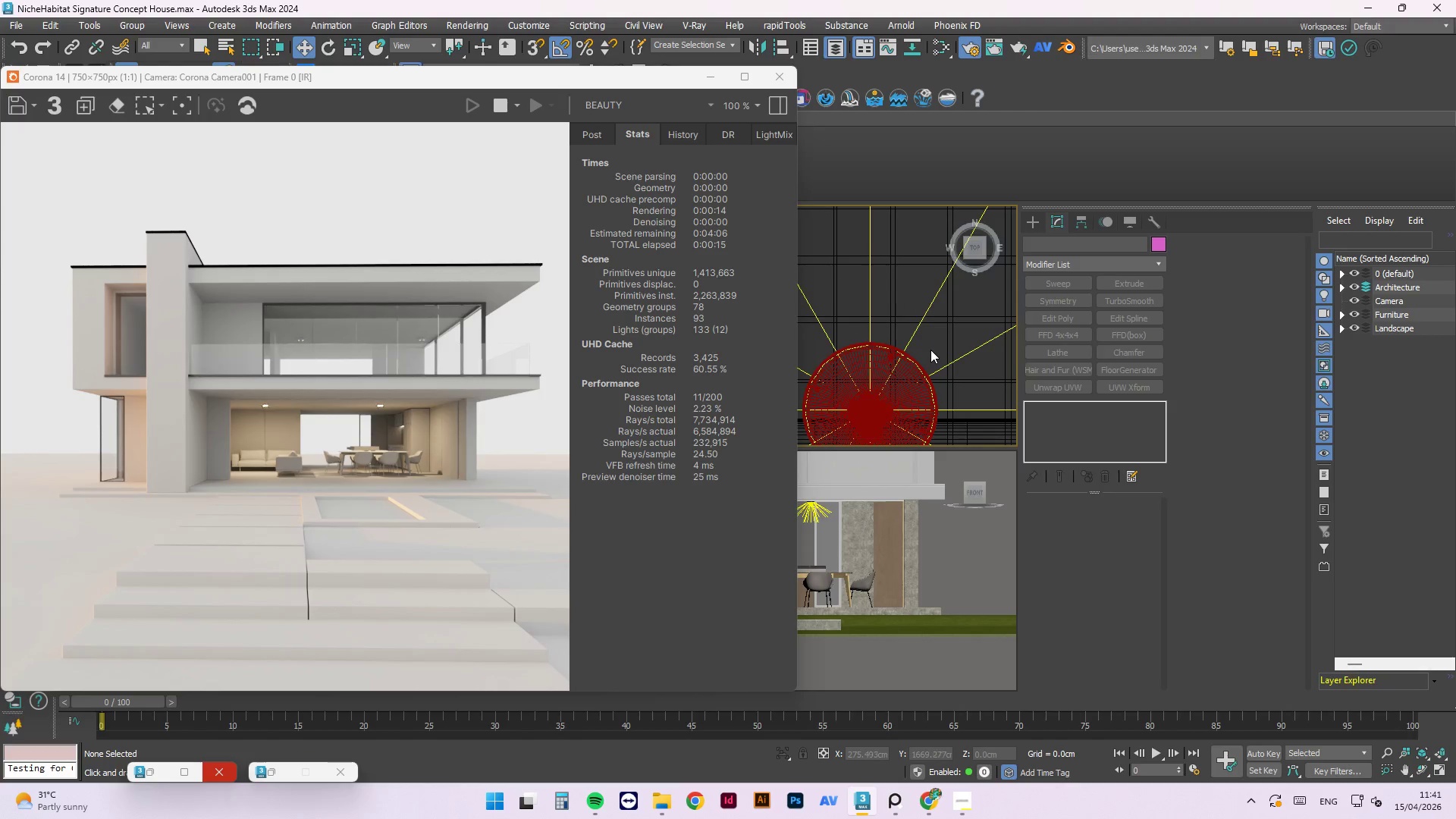 
left_click([930, 349])
 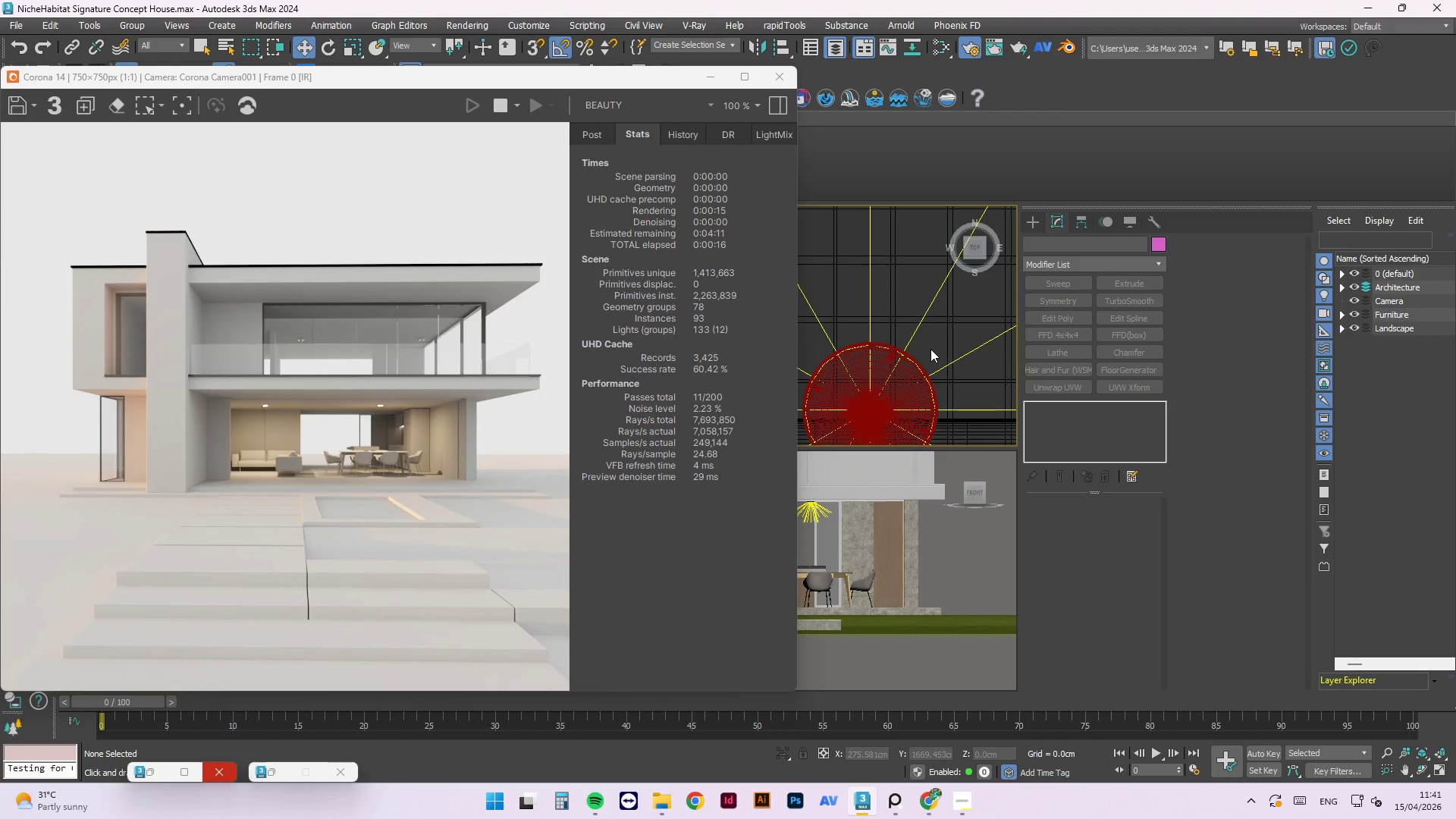 
left_click_drag(start_coordinate=[930, 349], to_coordinate=[803, 435])
 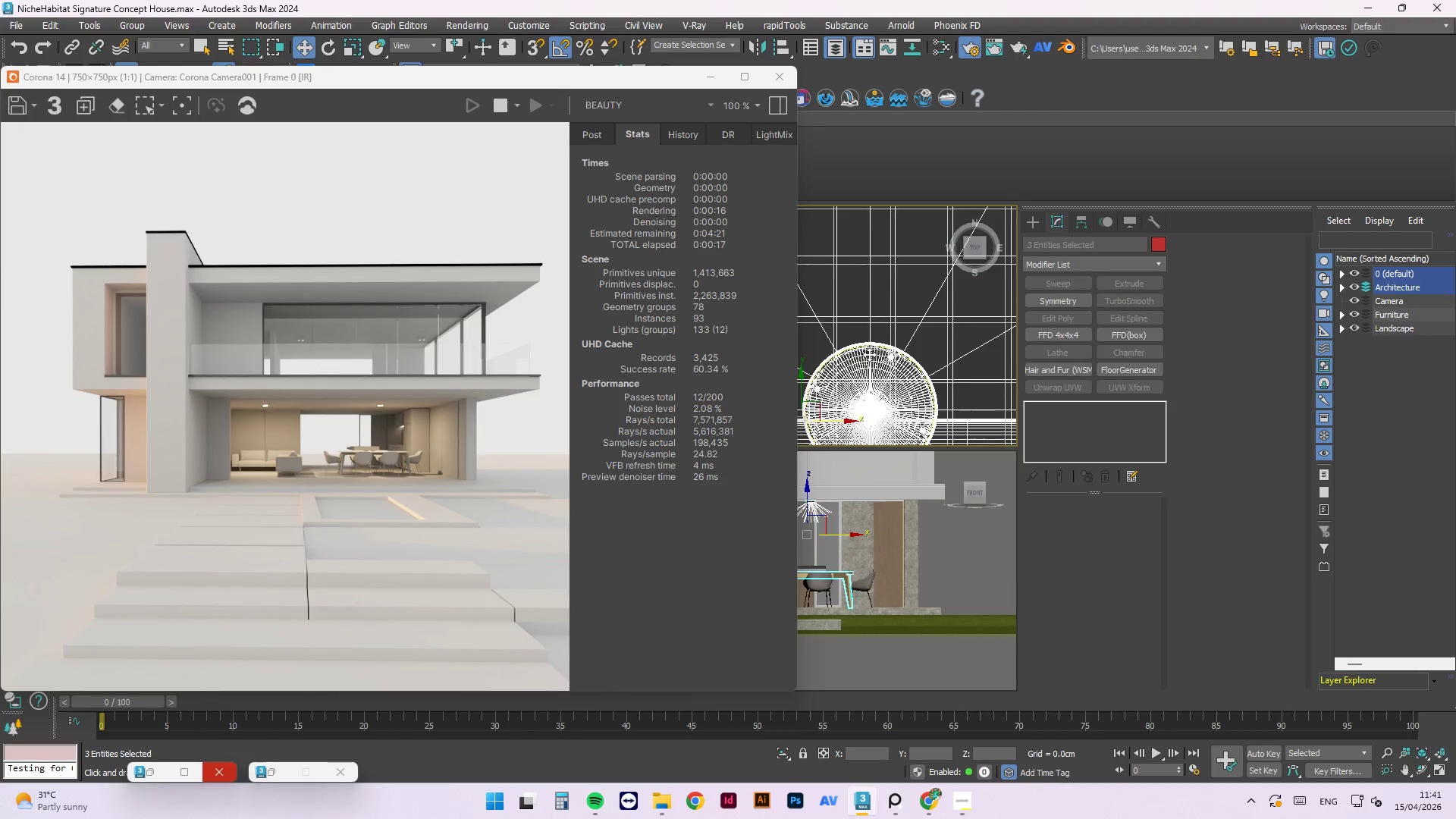 
scroll: coordinate [893, 331], scroll_direction: down, amount: 7.0
 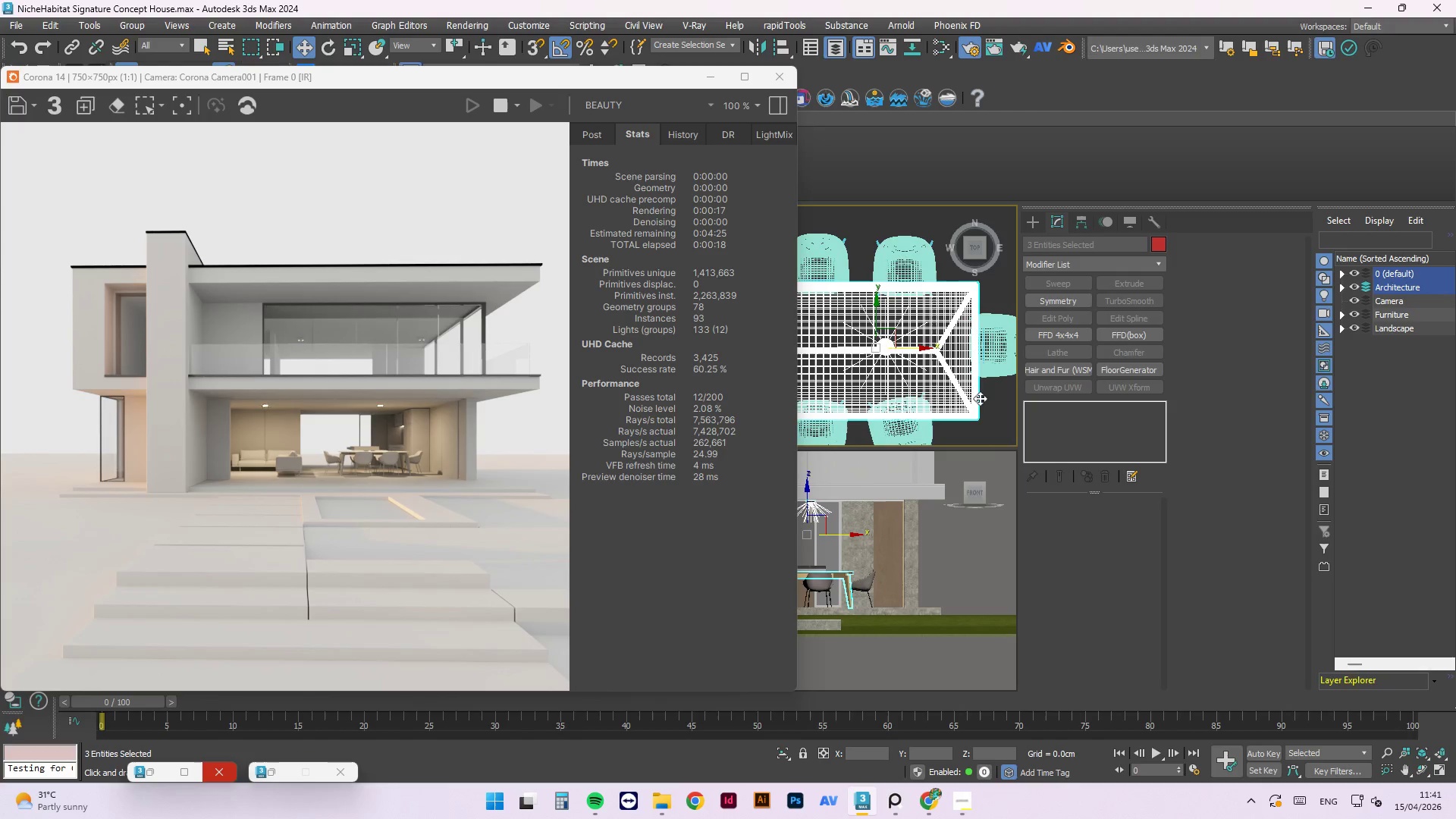 
hold_key(key=AltLeft, duration=0.64)
left_click_drag(start_coordinate=[969, 397], to_coordinate=[934, 337])
 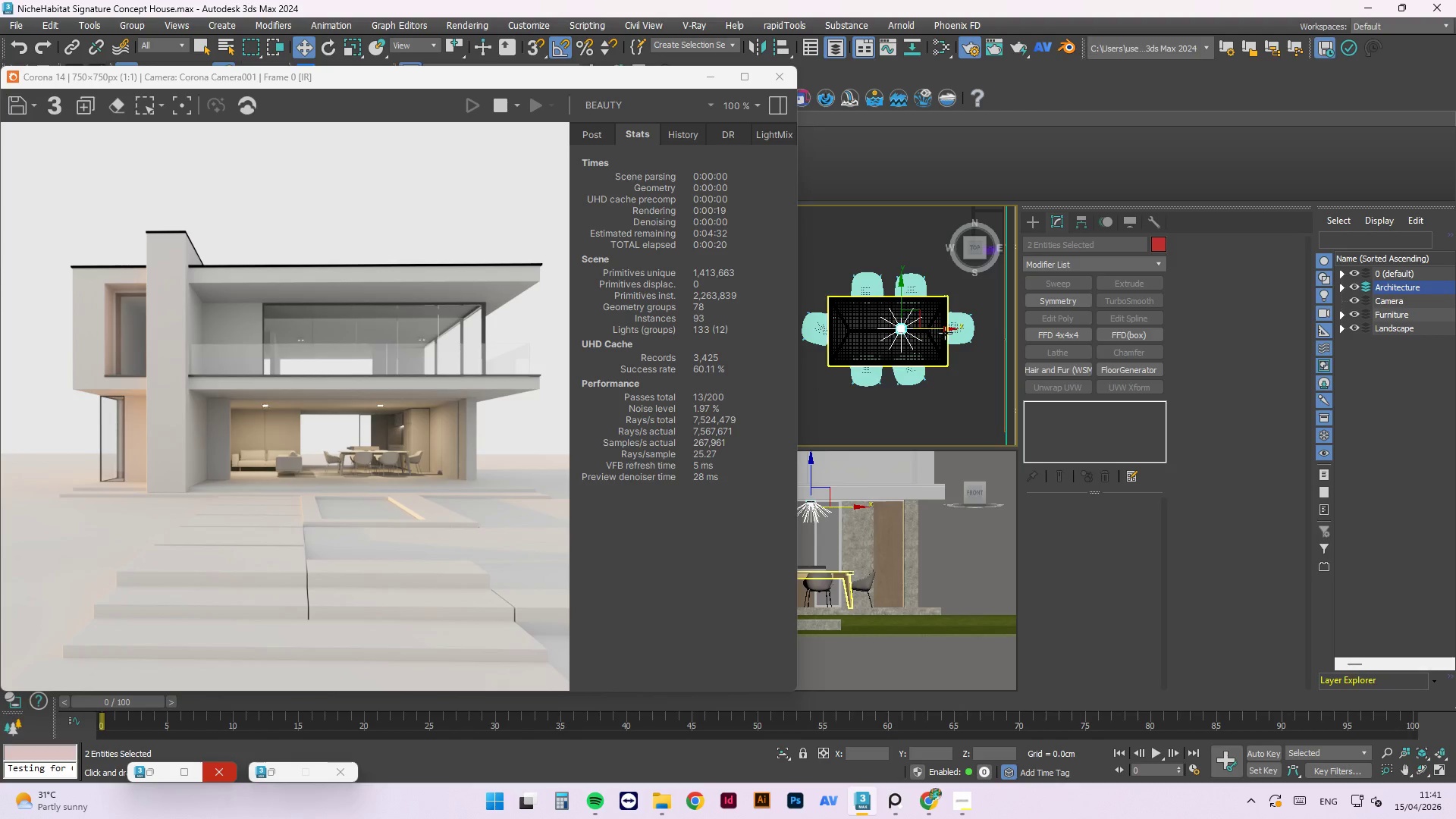 
scroll: coordinate [916, 310], scroll_direction: down, amount: 2.0
 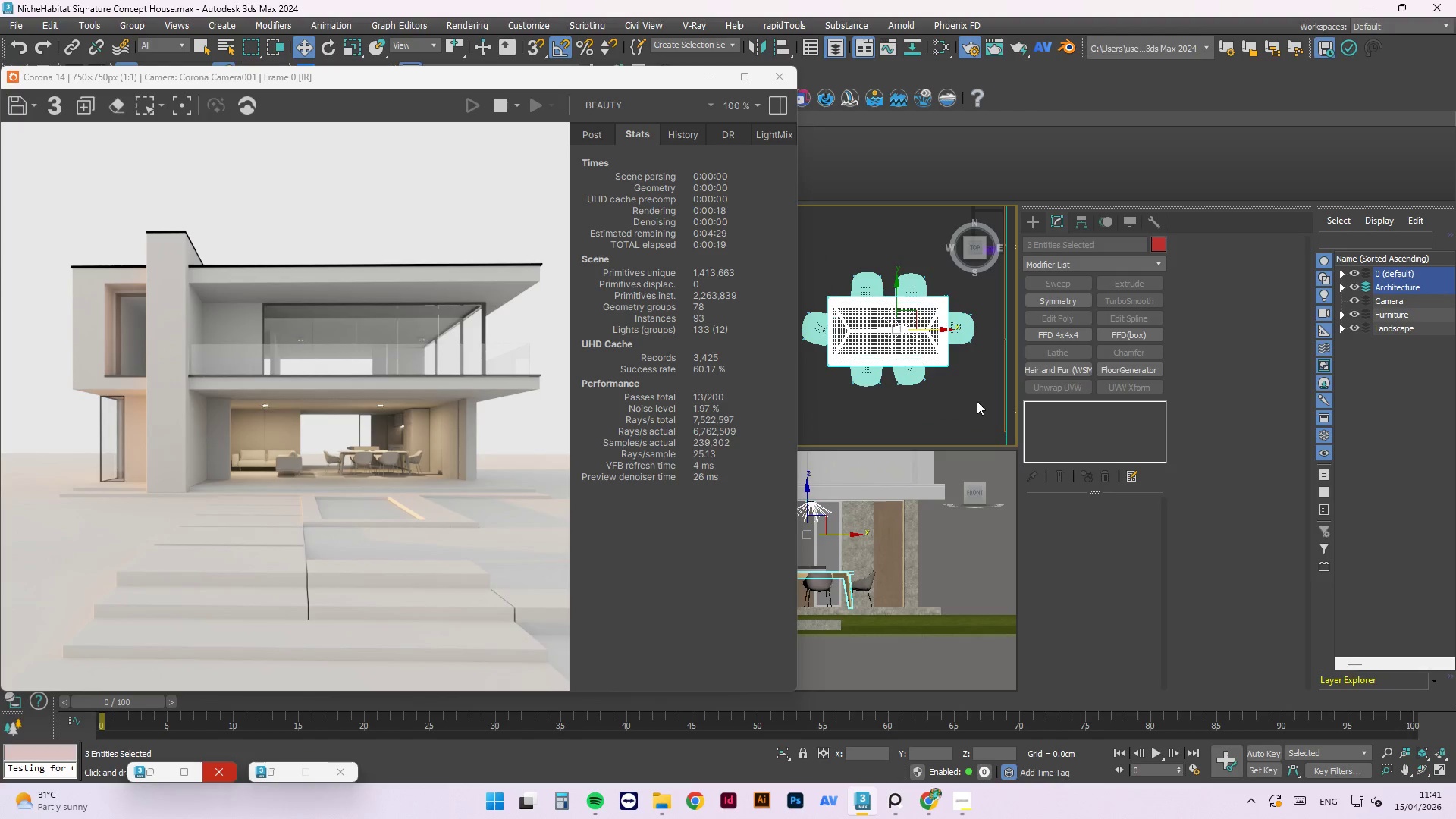 
left_click_drag(start_coordinate=[942, 330], to_coordinate=[931, 331])
 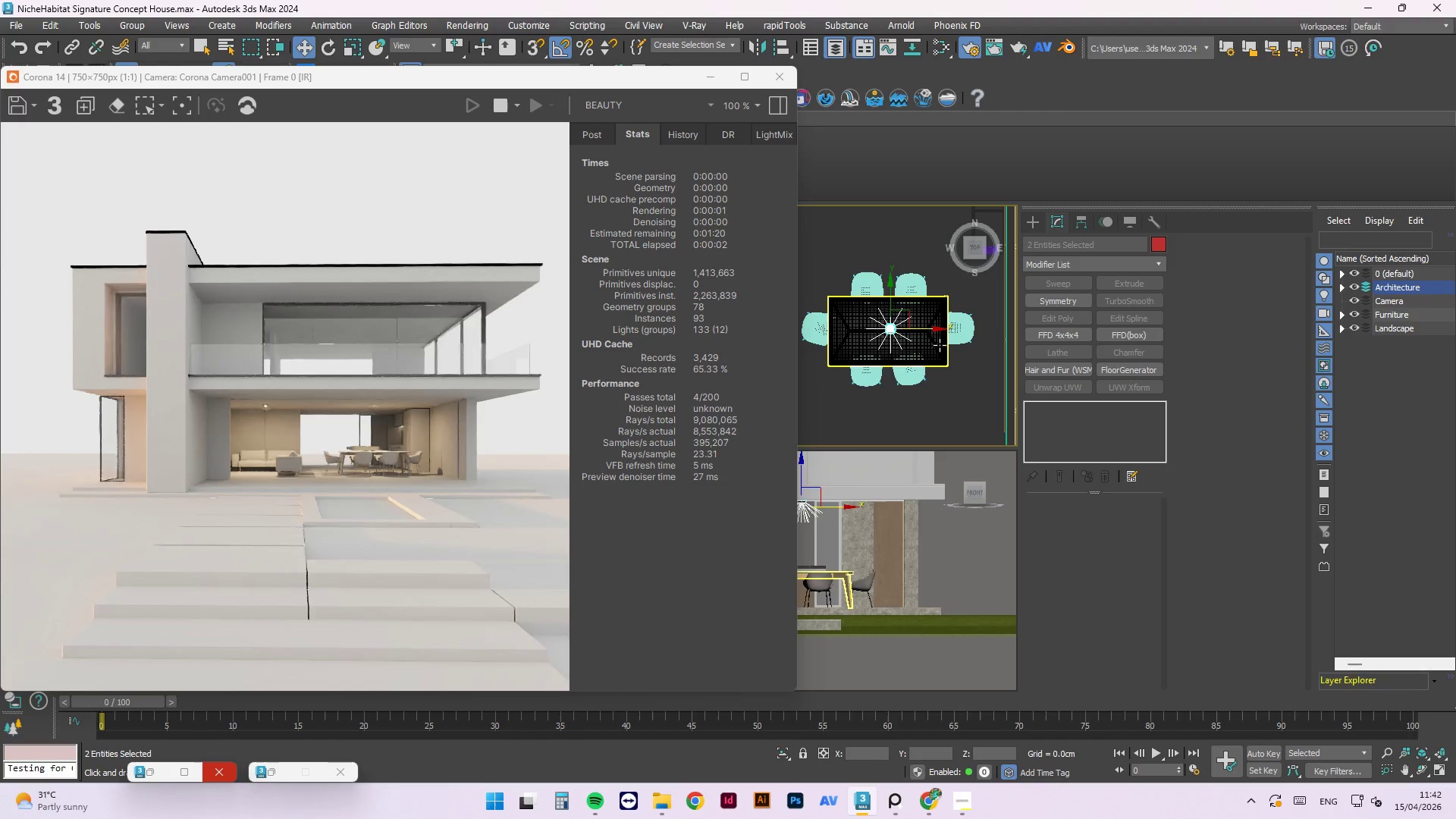 
key(Control+S)
 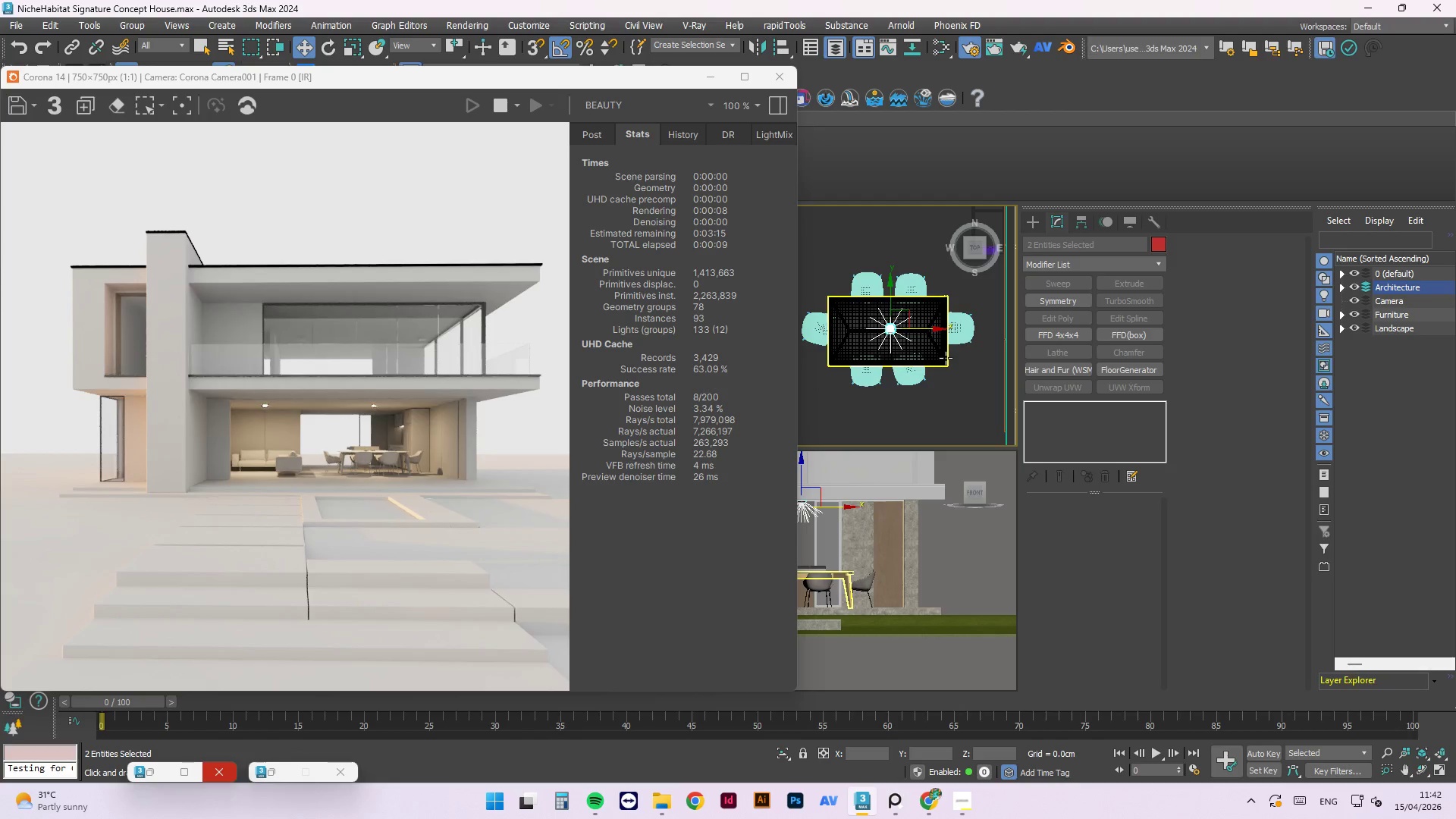 
wait(10.25)
 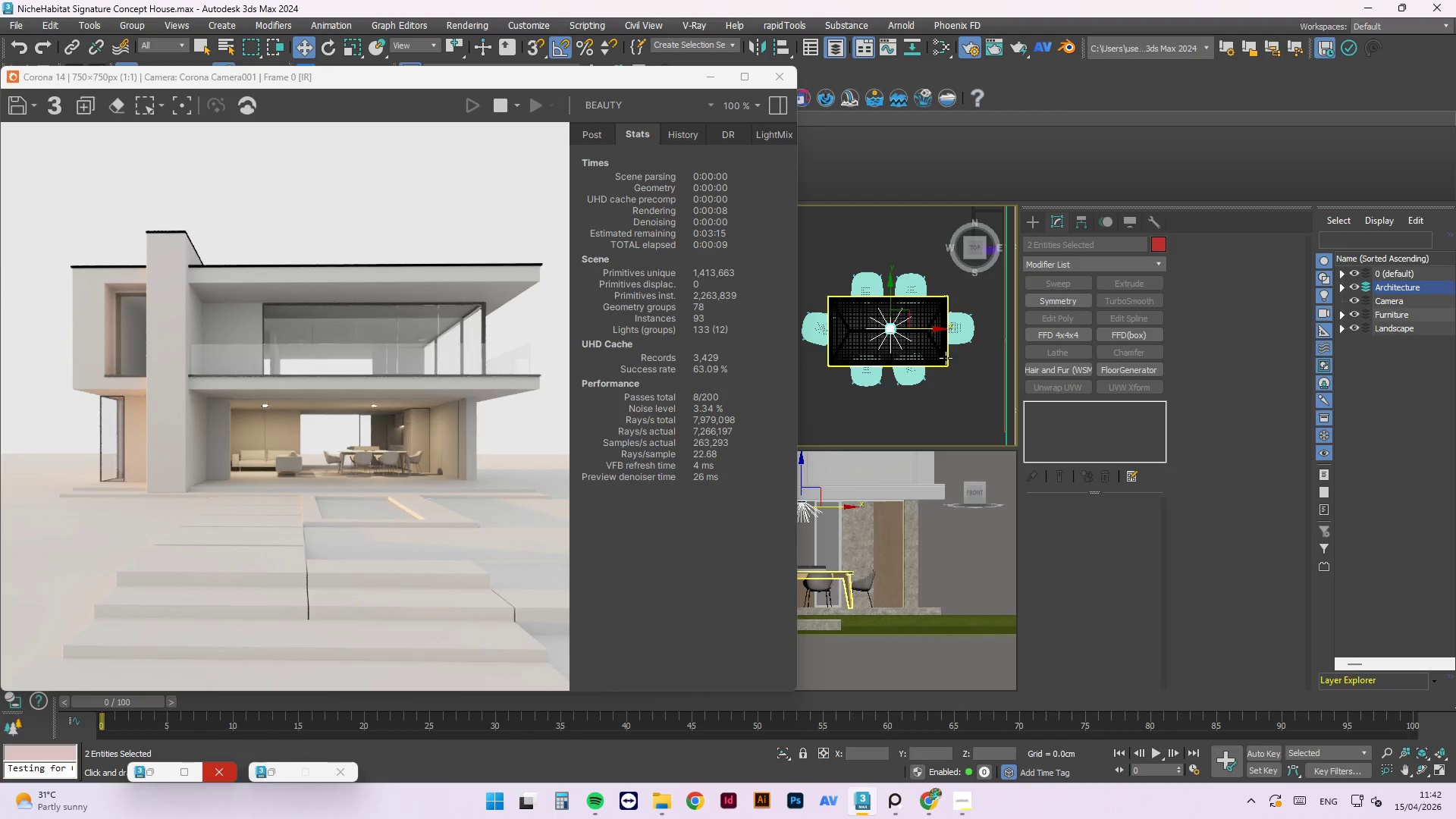 
scroll: coordinate [931, 375], scroll_direction: down, amount: 6.0
 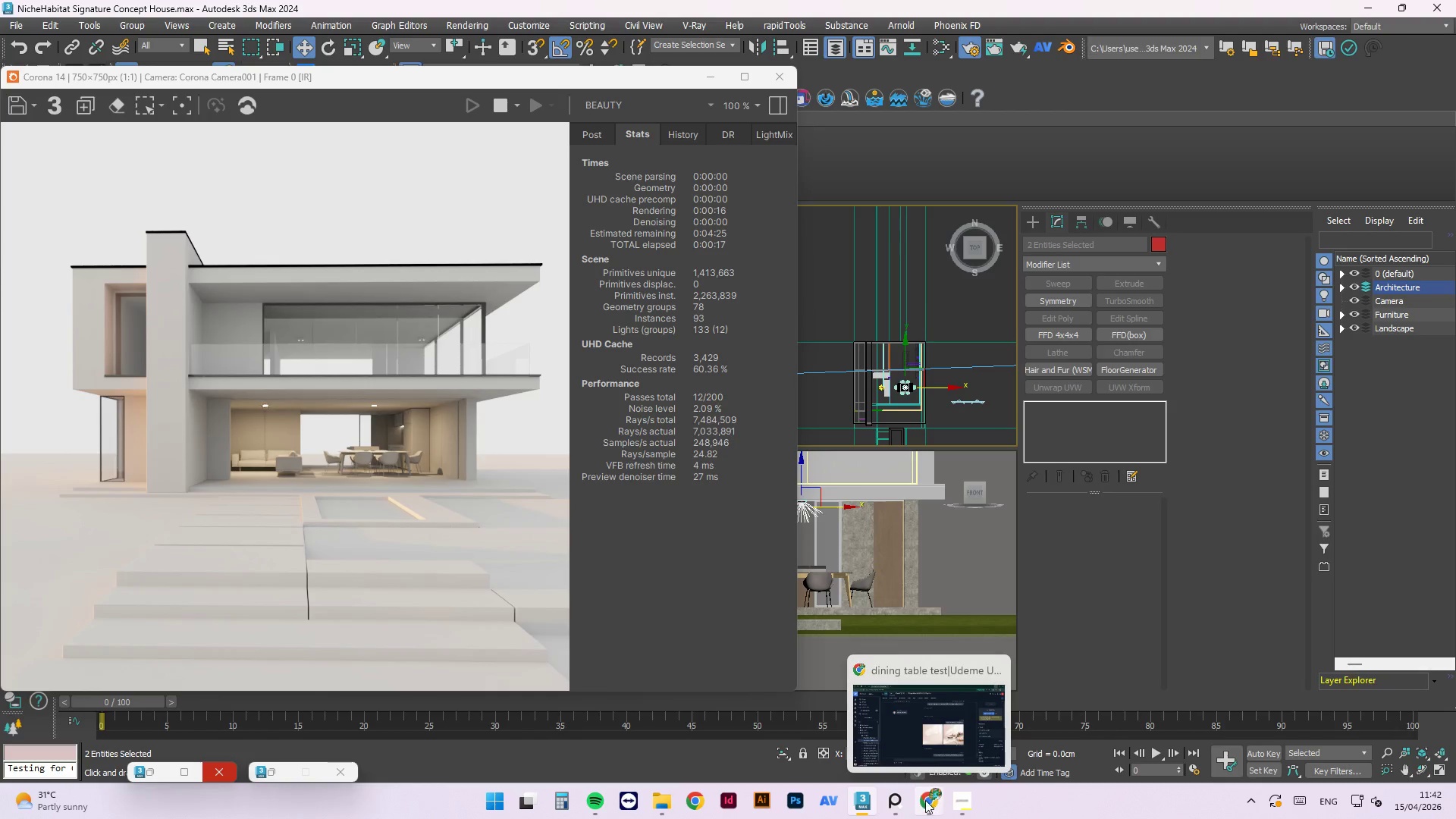 
left_click([904, 801])
 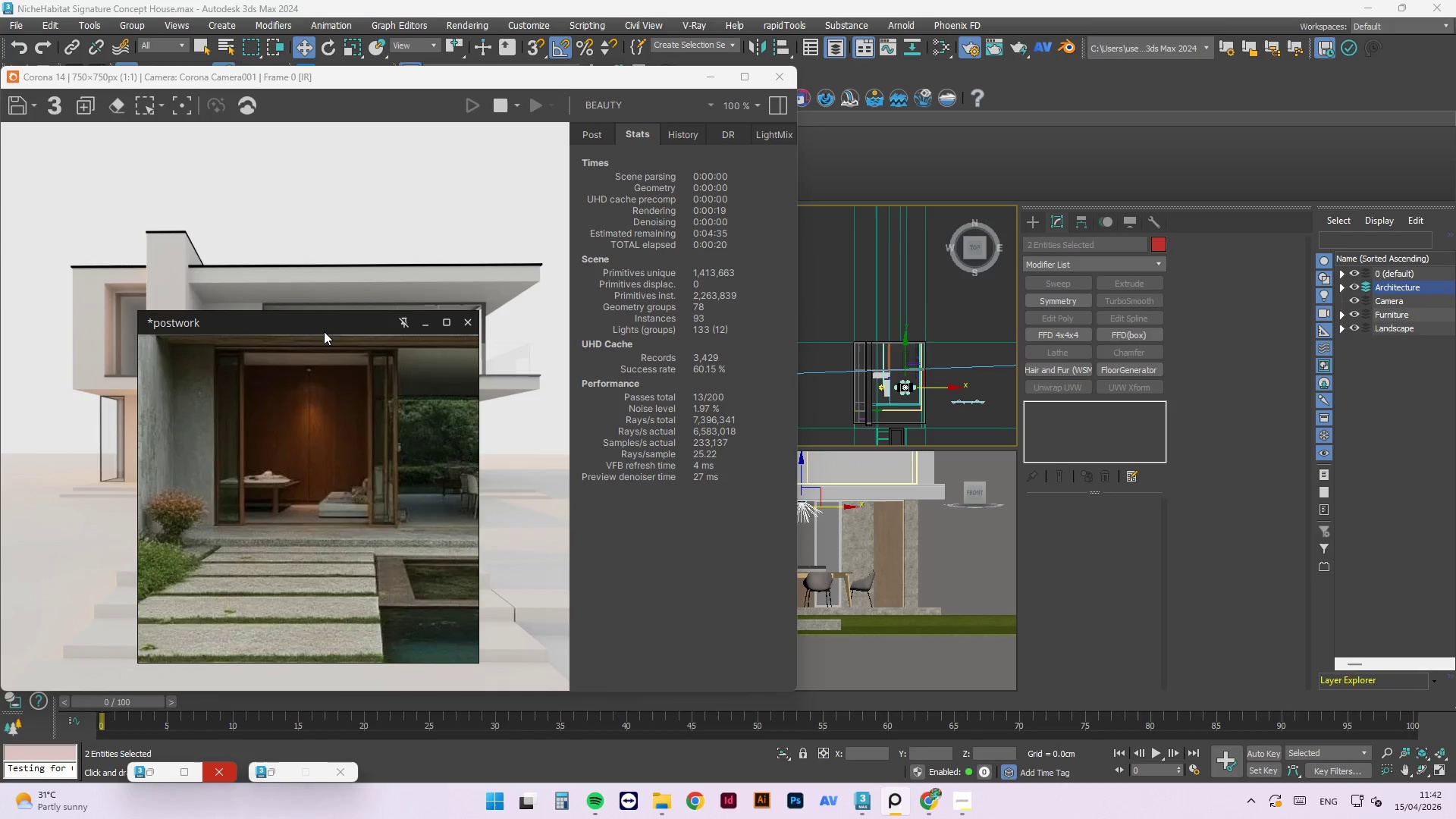 
scroll: coordinate [264, 394], scroll_direction: down, amount: 4.0
 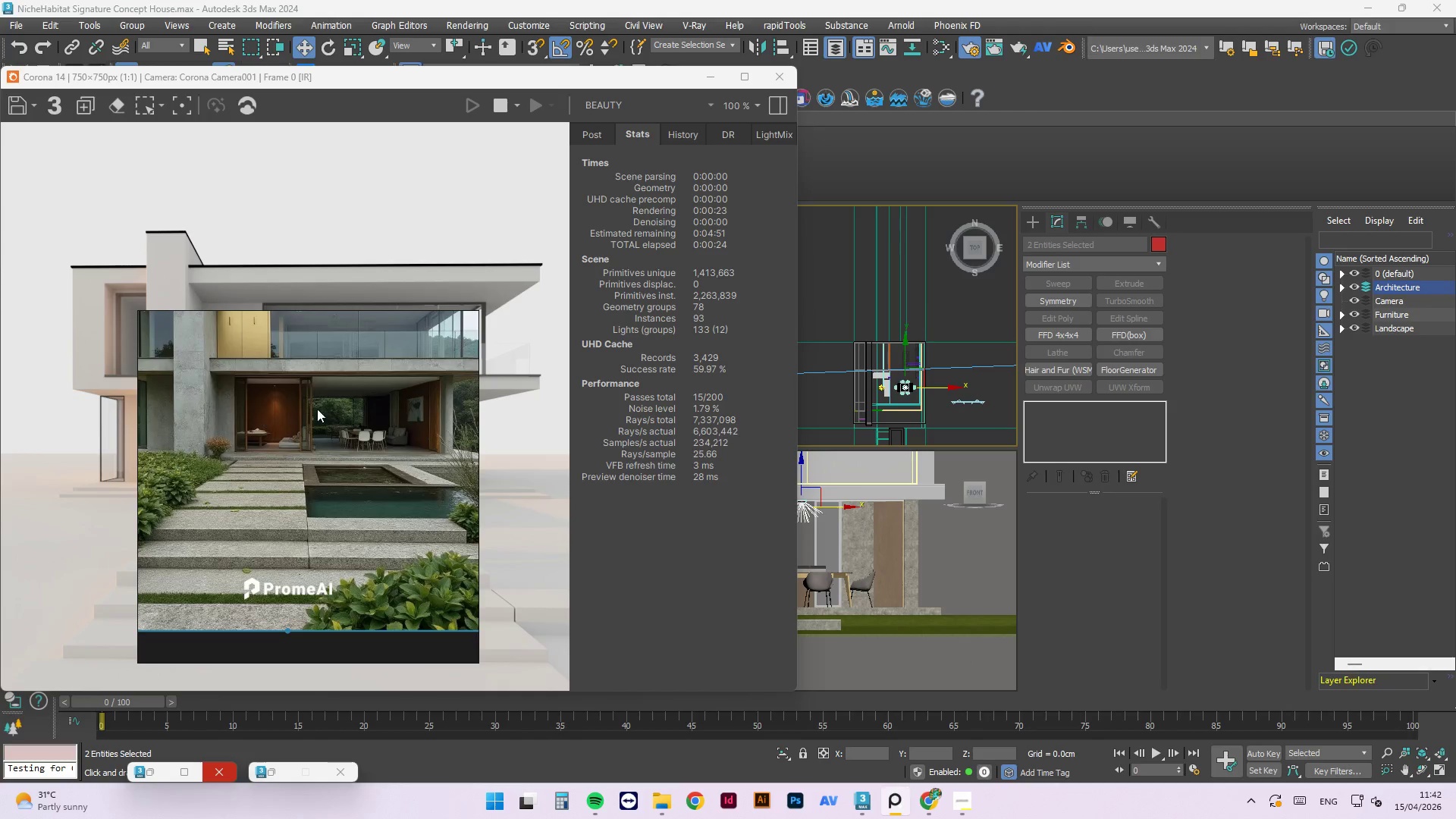 
scroll: coordinate [435, 398], scroll_direction: up, amount: 6.0
 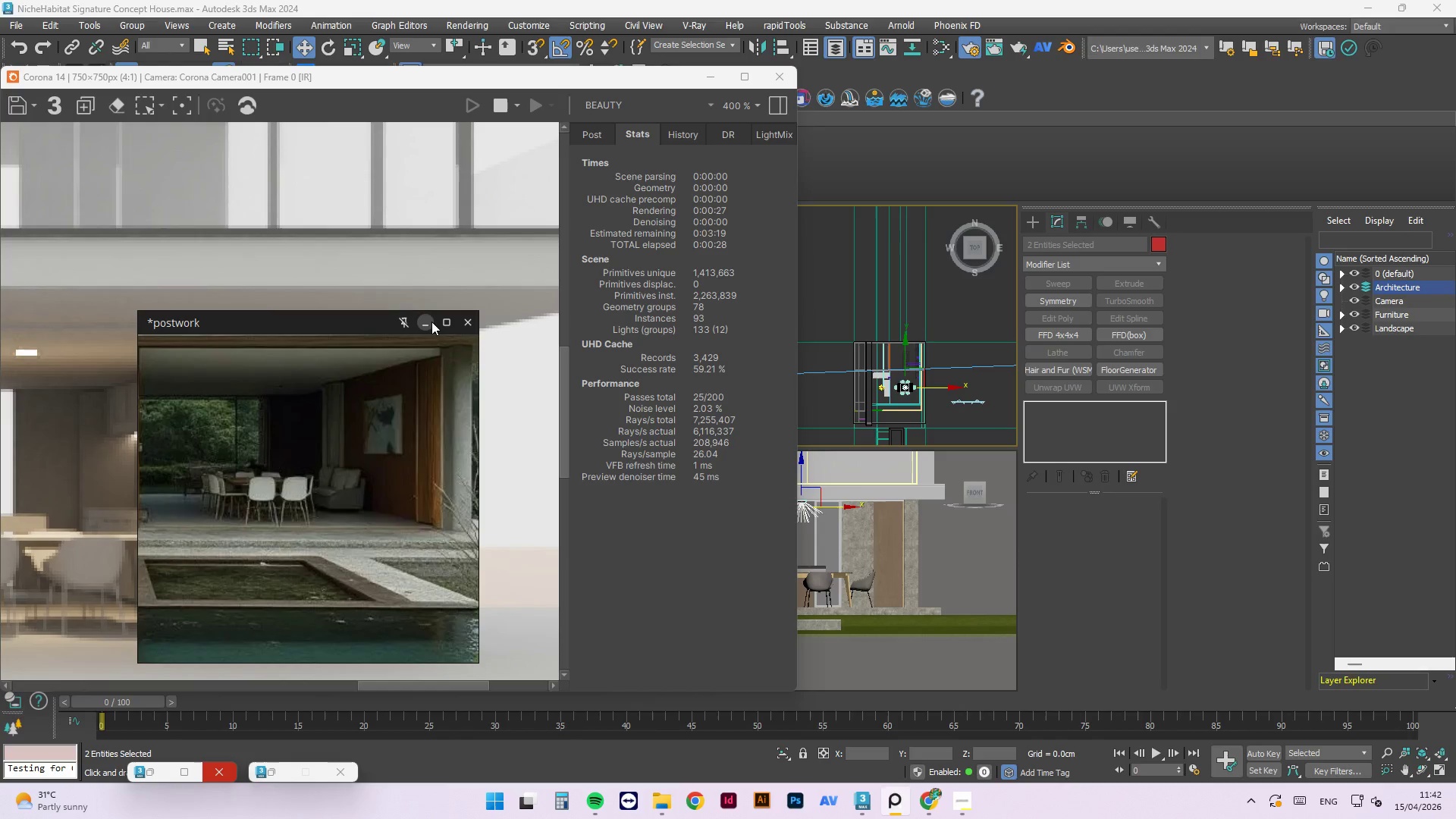 
left_click([428, 321])
 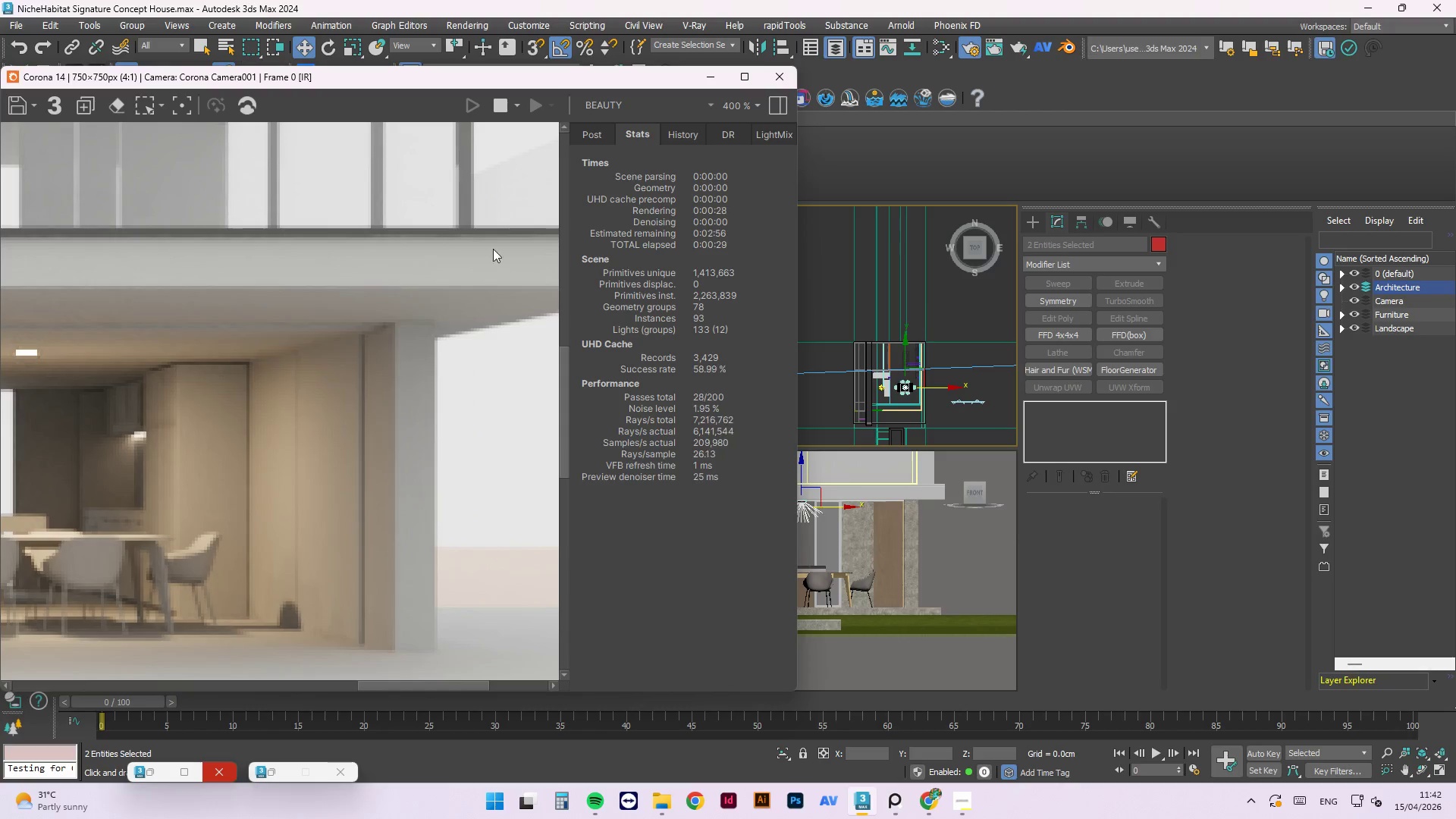 
scroll: coordinate [435, 402], scroll_direction: down, amount: 2.0
 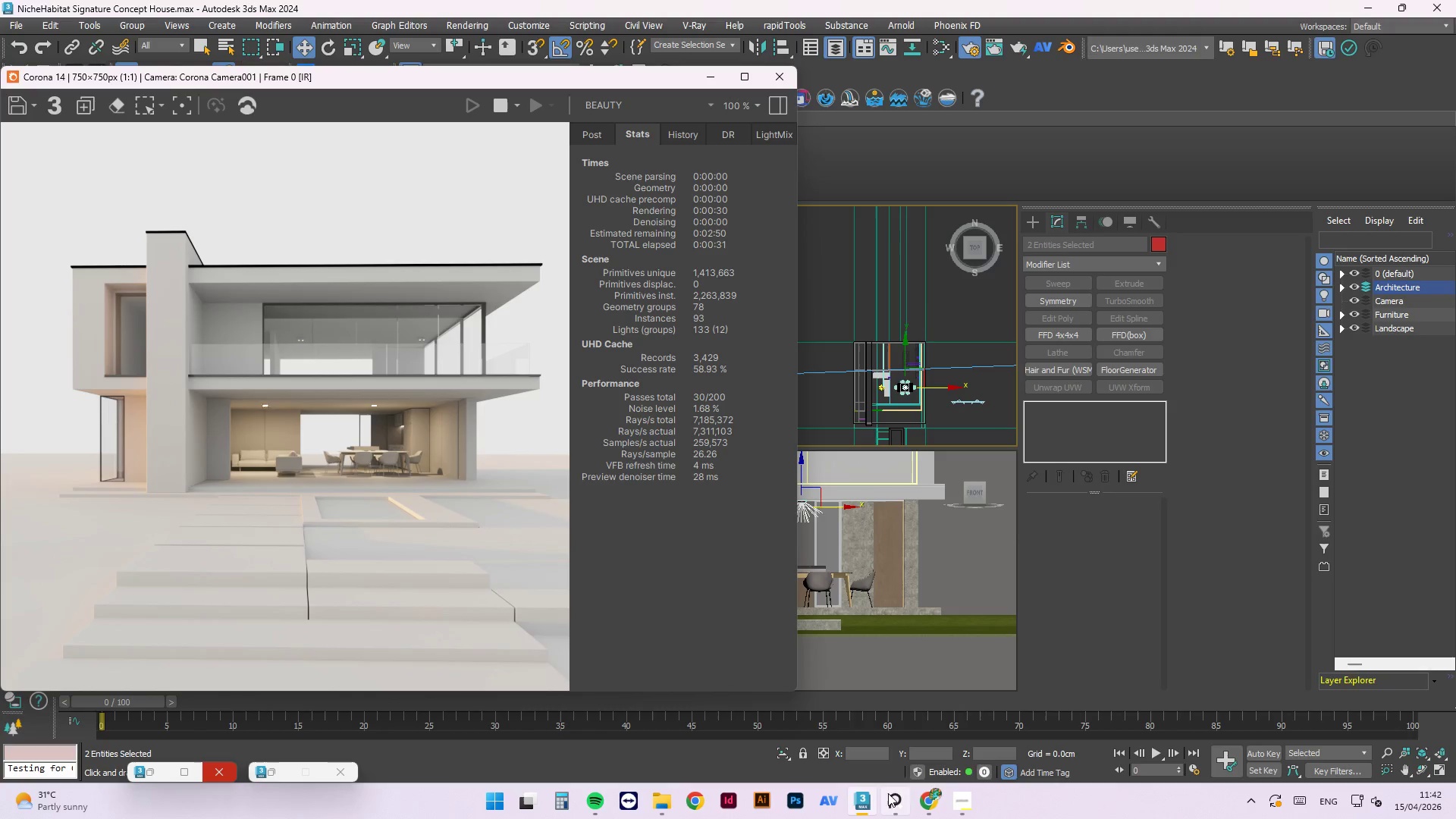 
left_click([905, 808])
 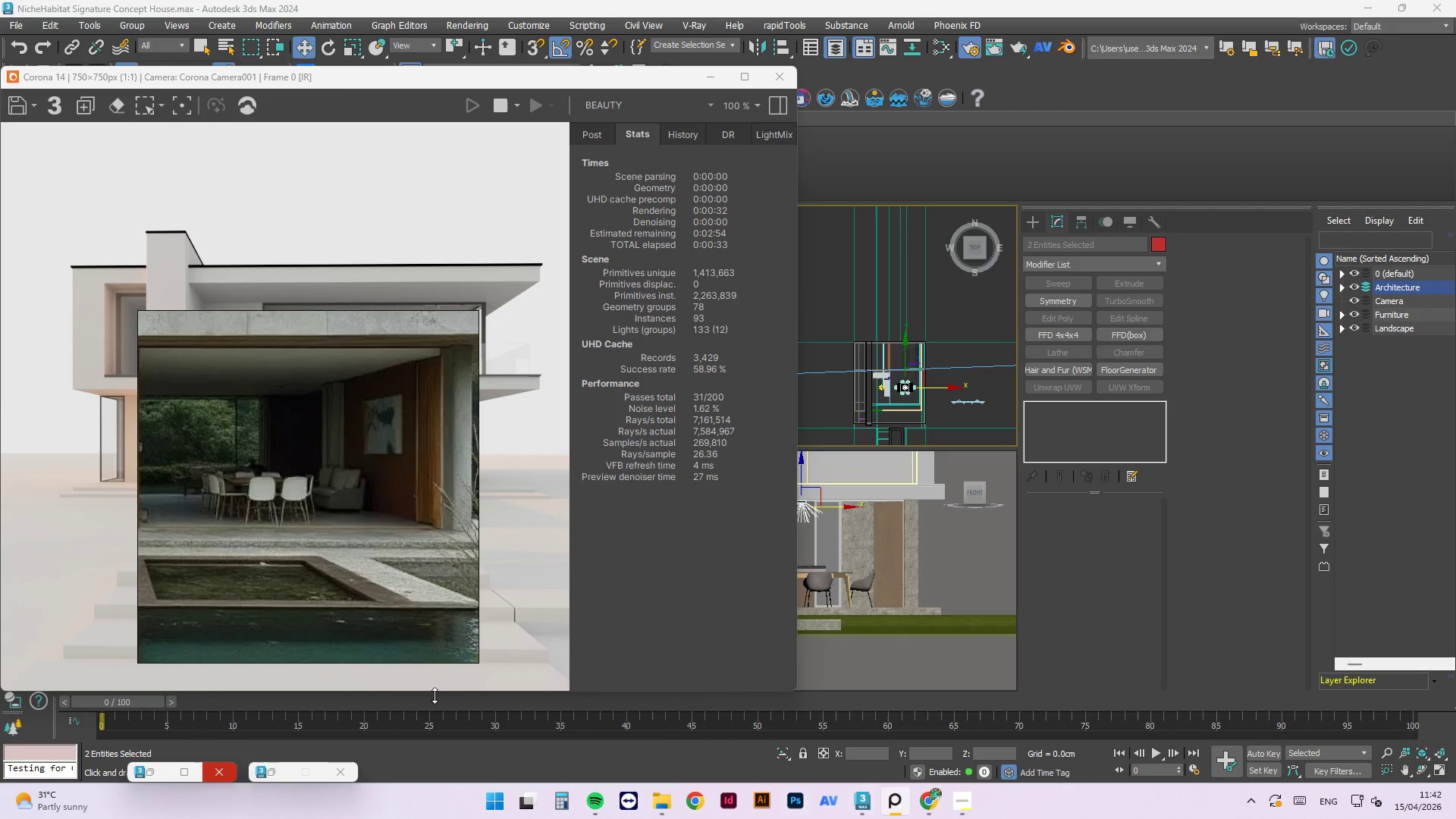 
scroll: coordinate [462, 535], scroll_direction: down, amount: 1.0
 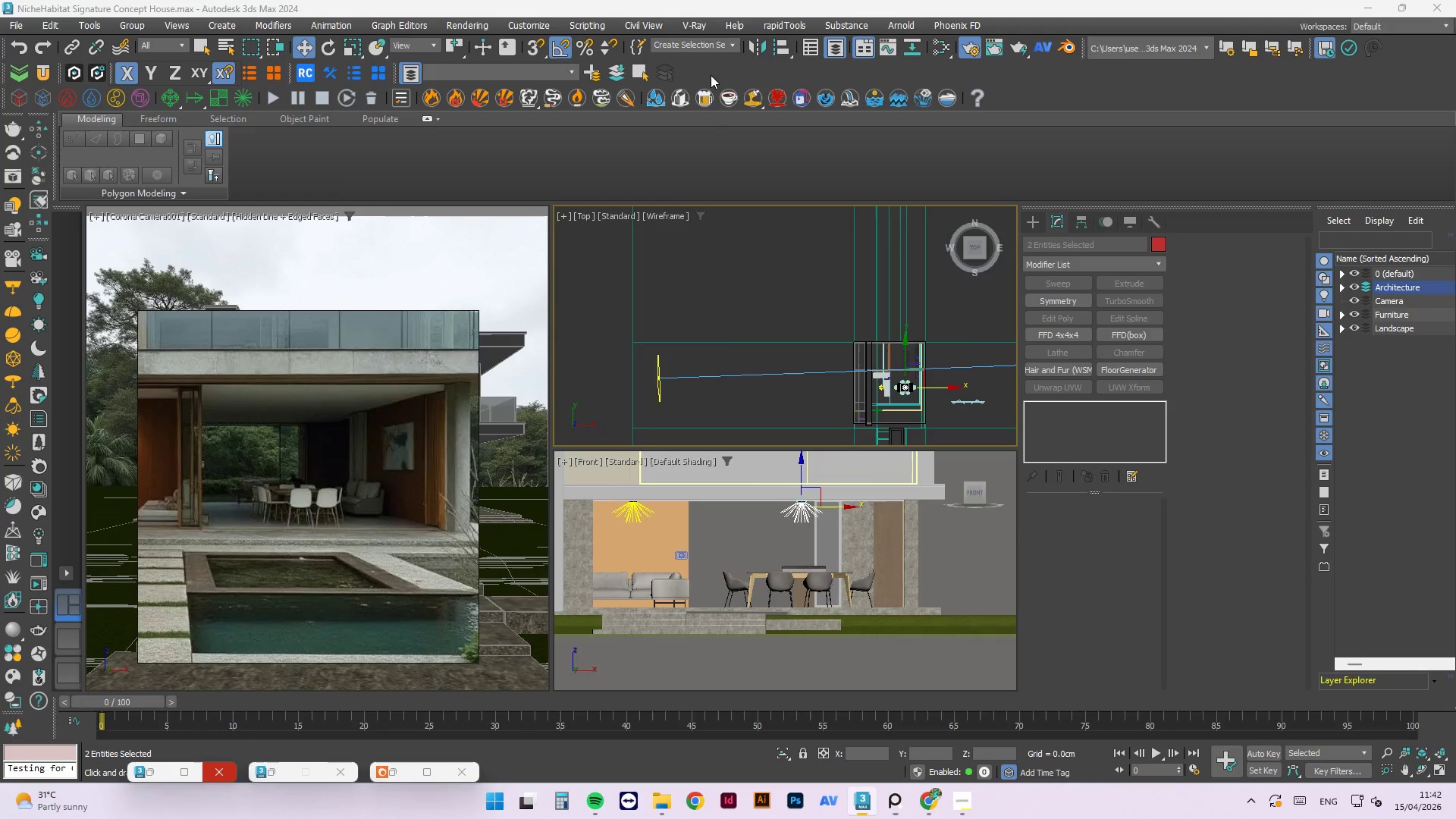 
left_click([422, 318])
 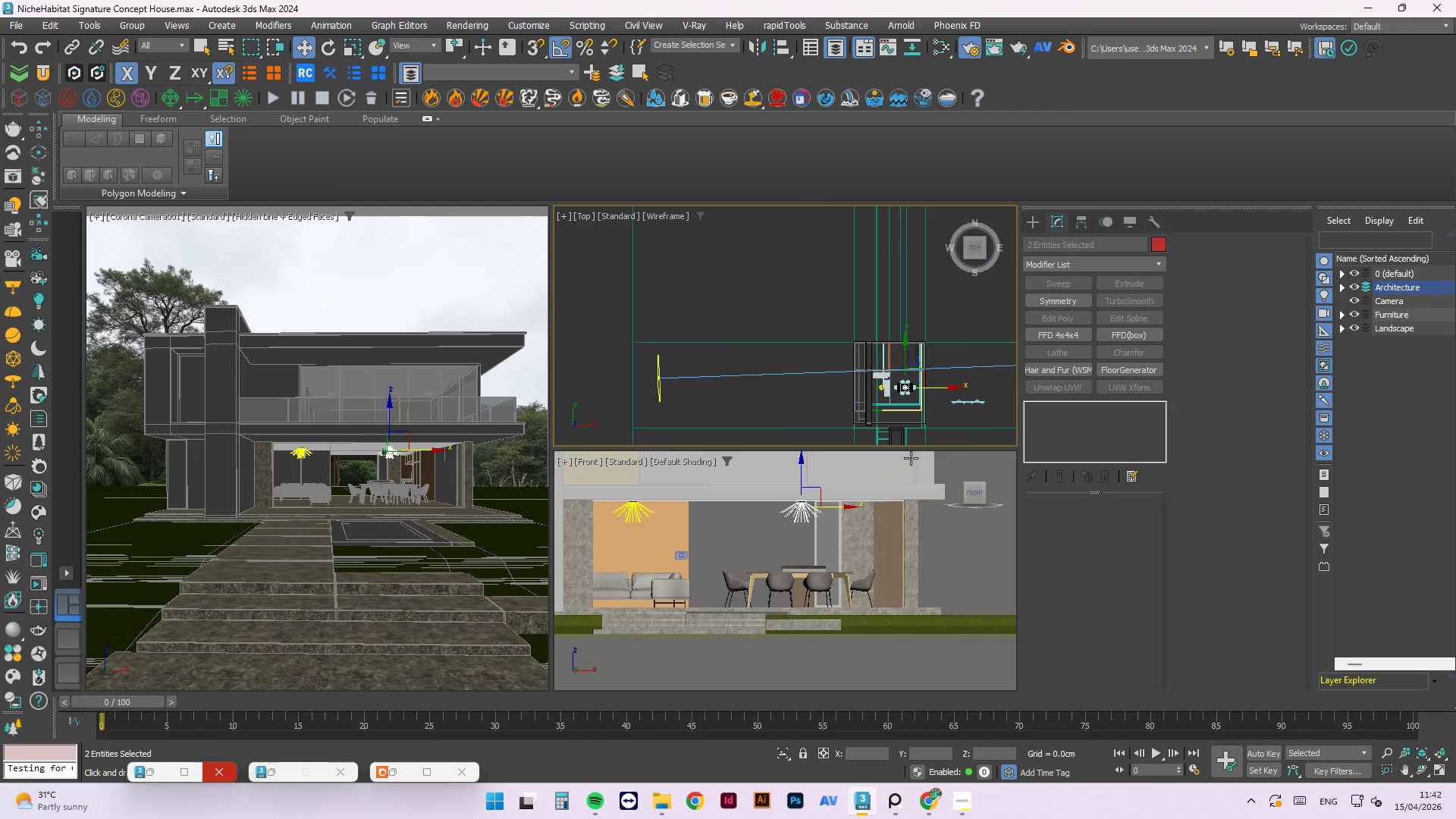 
scroll: coordinate [781, 345], scroll_direction: down, amount: 5.0
 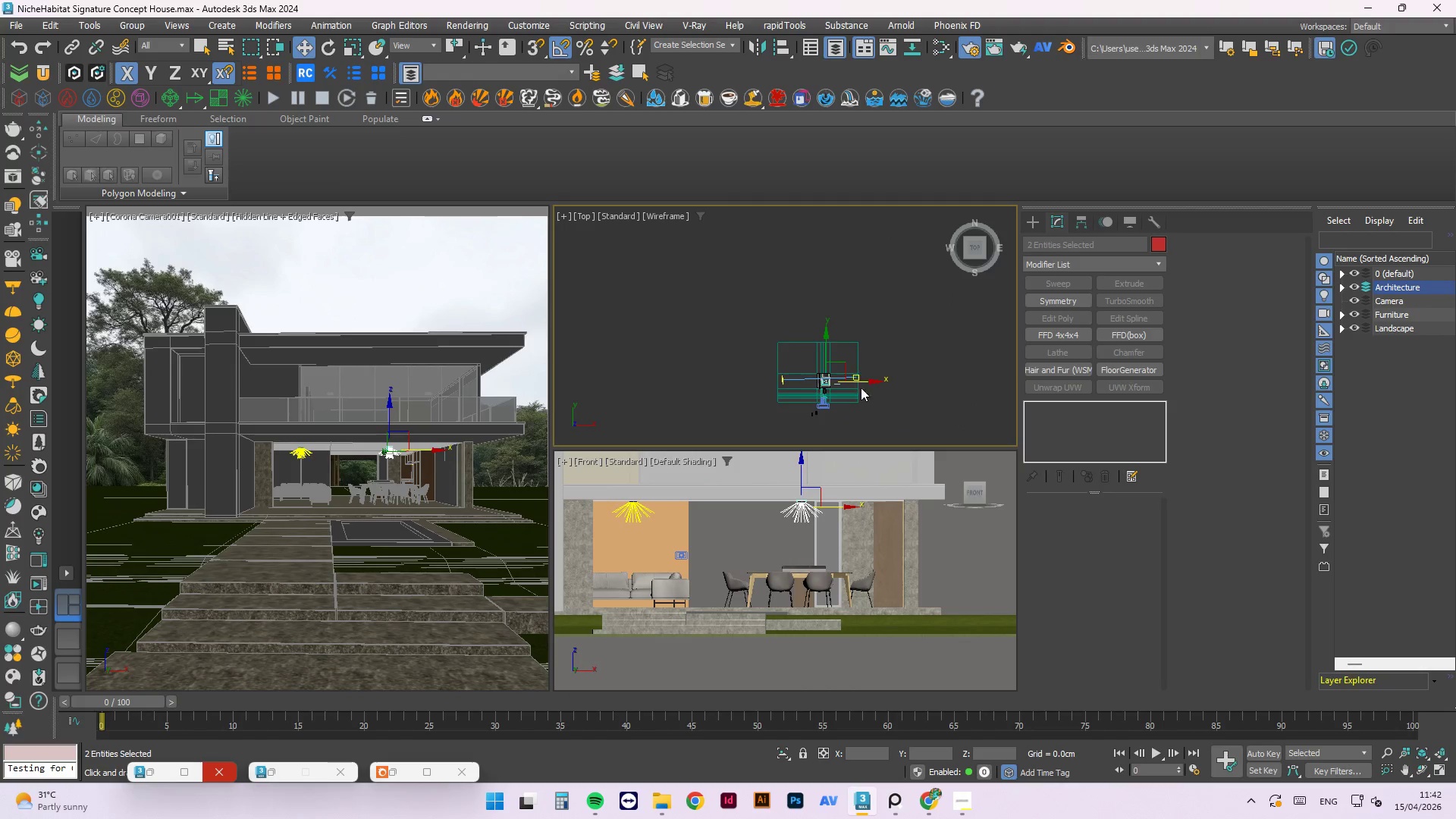 
scroll: coordinate [689, 396], scroll_direction: up, amount: 6.0
 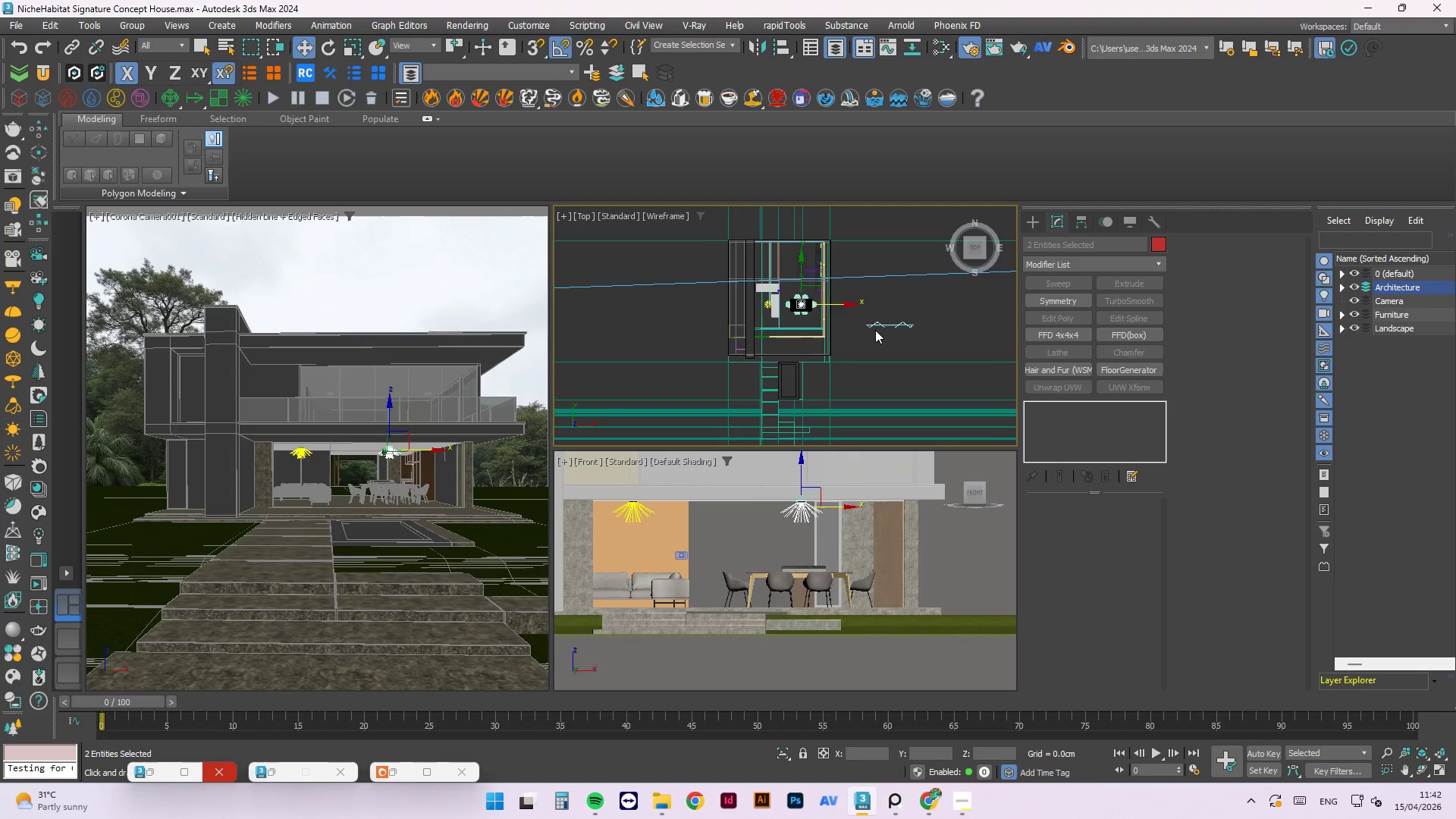 
double_click([877, 322])
 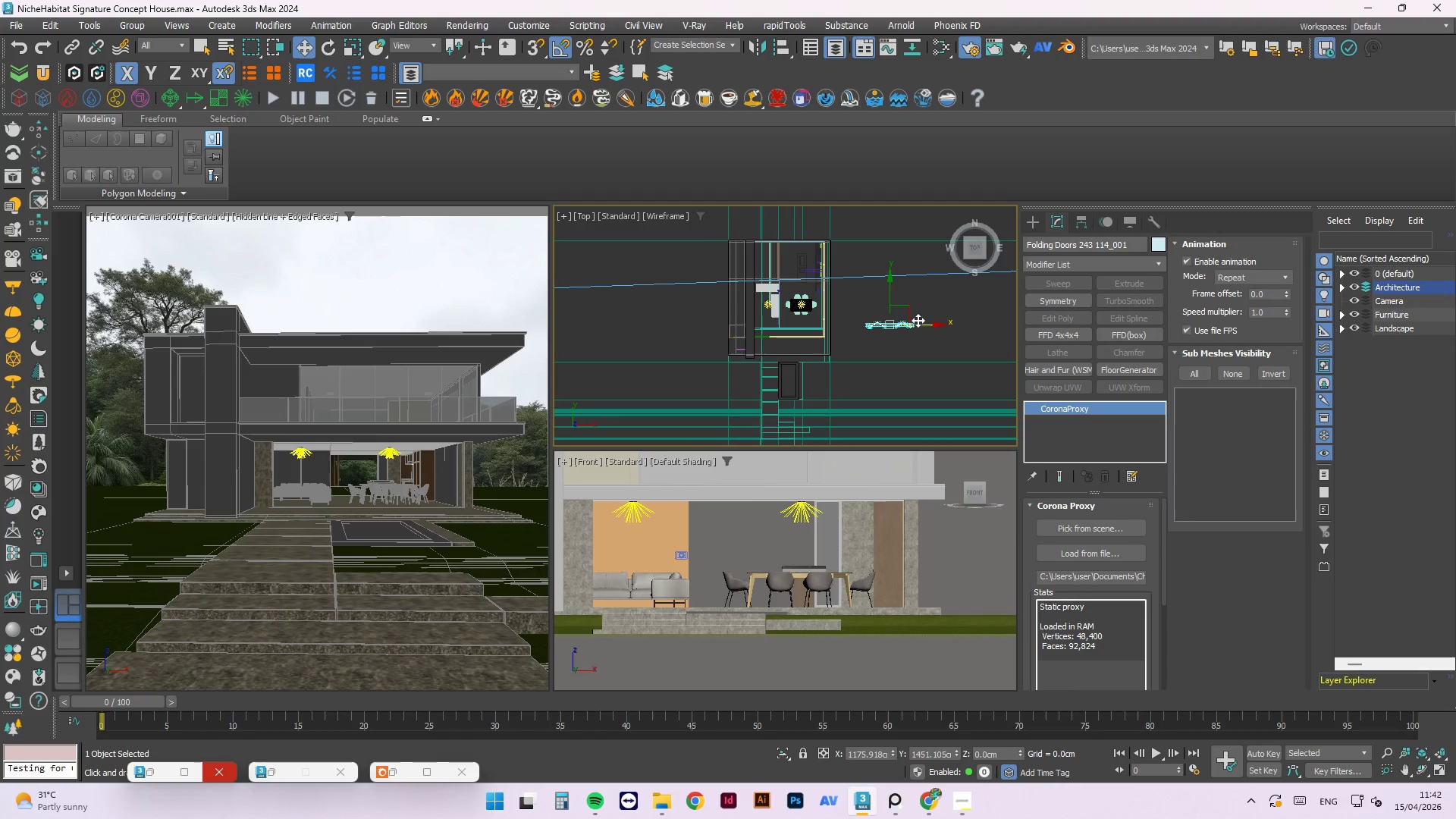 
left_click_drag(start_coordinate=[921, 325], to_coordinate=[829, 328])
 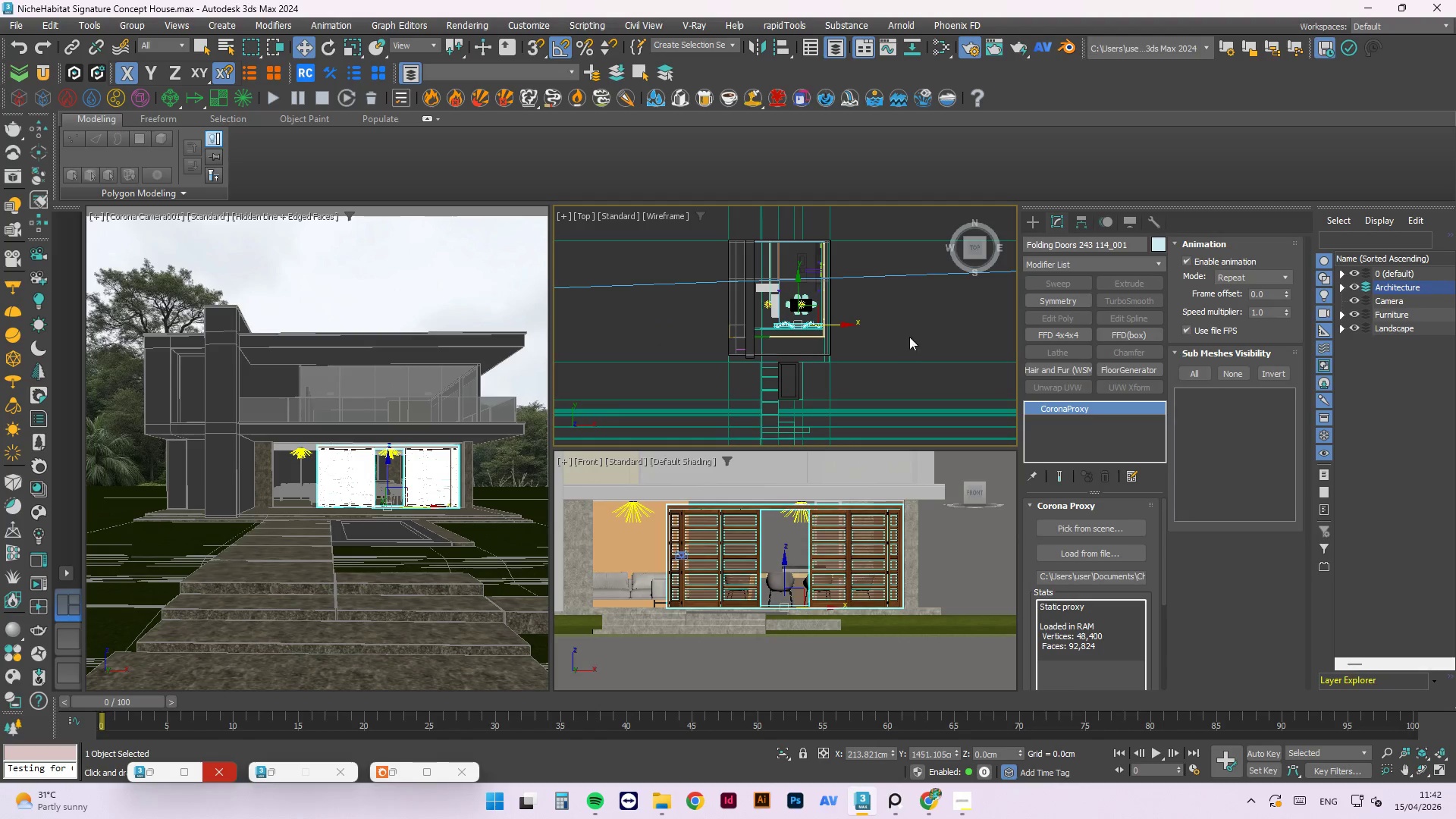 
left_click([906, 327])
 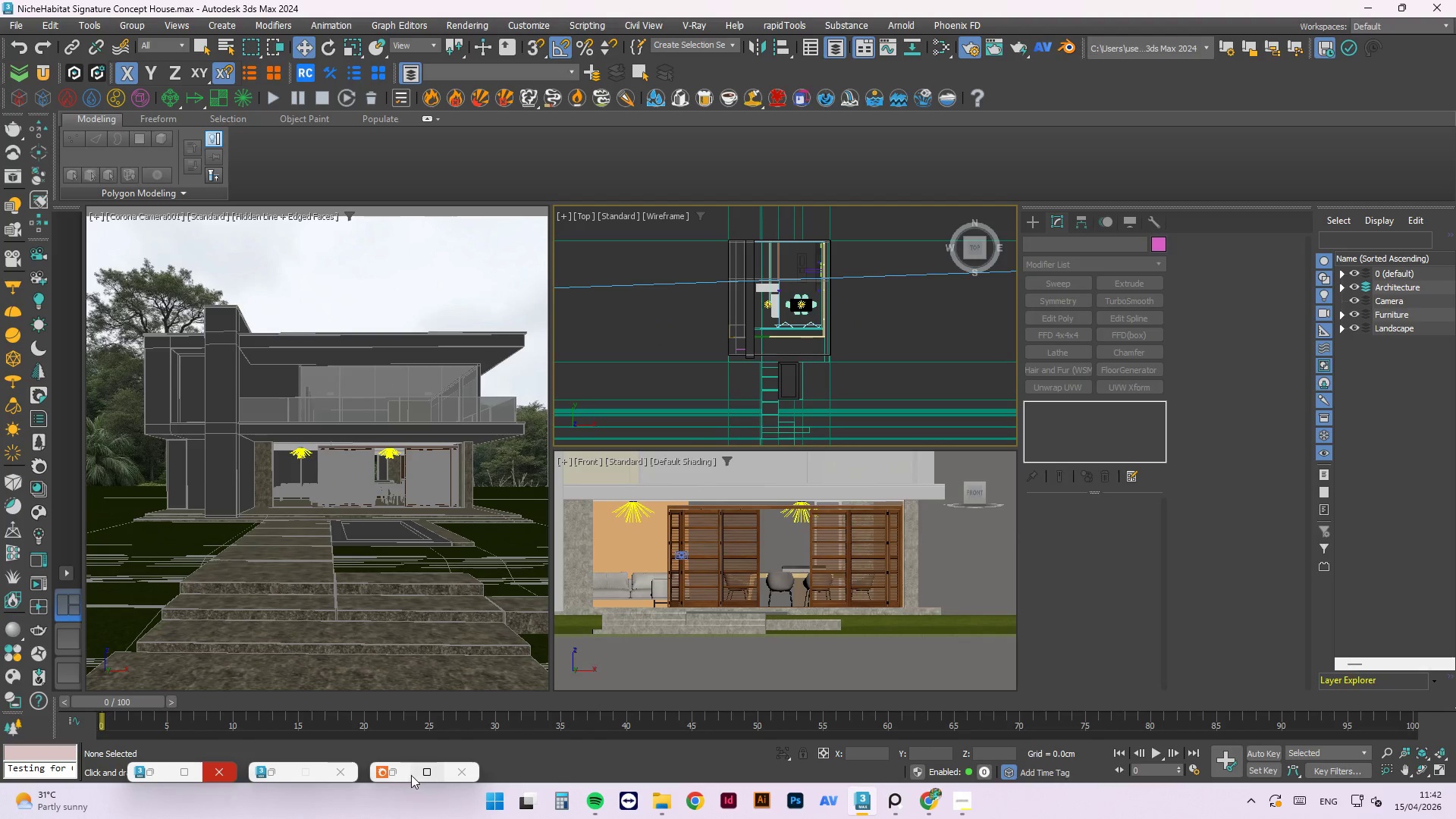 
left_click([400, 774])
 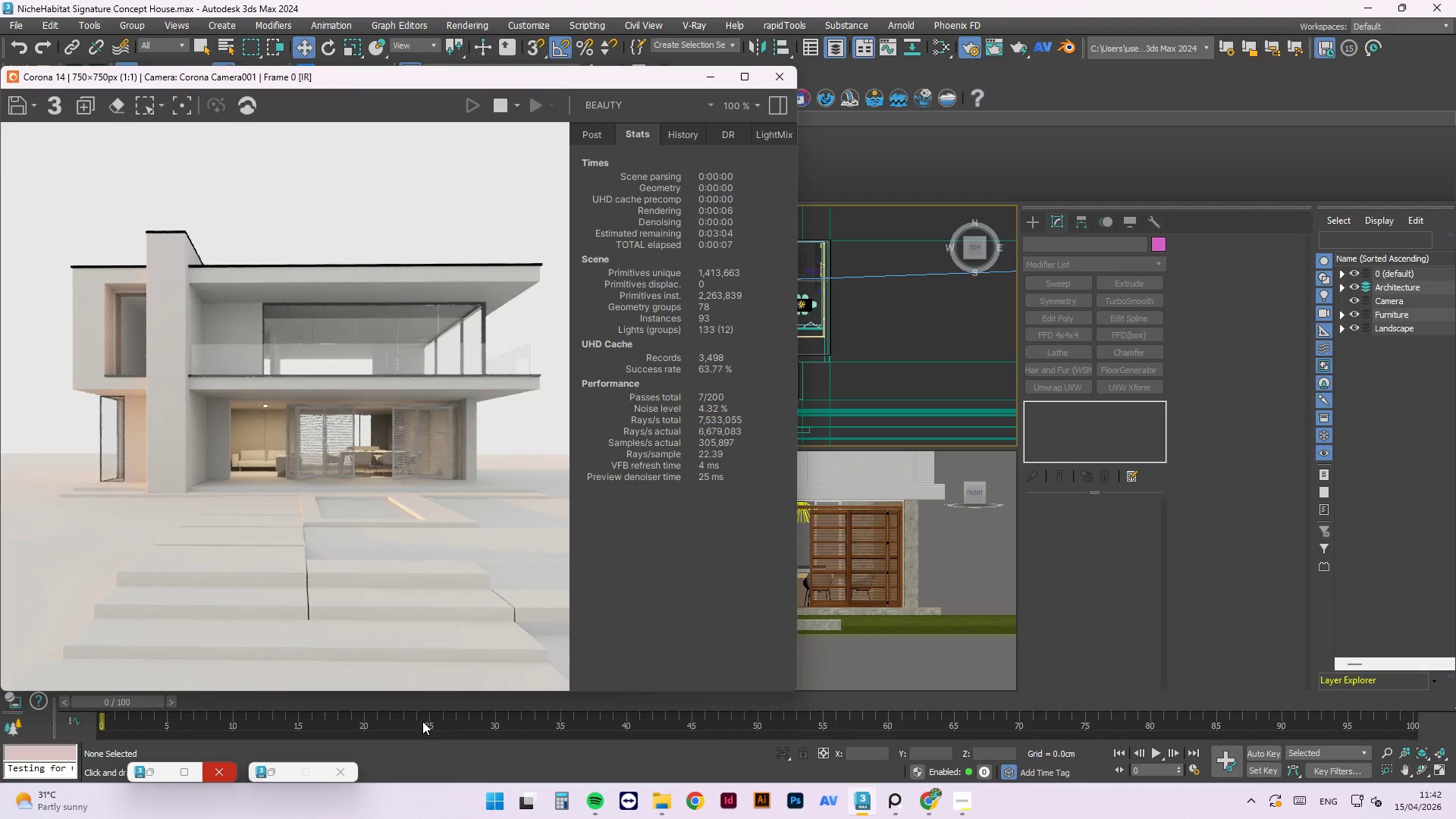 
wait(7.31)
 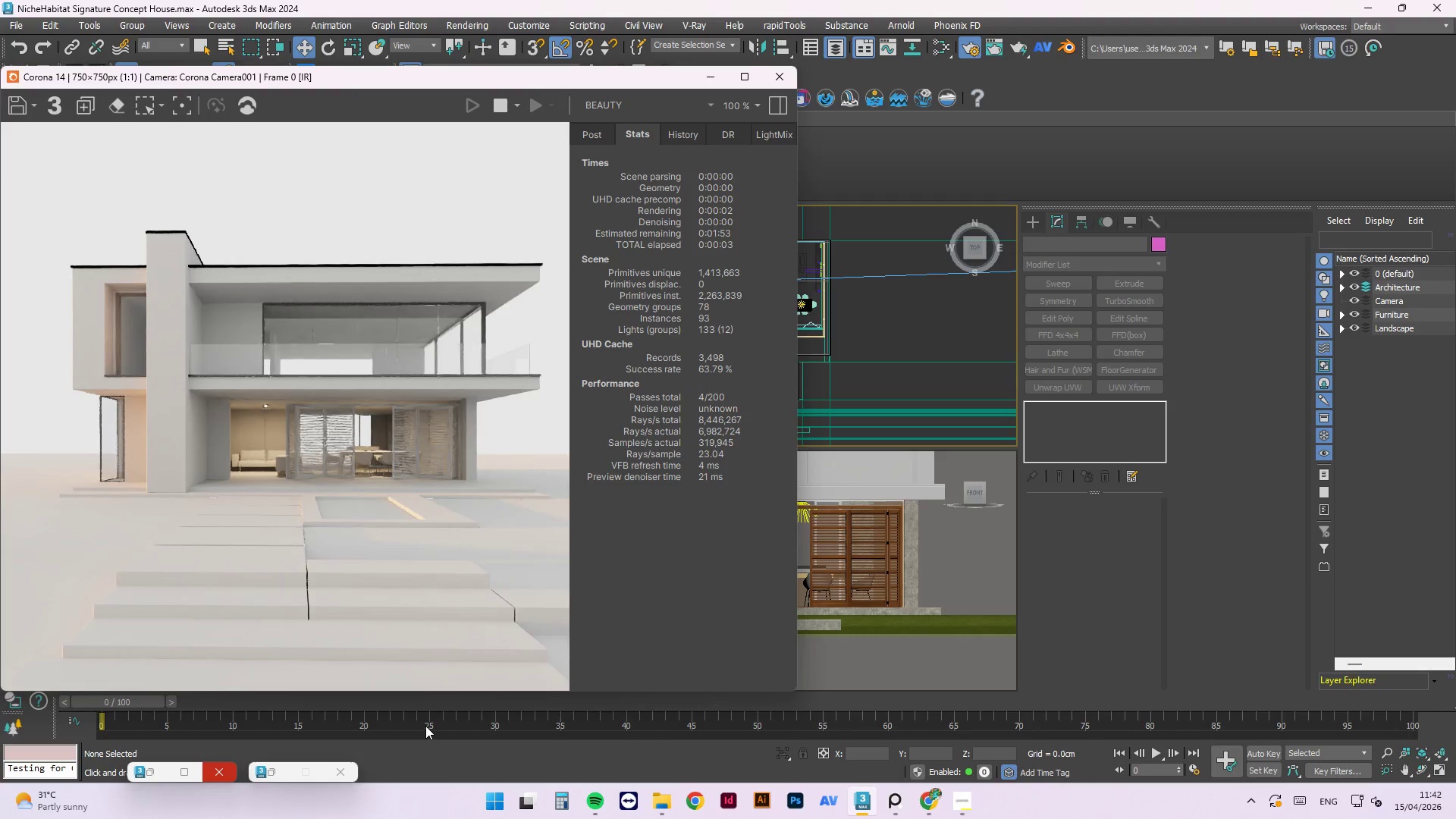 
left_click_drag(start_coordinate=[613, 77], to_coordinate=[675, 455])
 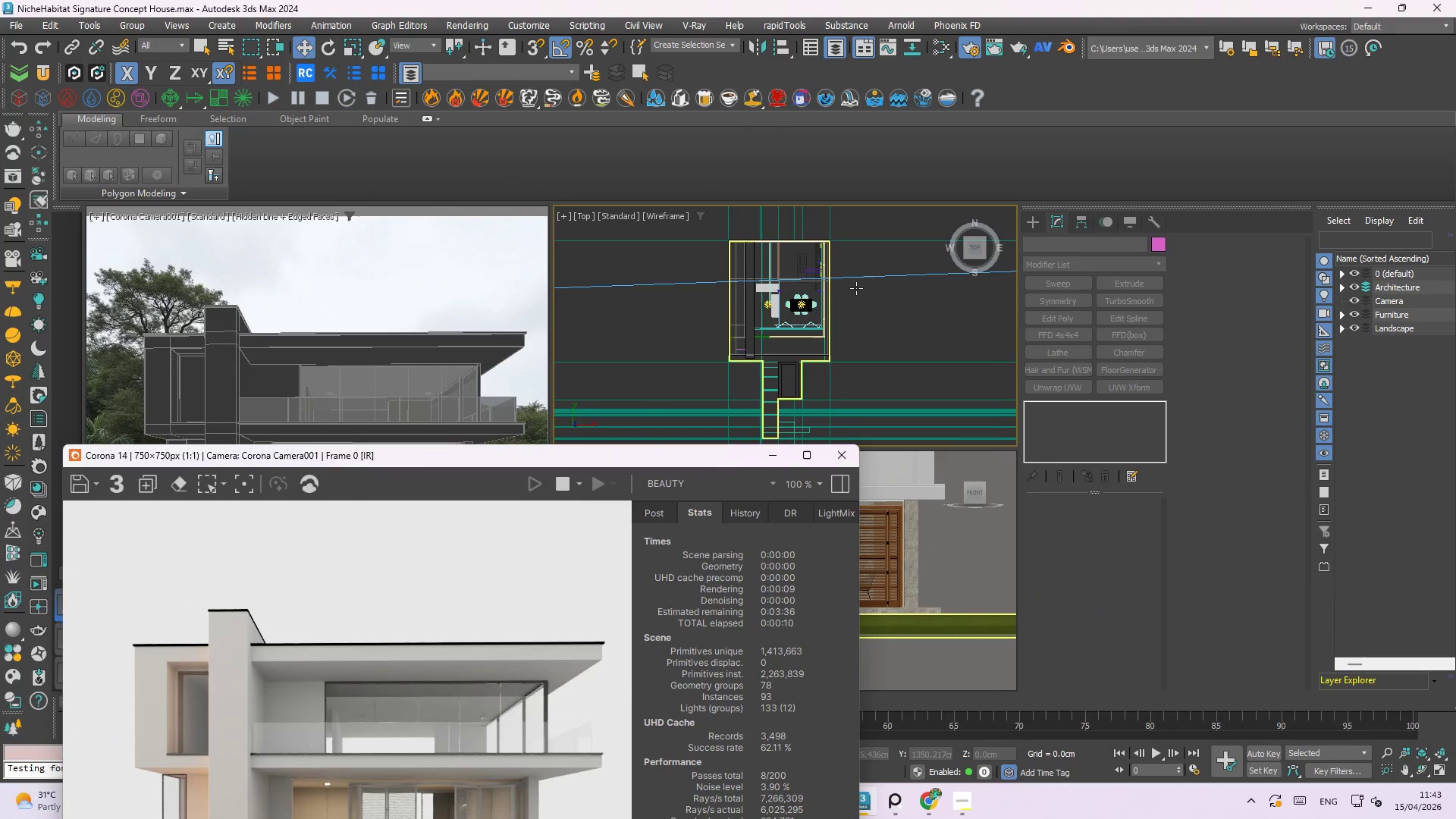 
left_click([759, 336])
 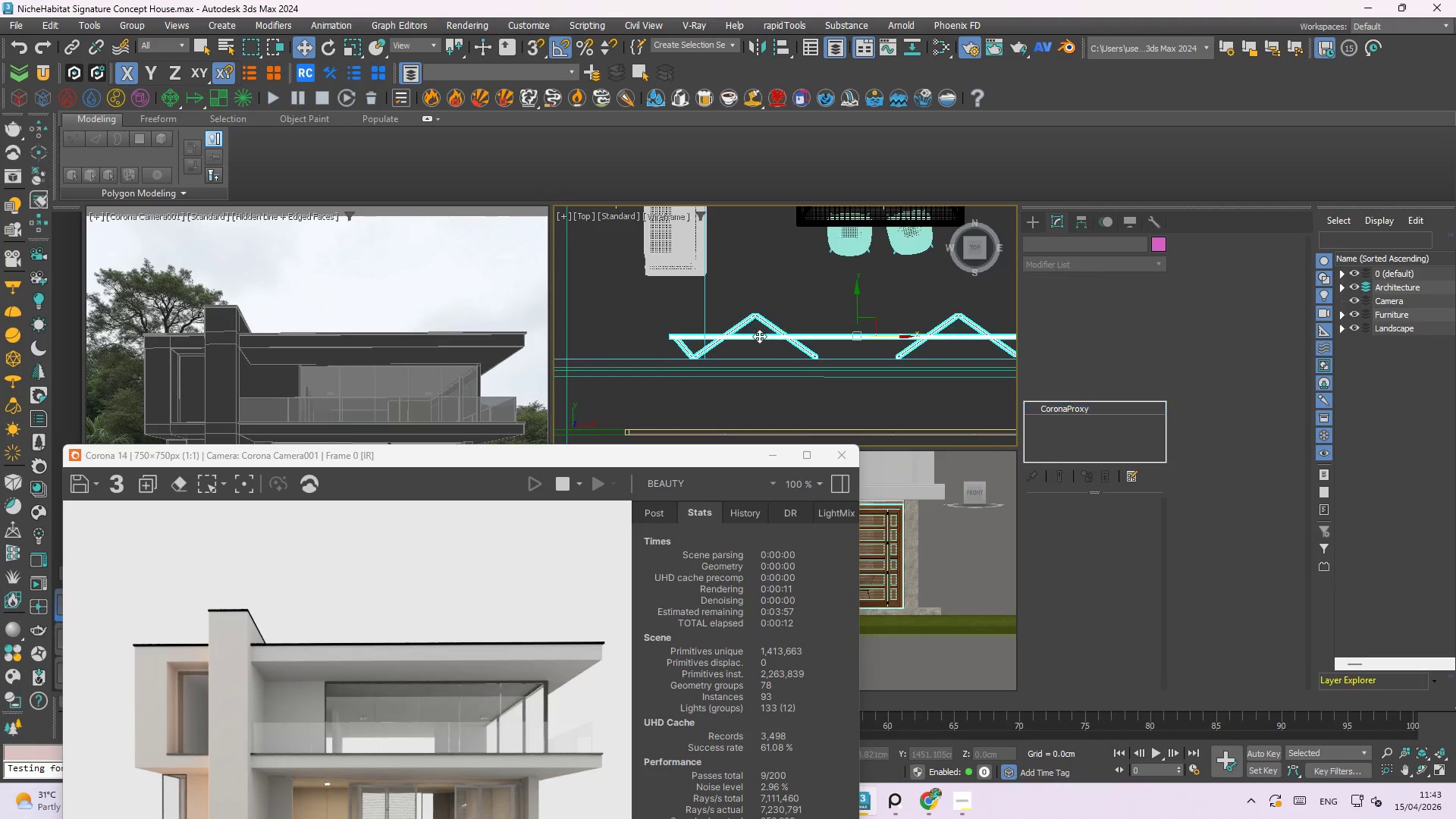 
scroll: coordinate [759, 342], scroll_direction: up, amount: 7.0
 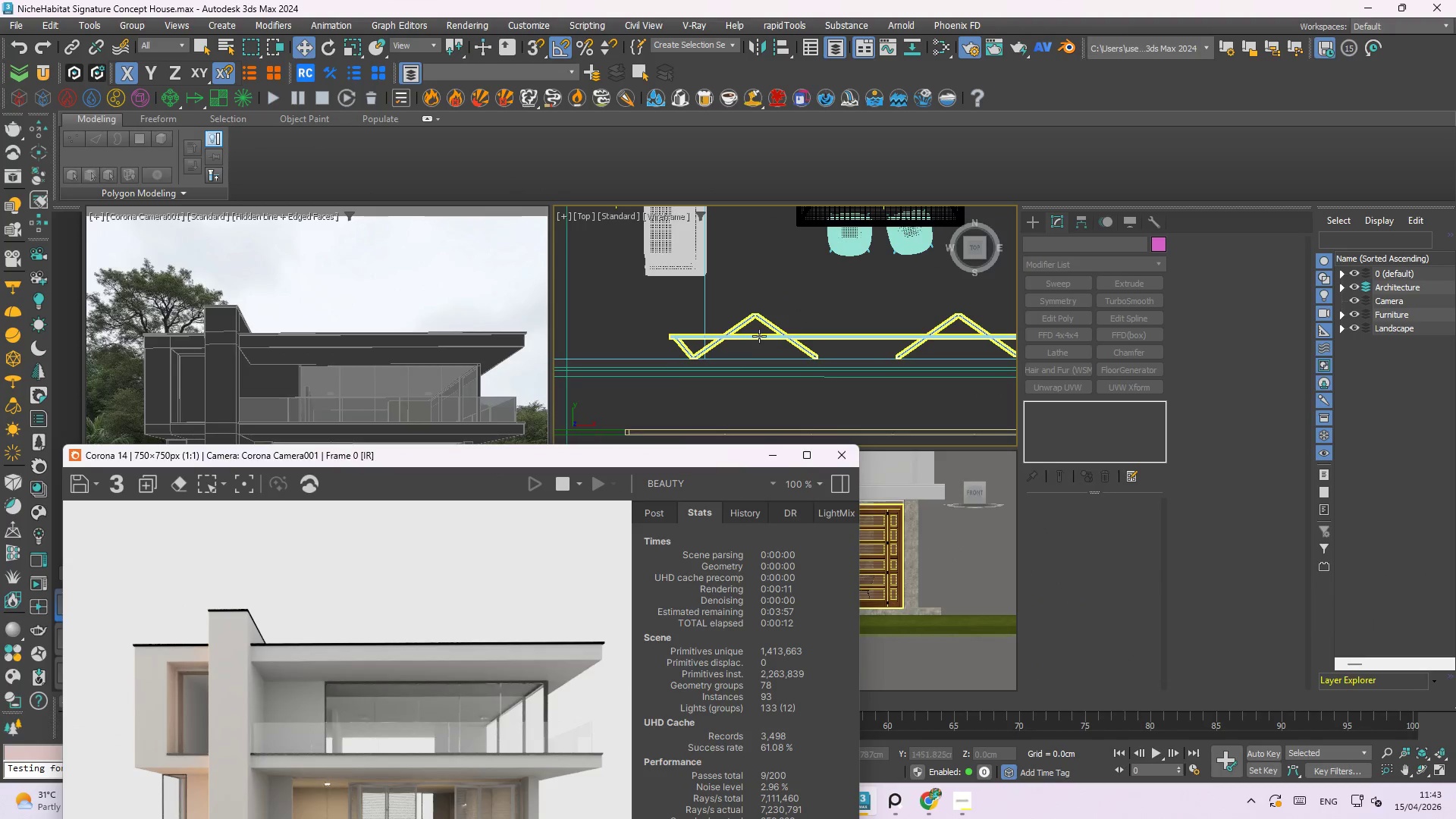 
scroll: coordinate [759, 336], scroll_direction: down, amount: 2.0
 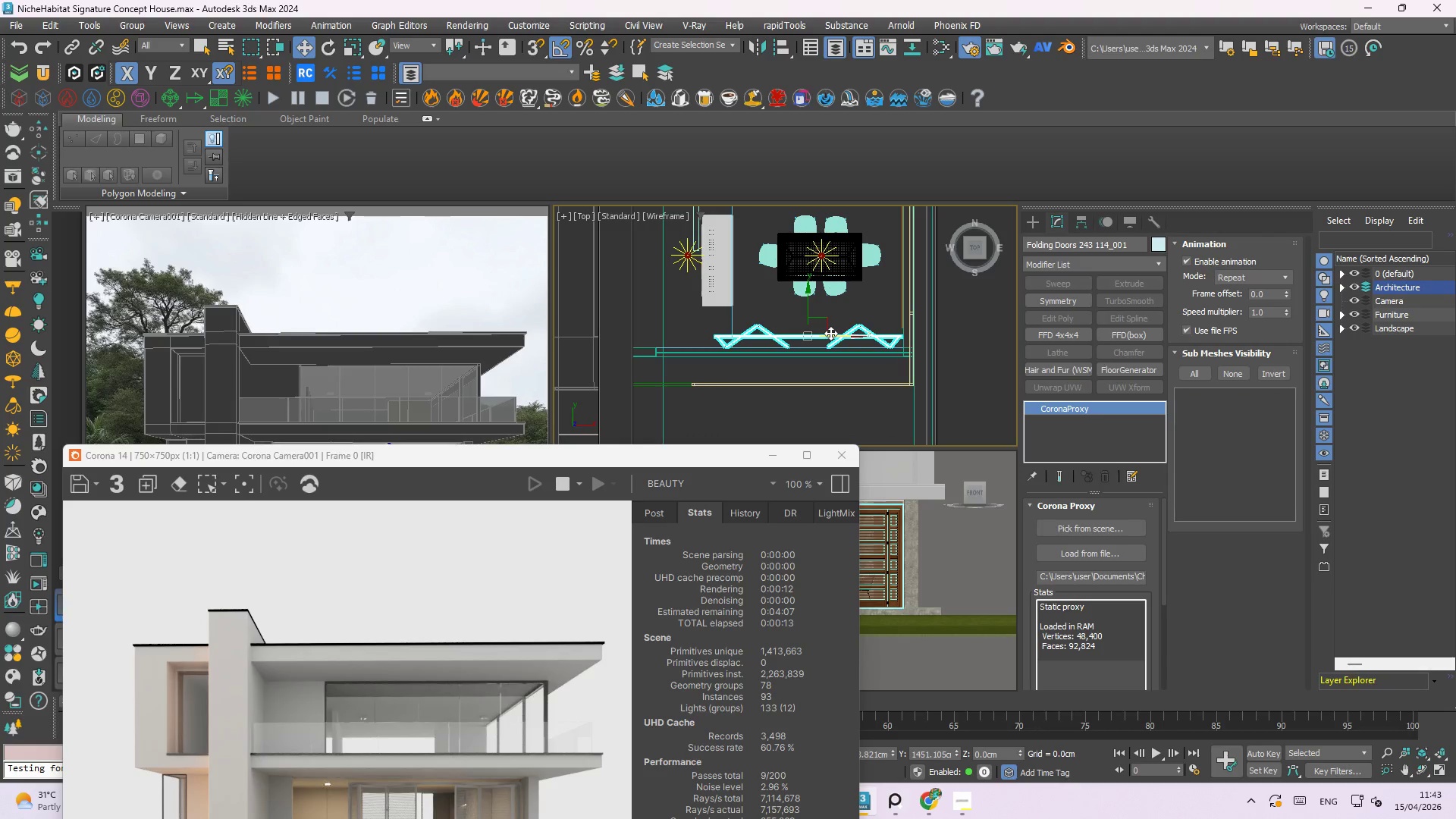 
left_click_drag(start_coordinate=[827, 333], to_coordinate=[783, 335])
 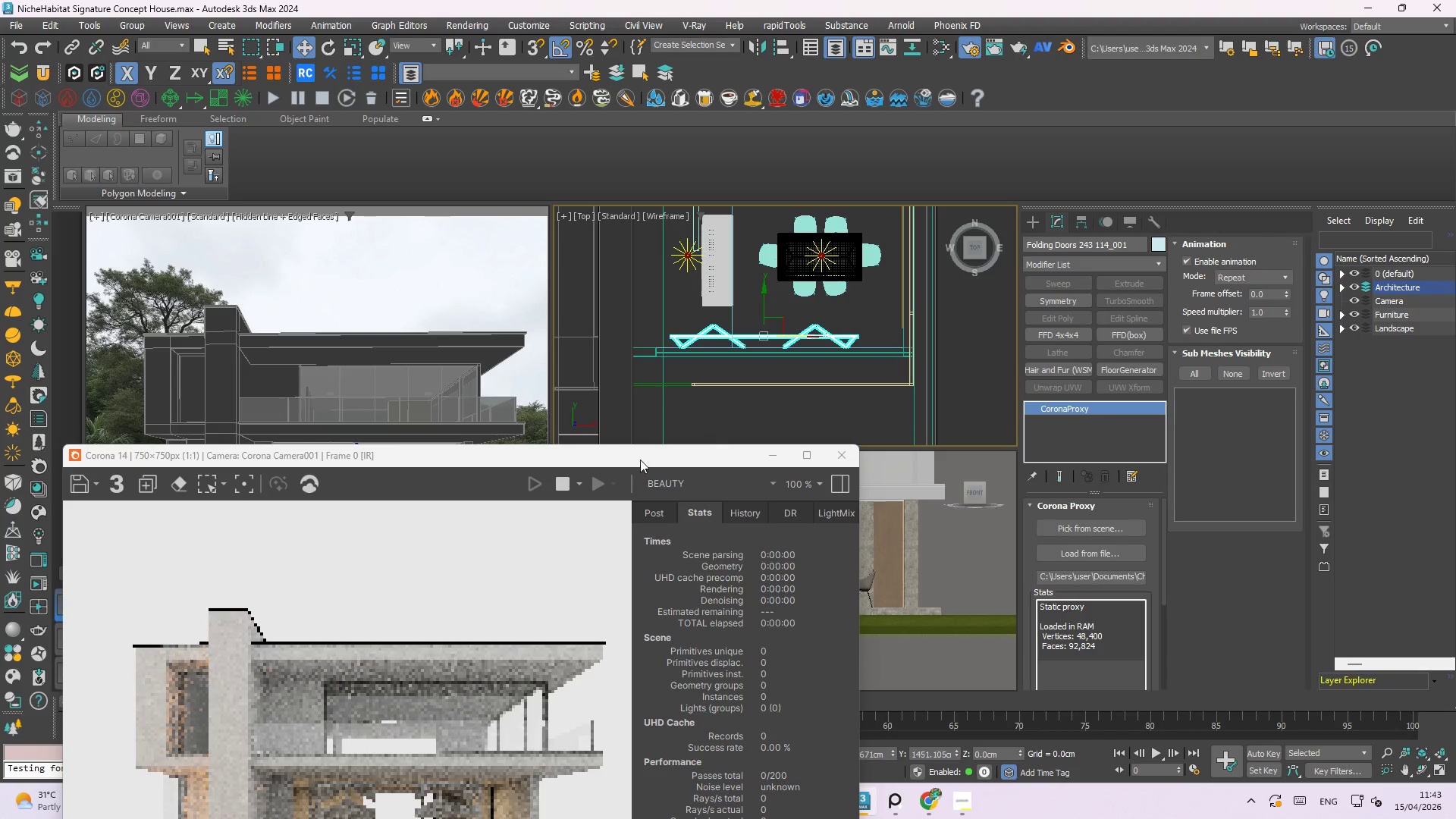 
left_click_drag(start_coordinate=[634, 468], to_coordinate=[767, 337])
 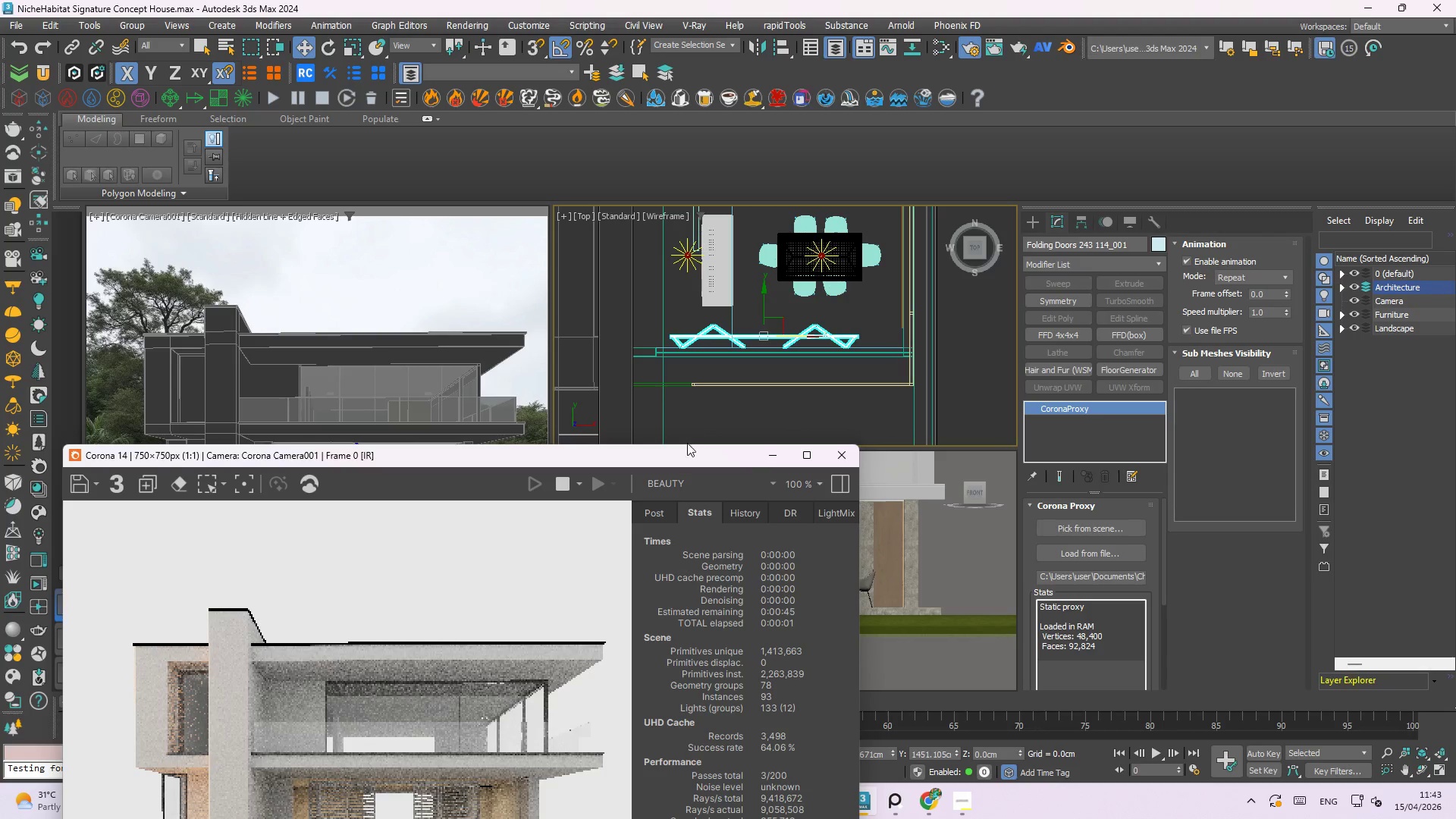 
left_click_drag(start_coordinate=[694, 450], to_coordinate=[957, 467])
 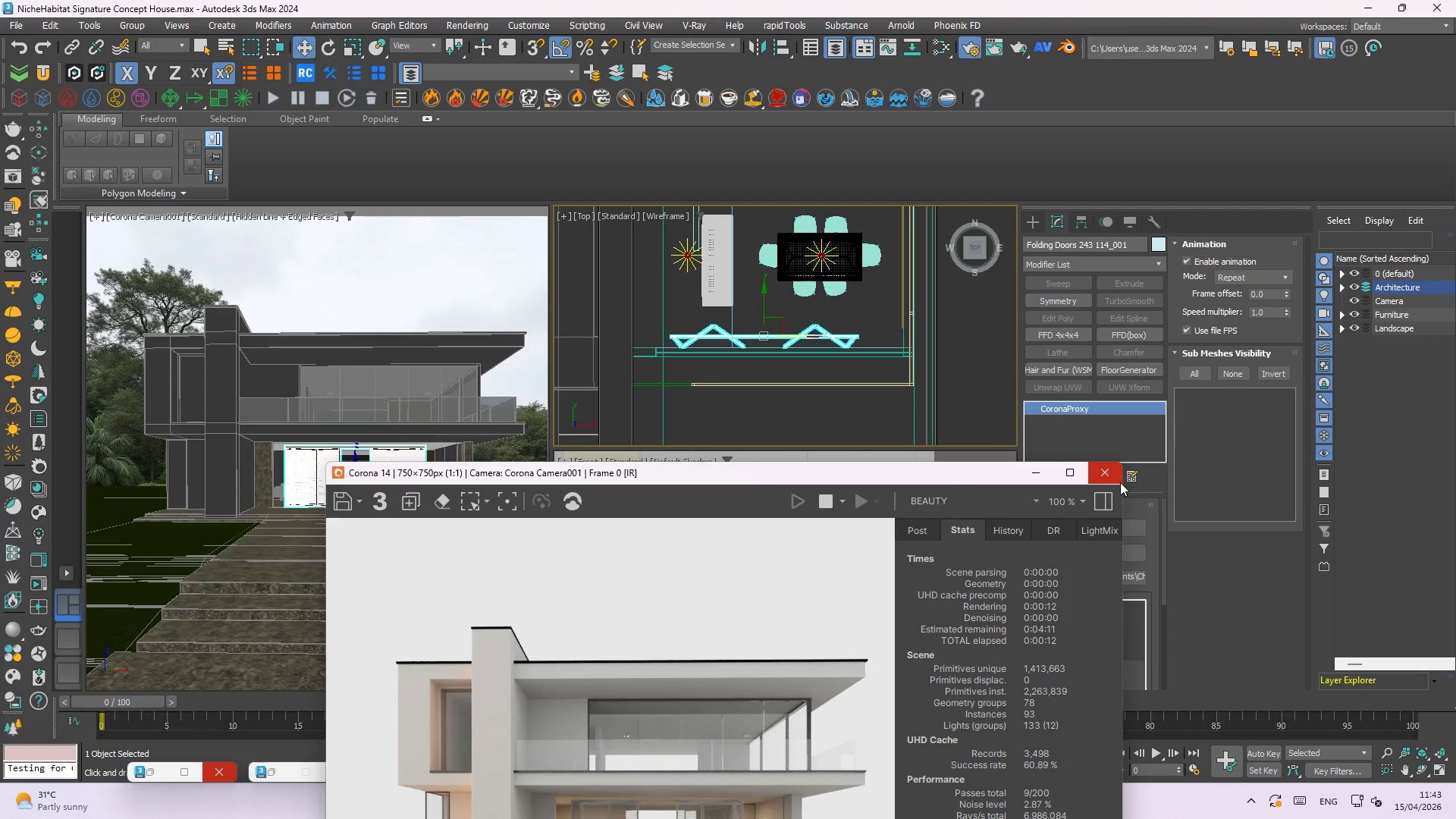 
left_click([1114, 469])
 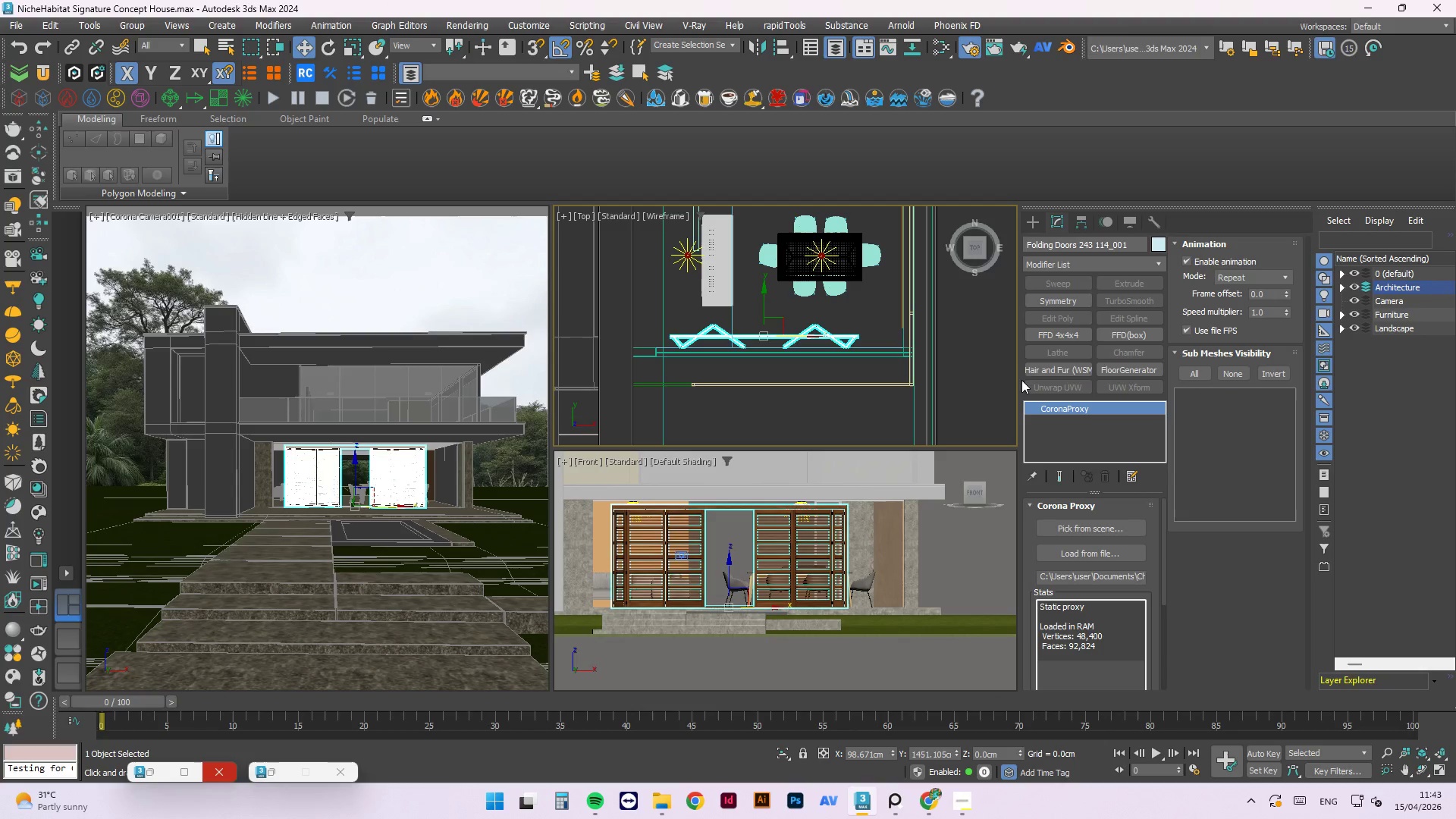 
left_click([949, 362])
 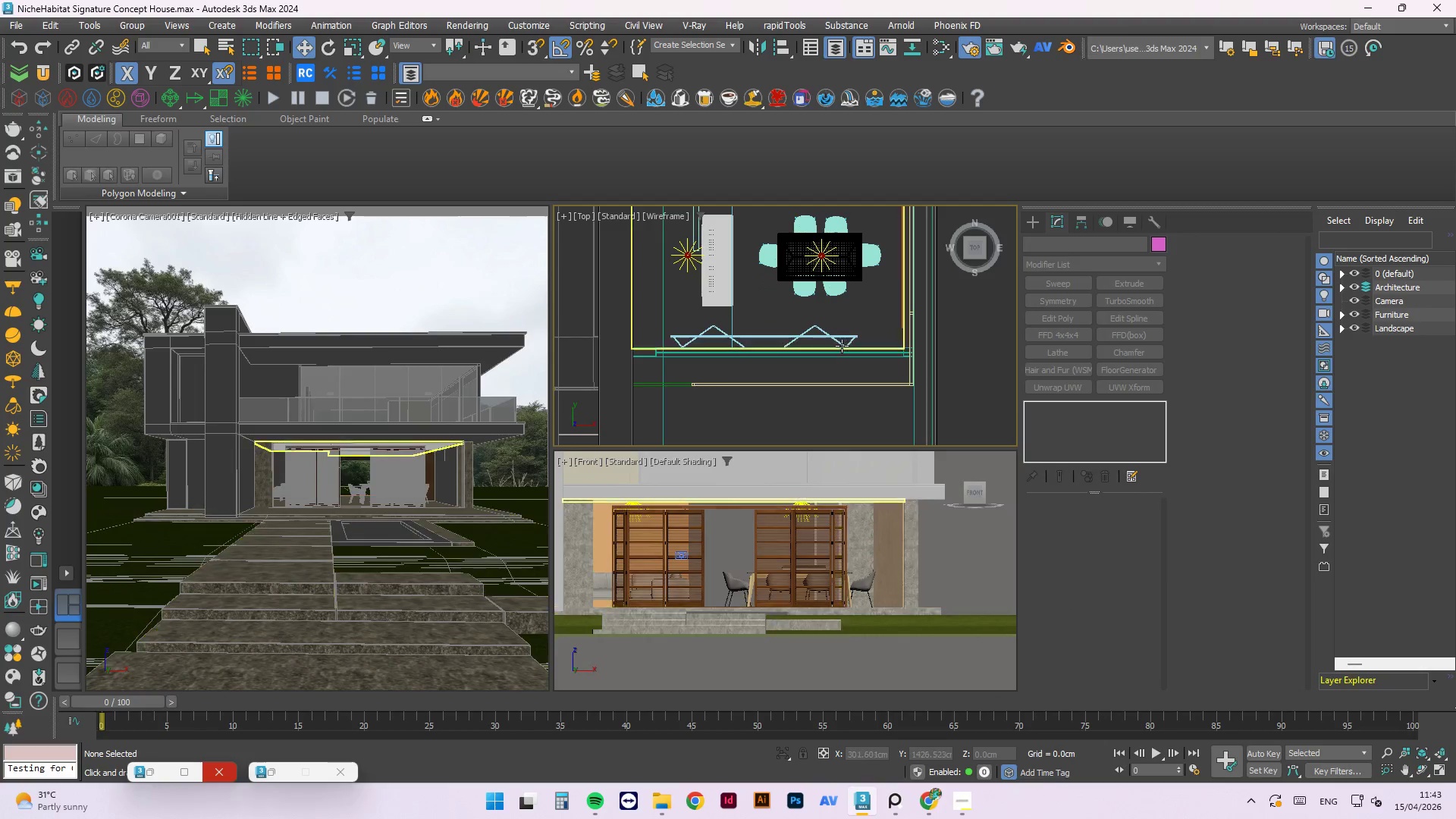 
left_click([828, 337])
 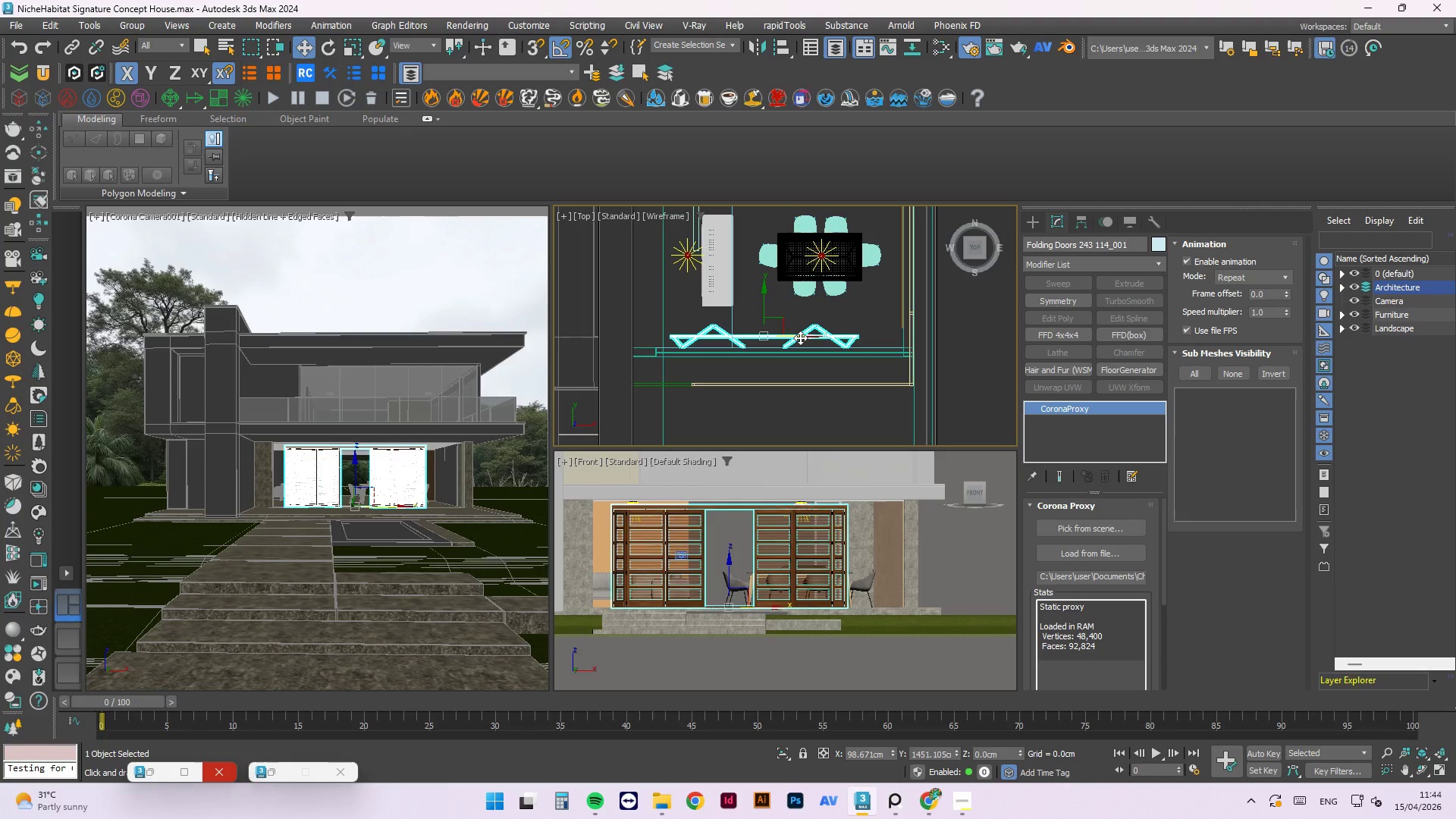 
wait(58.72)
 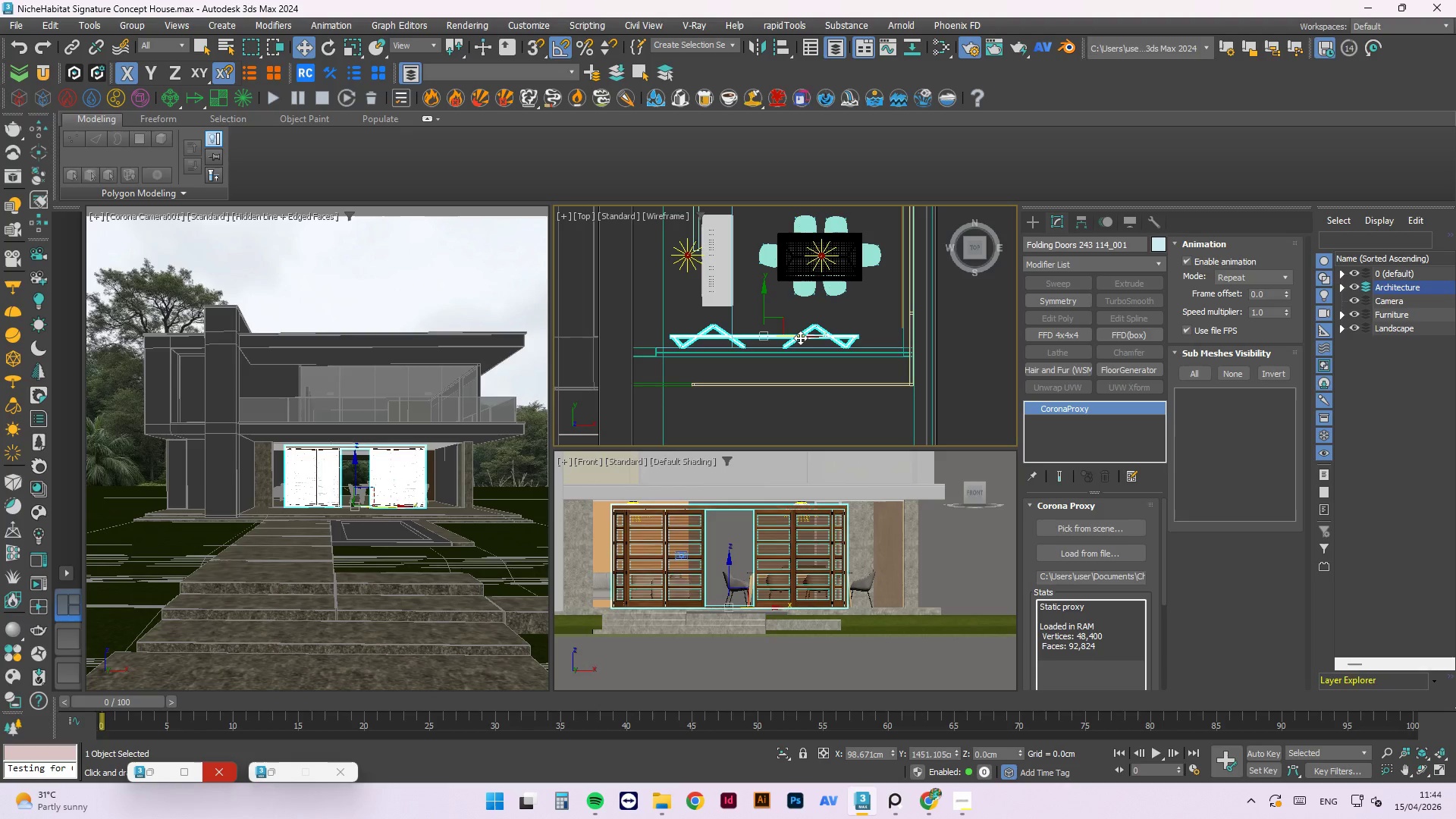 
left_click([969, 814])